 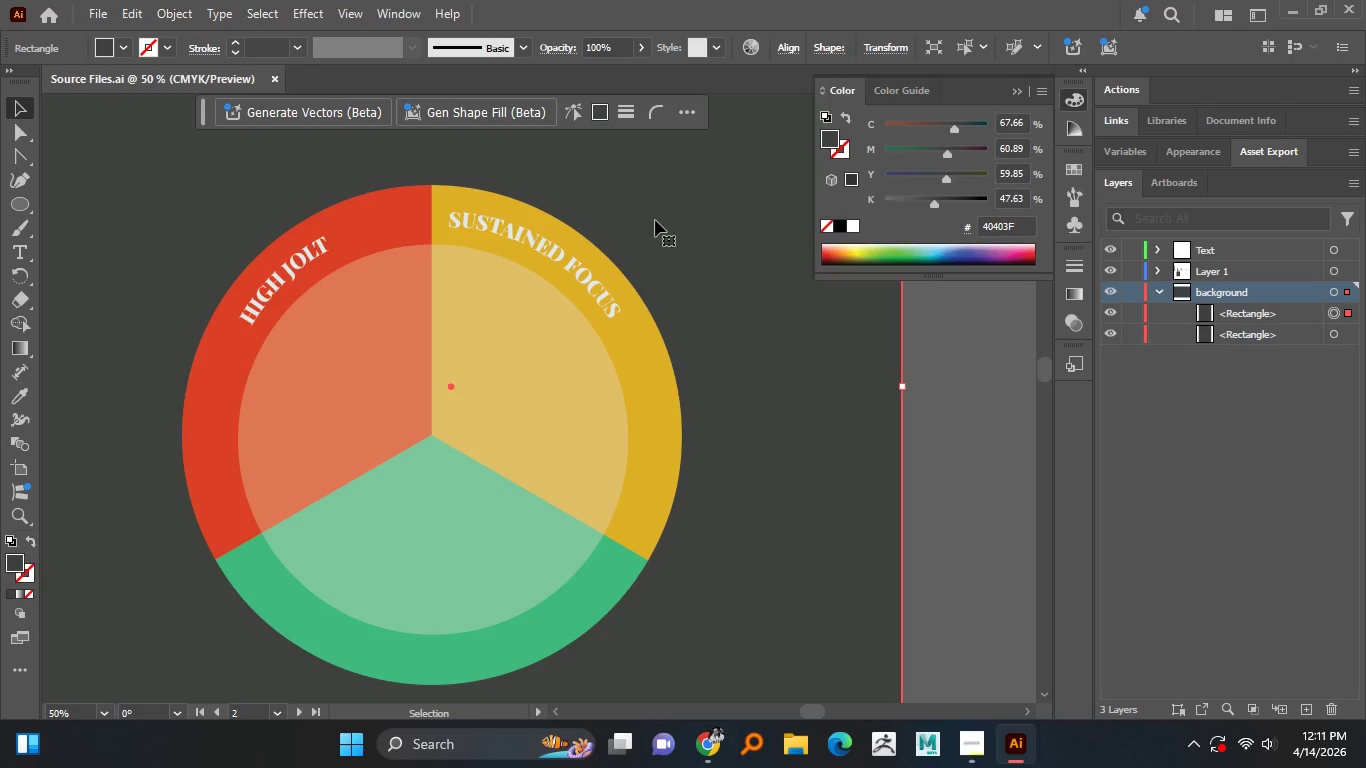 
scroll: coordinate [657, 375], scroll_direction: up, amount: 2.0
 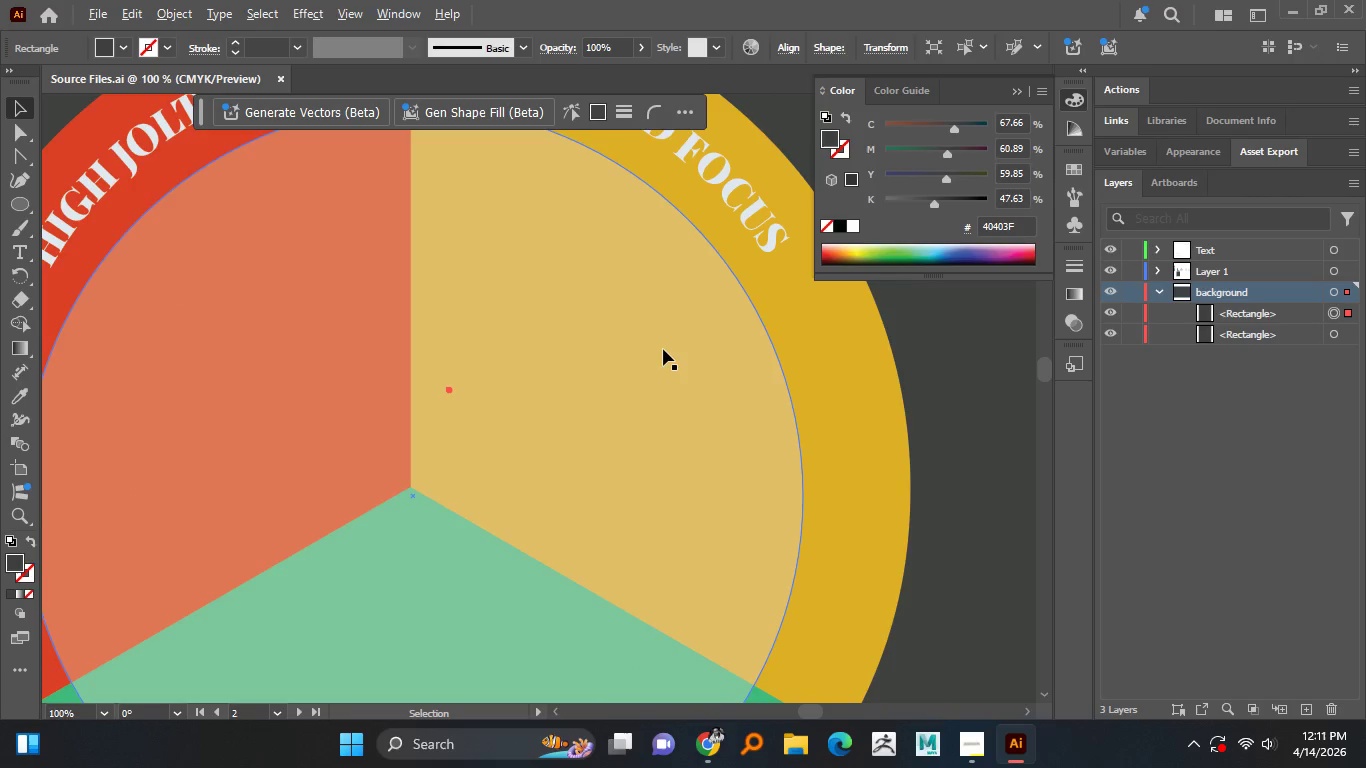 
hold_key(key=AltLeft, duration=1.52)
 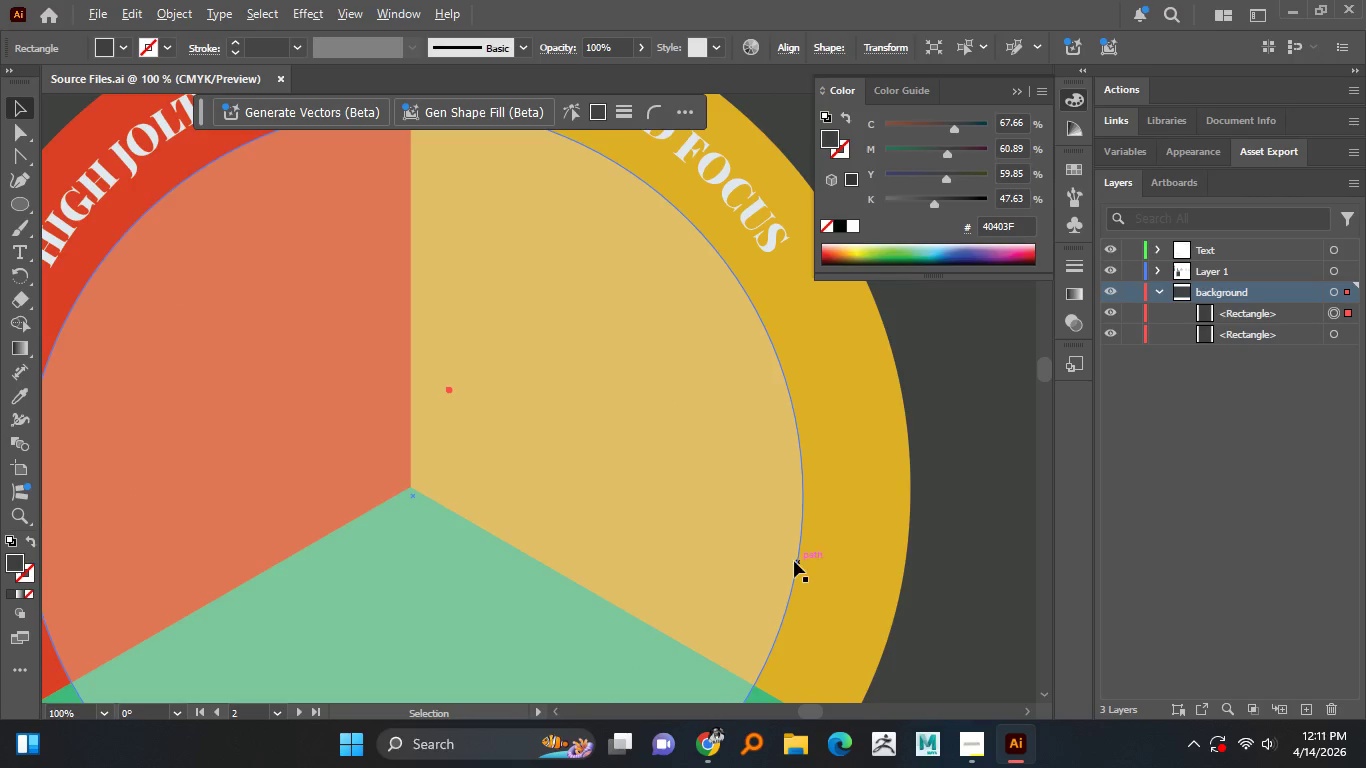 
hold_key(key=AltLeft, duration=1.5)
 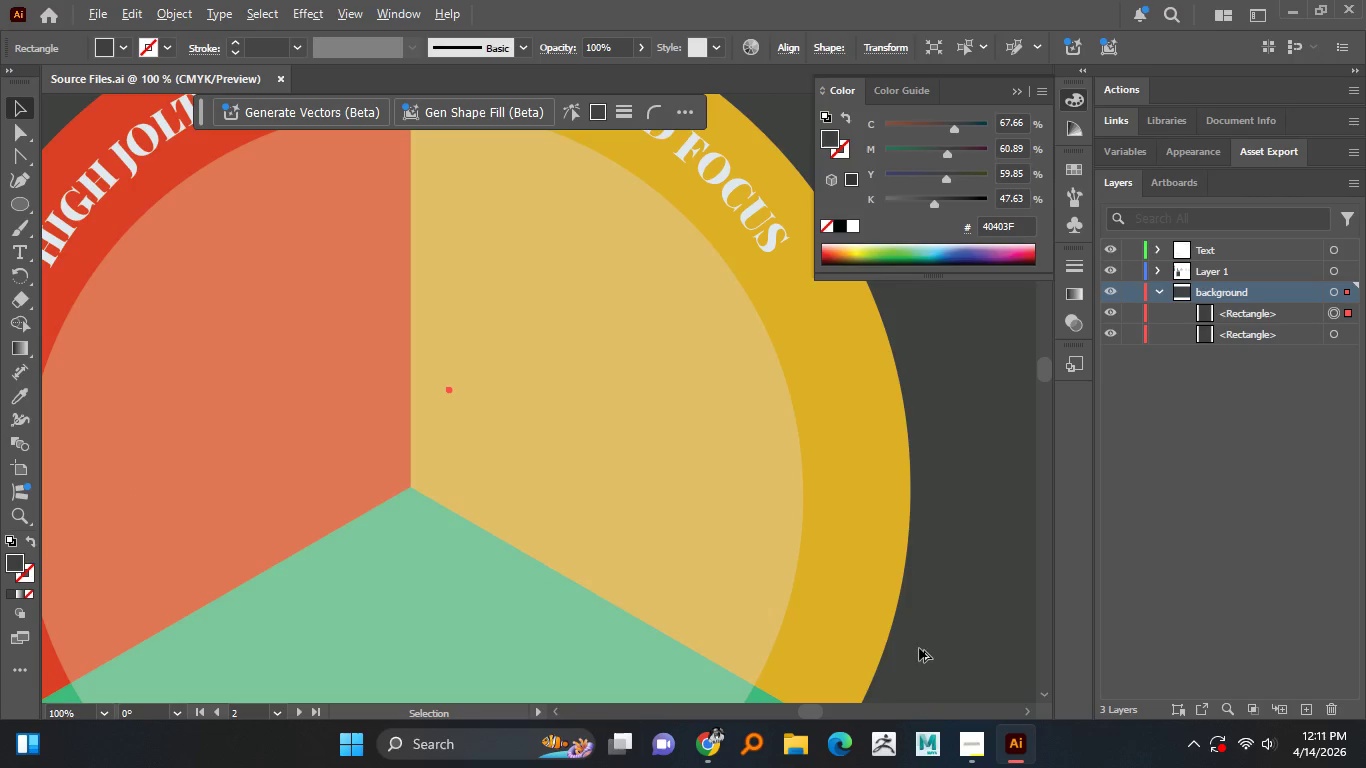 
hold_key(key=AltLeft, duration=1.5)
 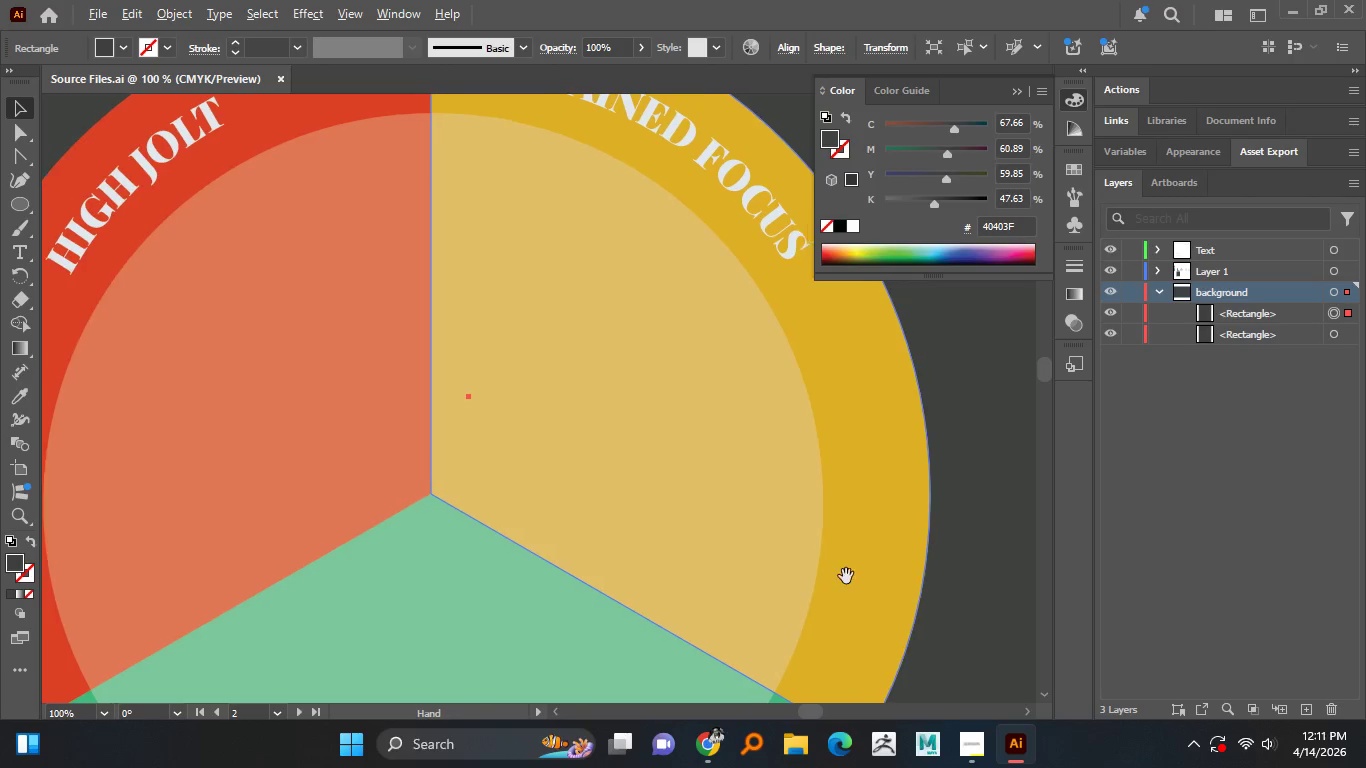 
hold_key(key=AltLeft, duration=1.5)
 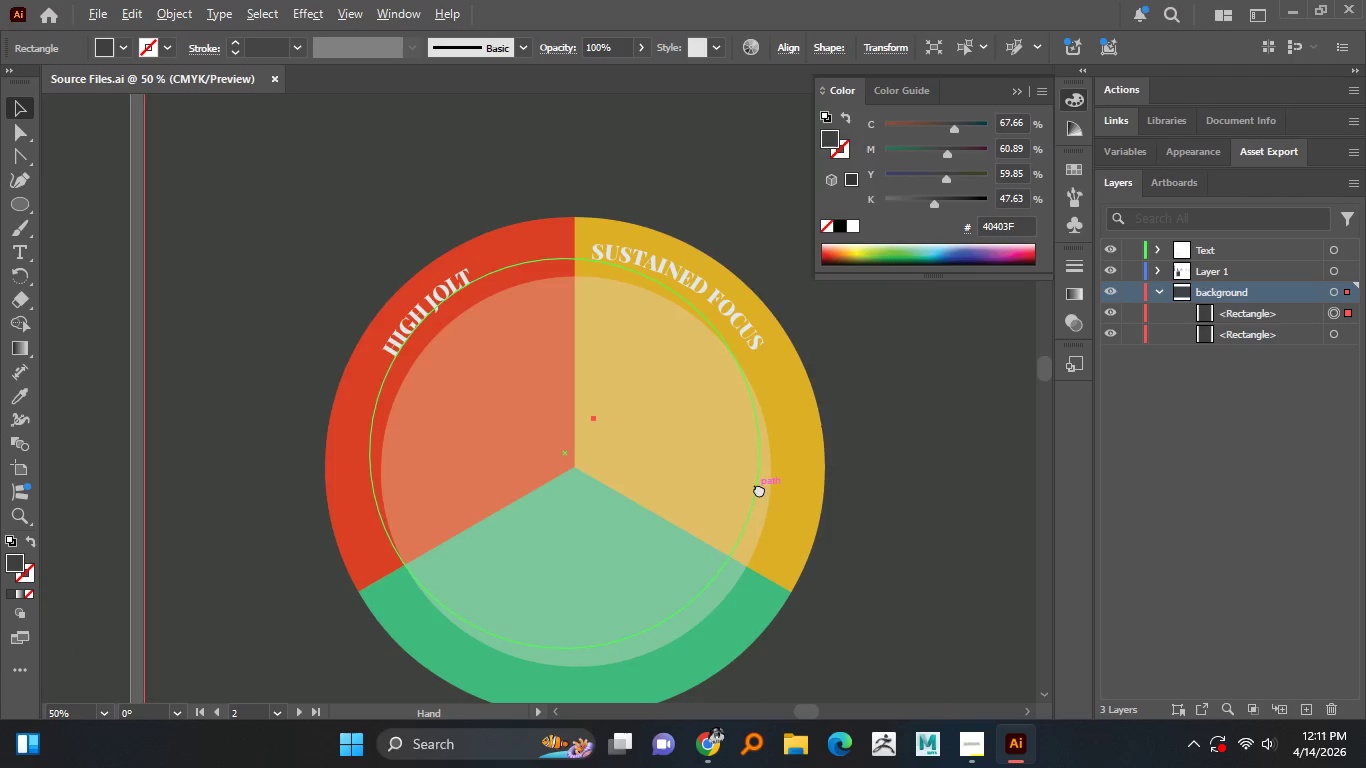 
hold_key(key=AltLeft, duration=0.78)
 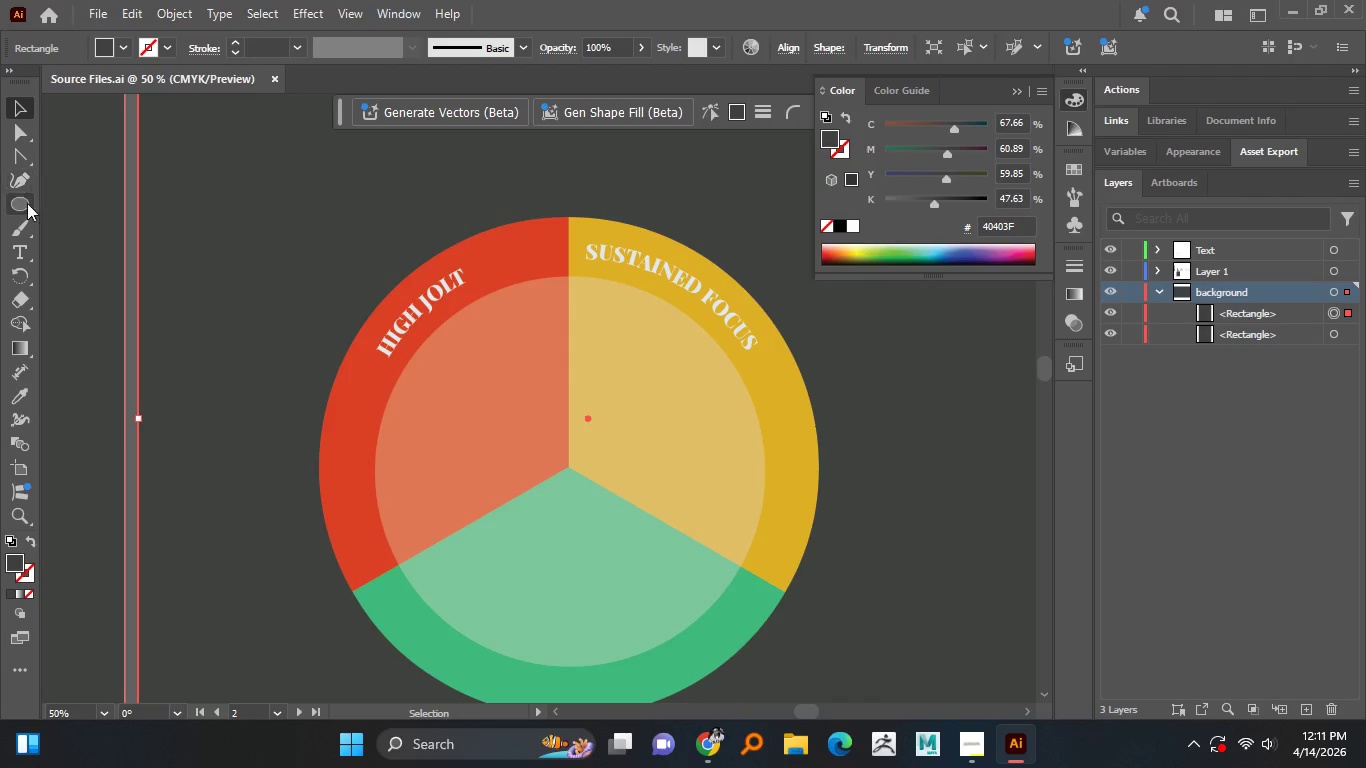 
scroll: coordinate [772, 547], scroll_direction: down, amount: 2.0
 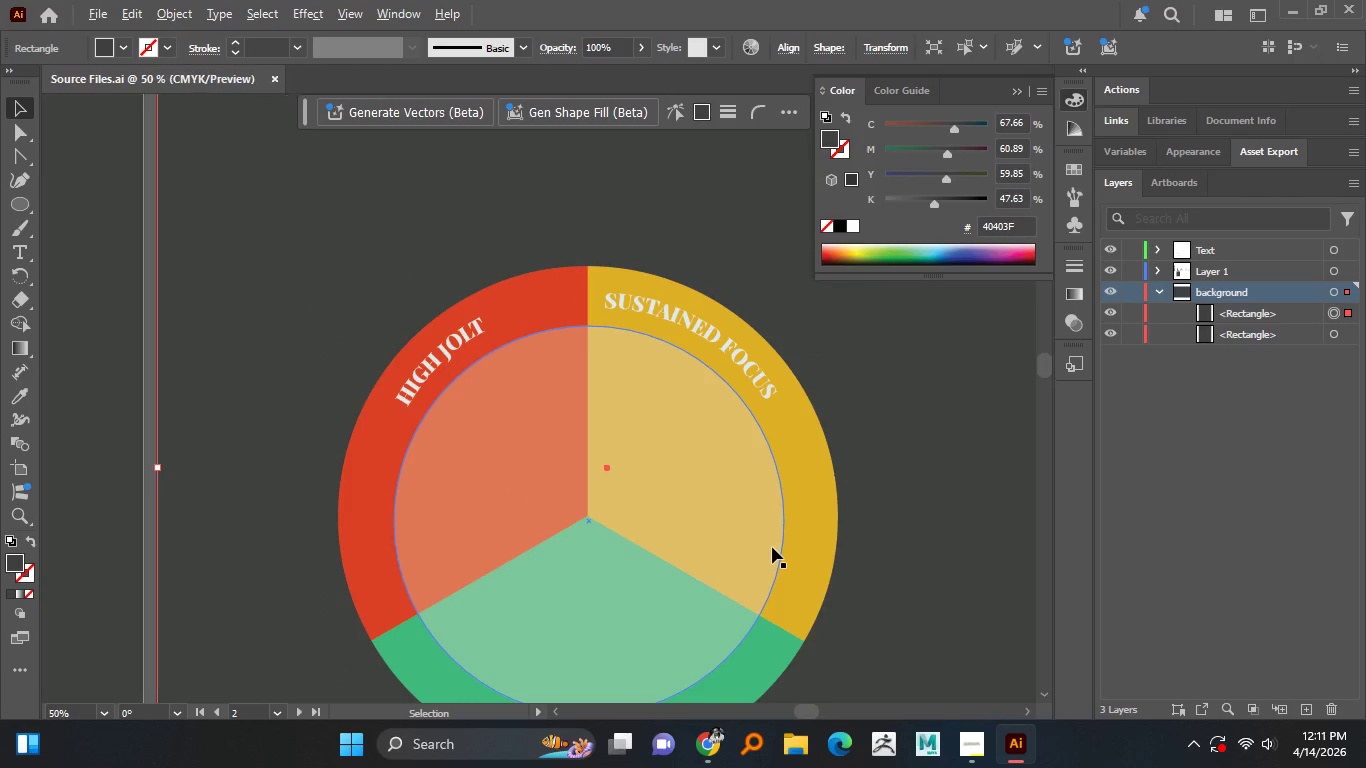 
left_click([29, 205])
 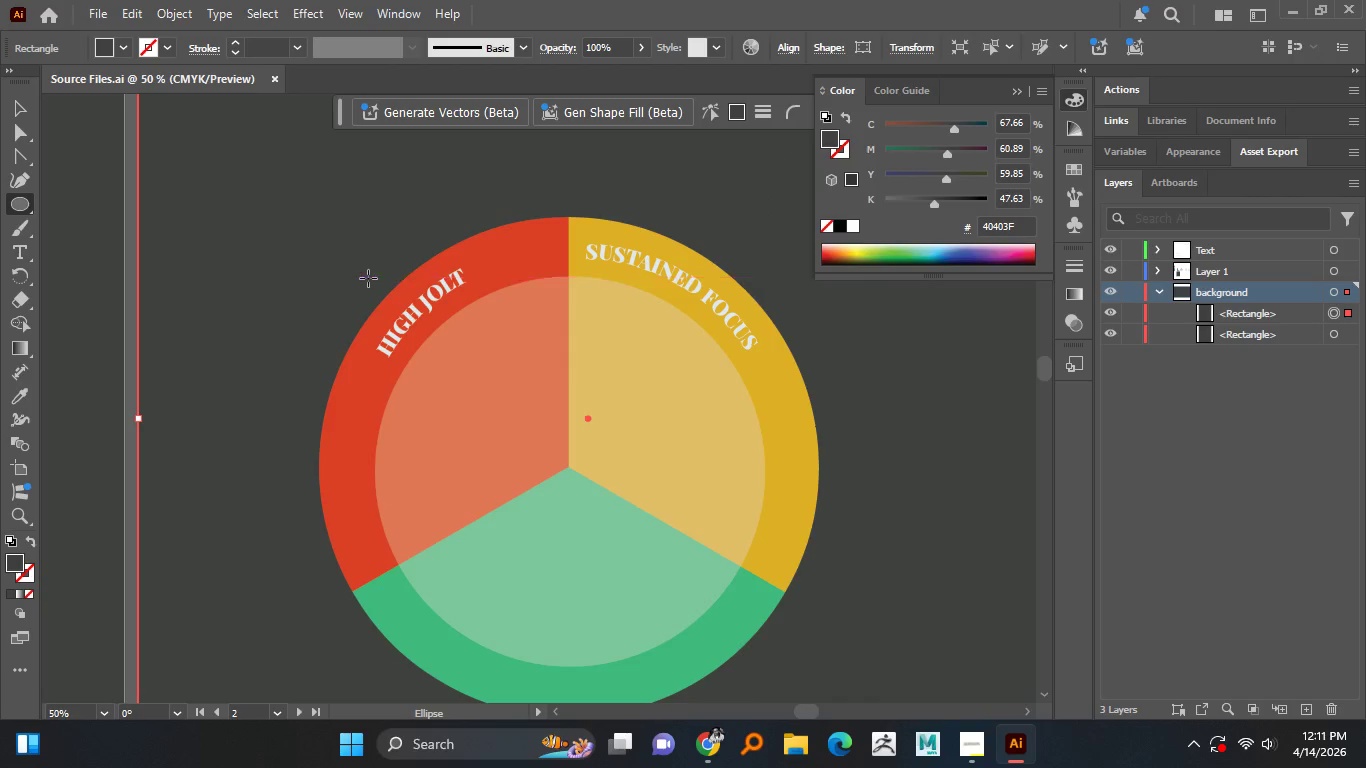 
hold_key(key=AltLeft, duration=2.33)
left_click_drag(start_coordinate=[295, 235], to_coordinate=[523, 457])
 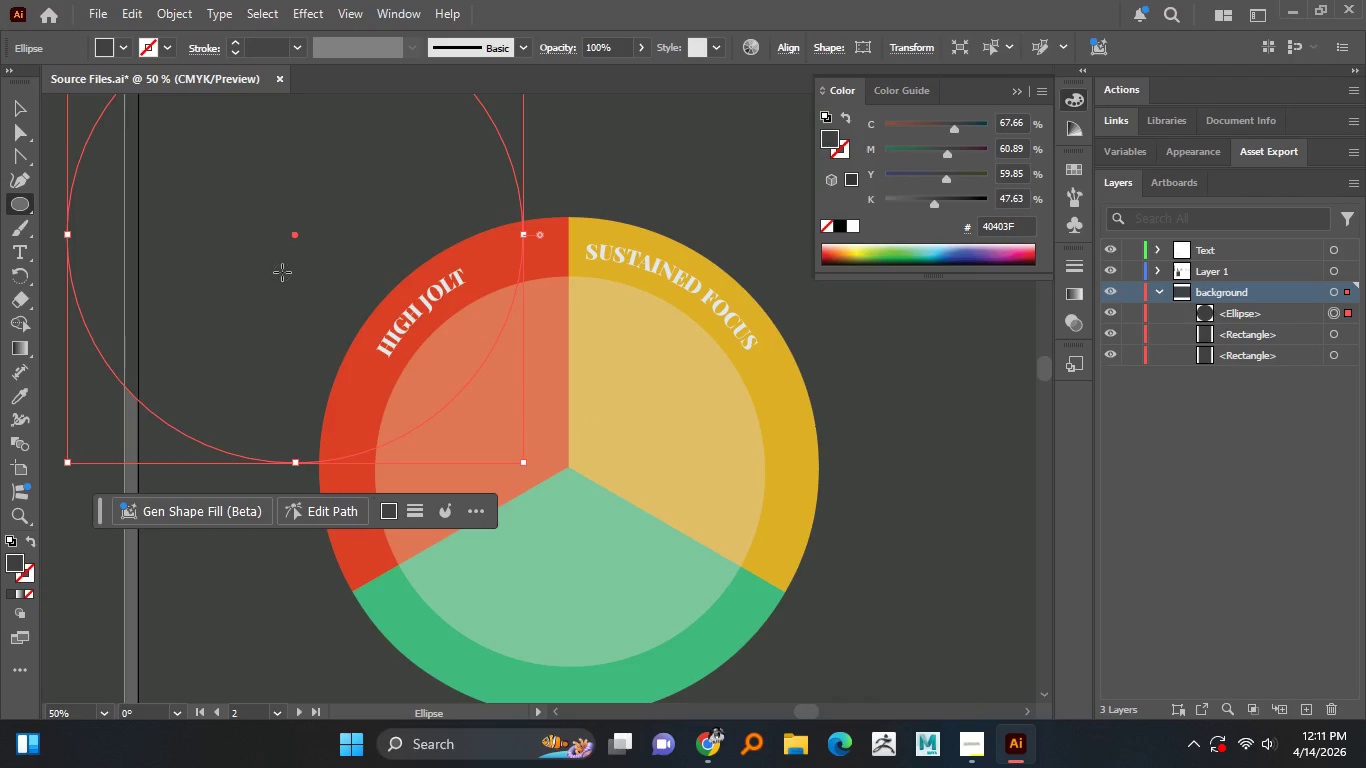 
hold_key(key=ShiftLeft, duration=1.51)
 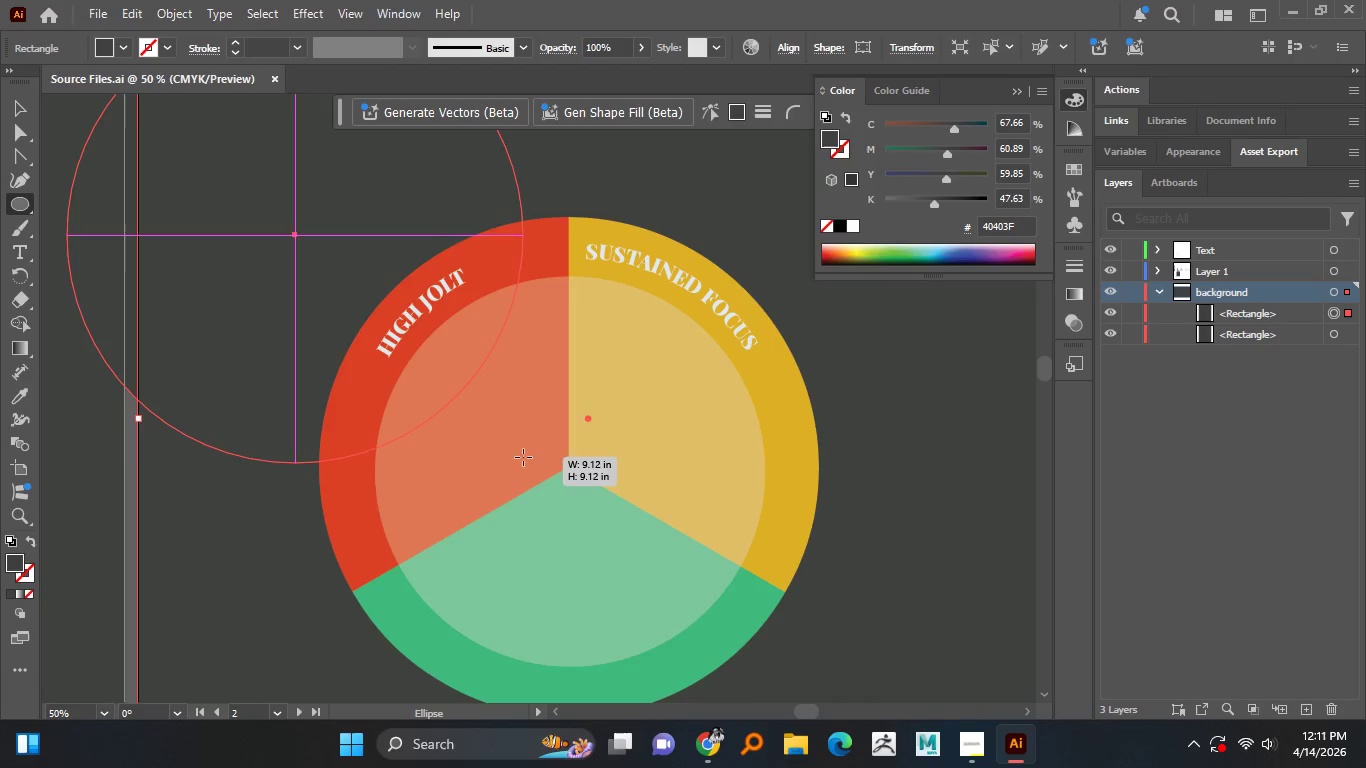 
key(Alt+Shift+ShiftLeft)
 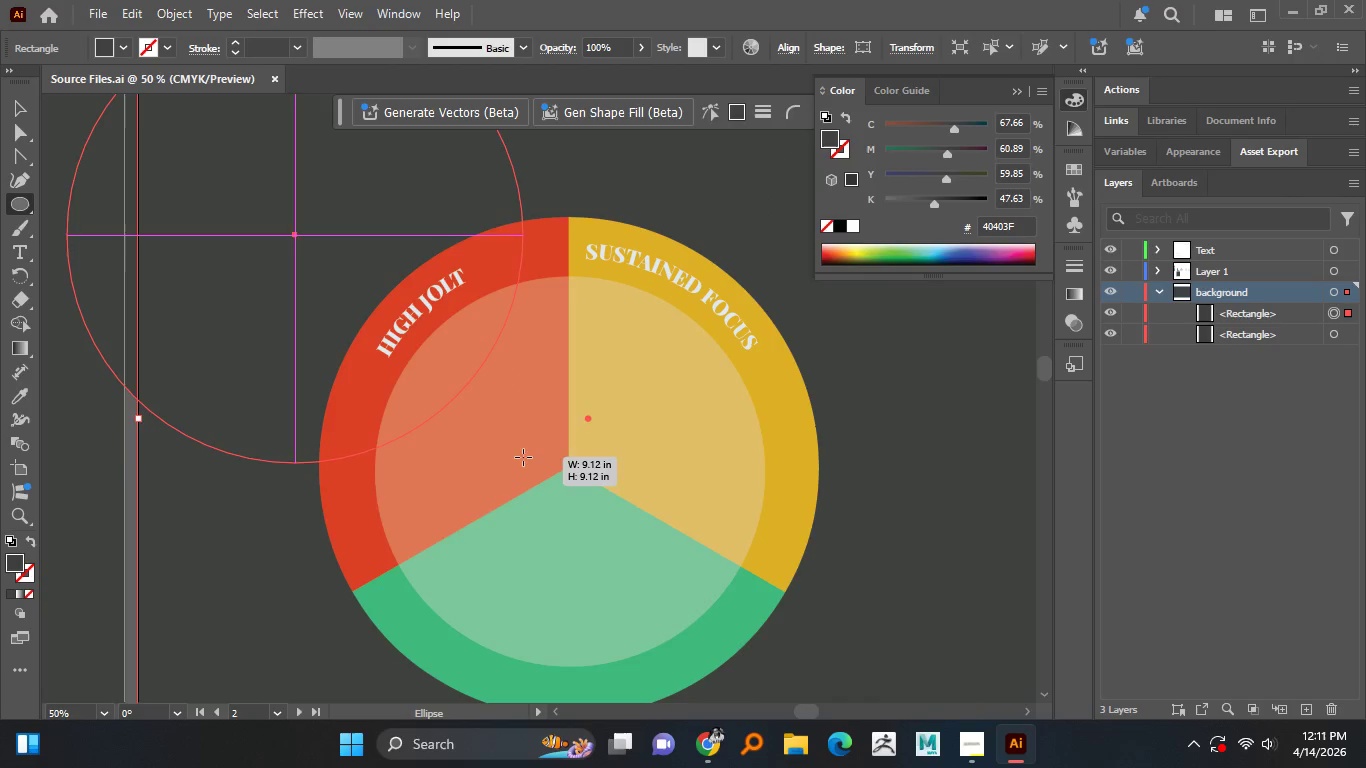 
key(Alt+Shift+ShiftLeft)
 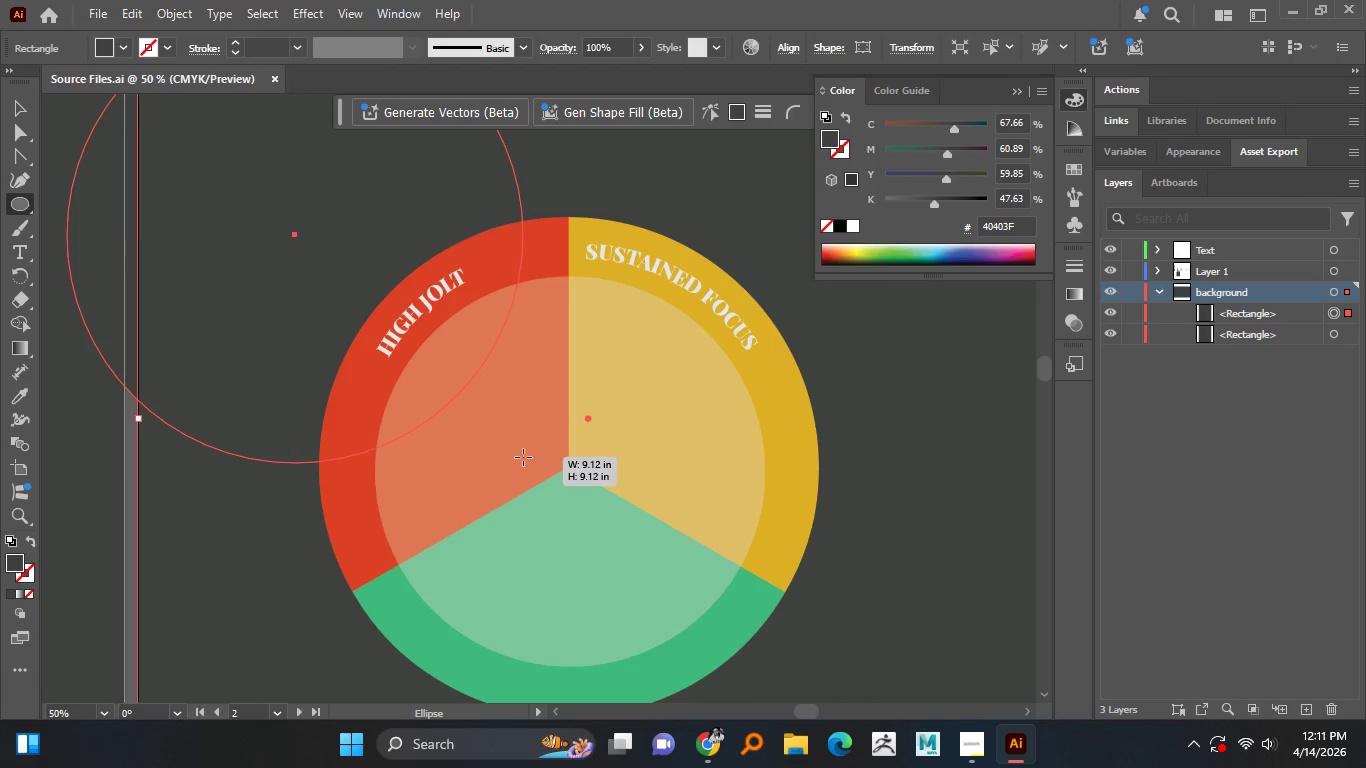 
key(Alt+Shift+ShiftLeft)
 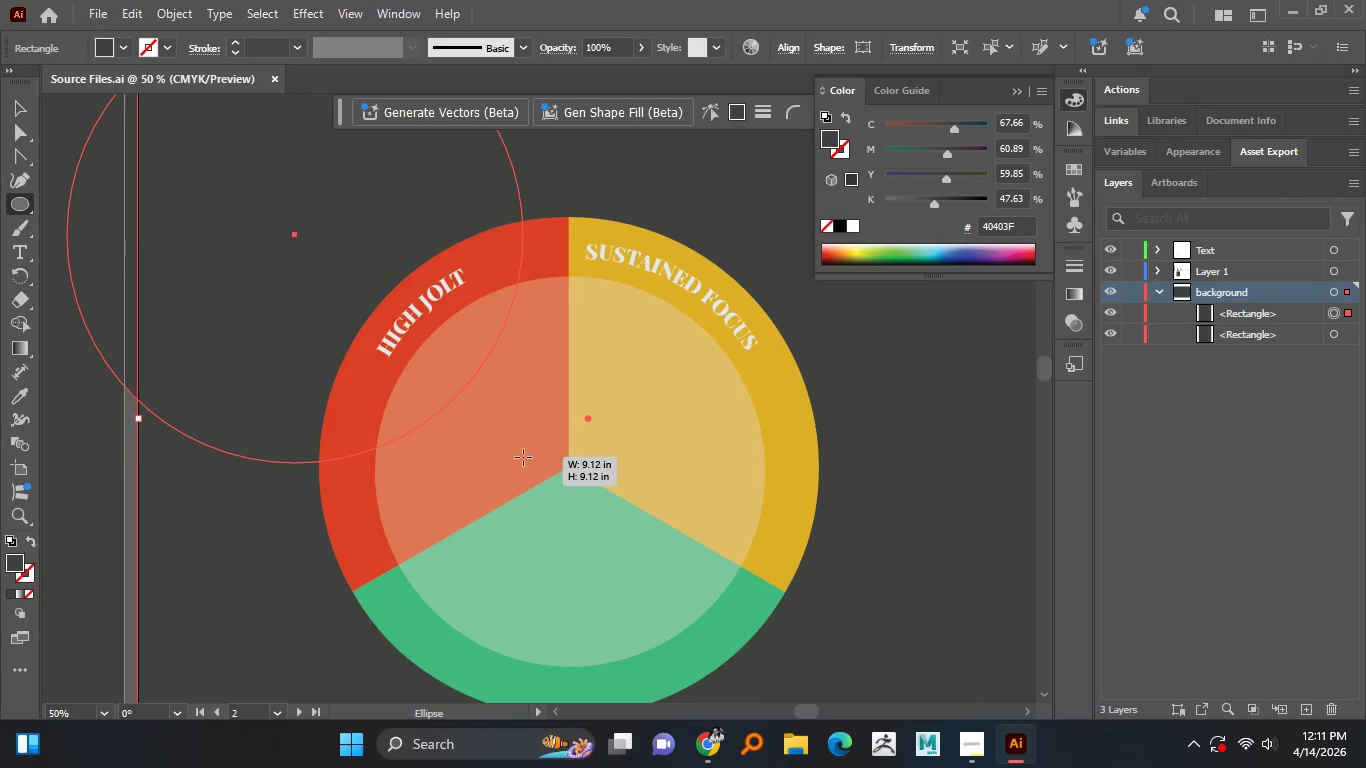 
key(Alt+Shift+ShiftLeft)
 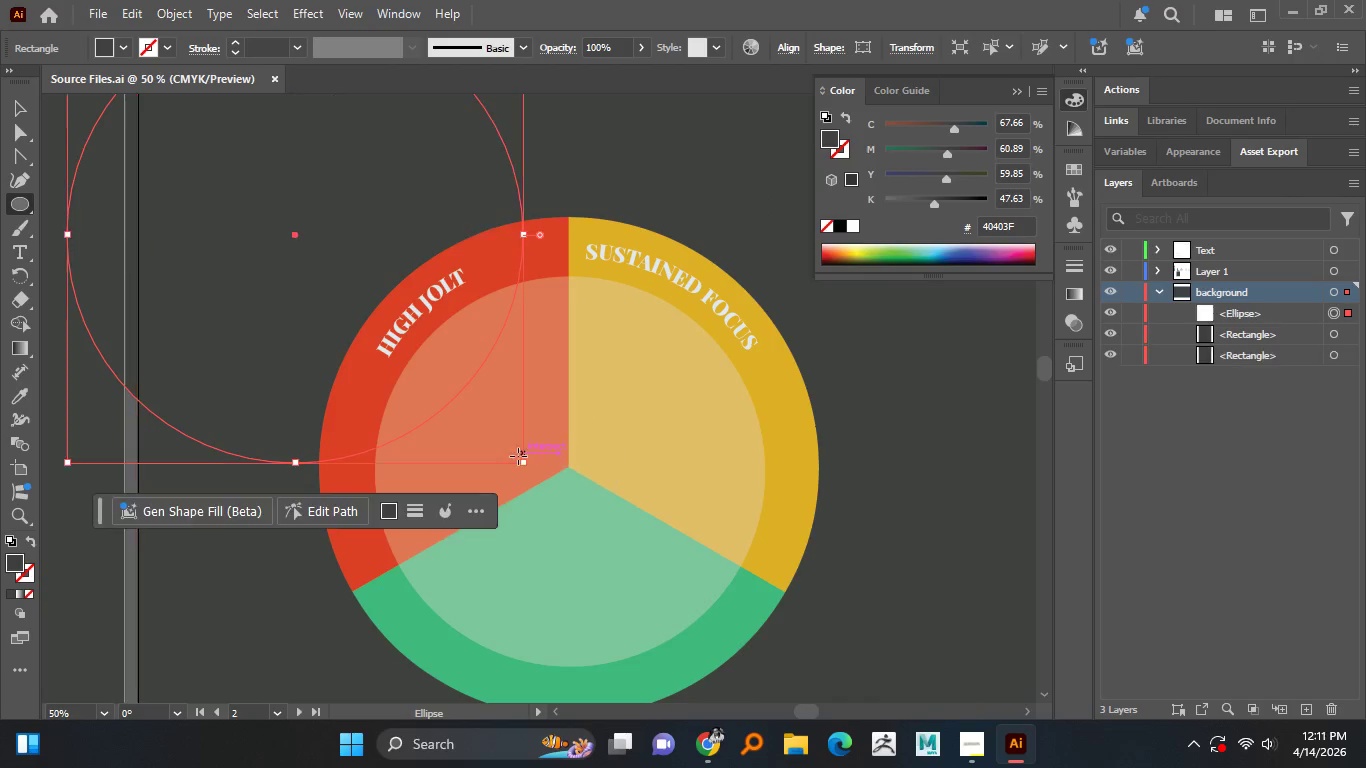 
key(Alt+Shift+ShiftLeft)
 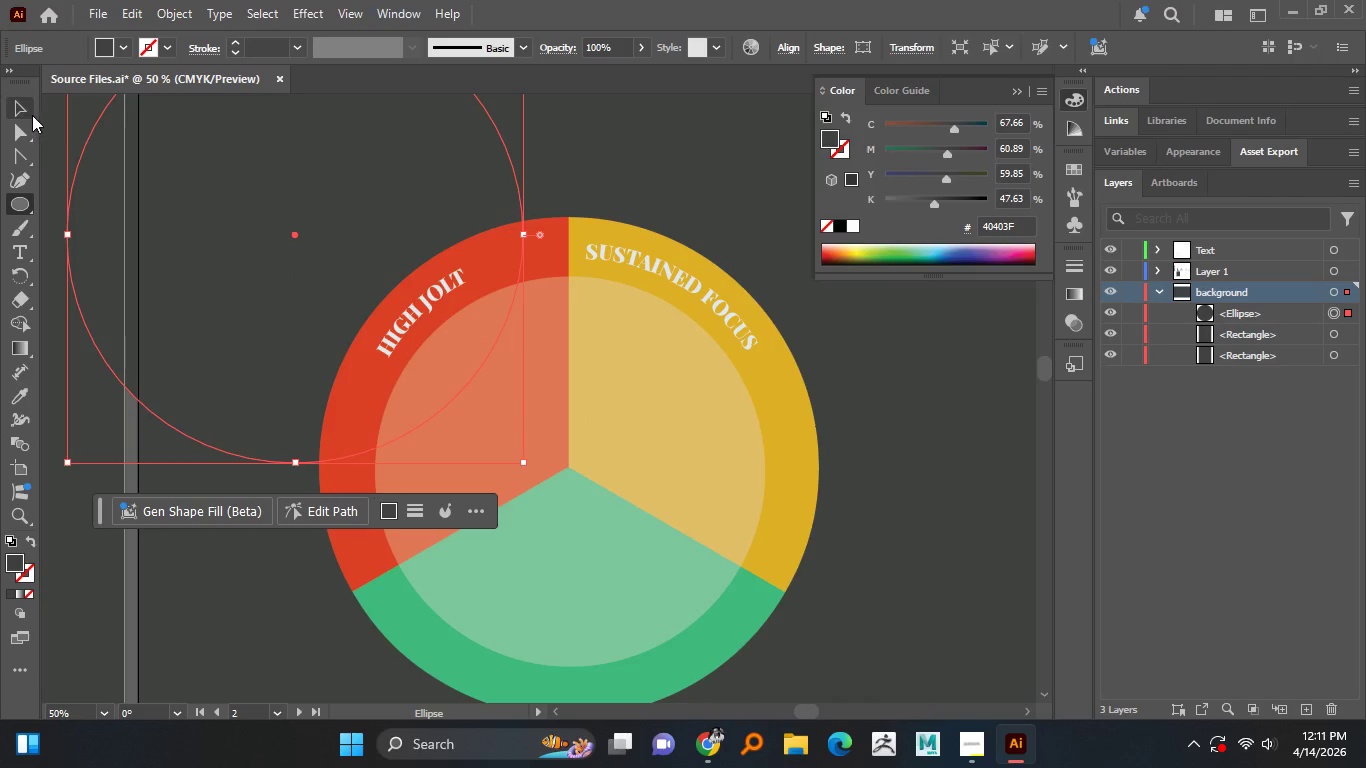 
left_click([24, 111])
 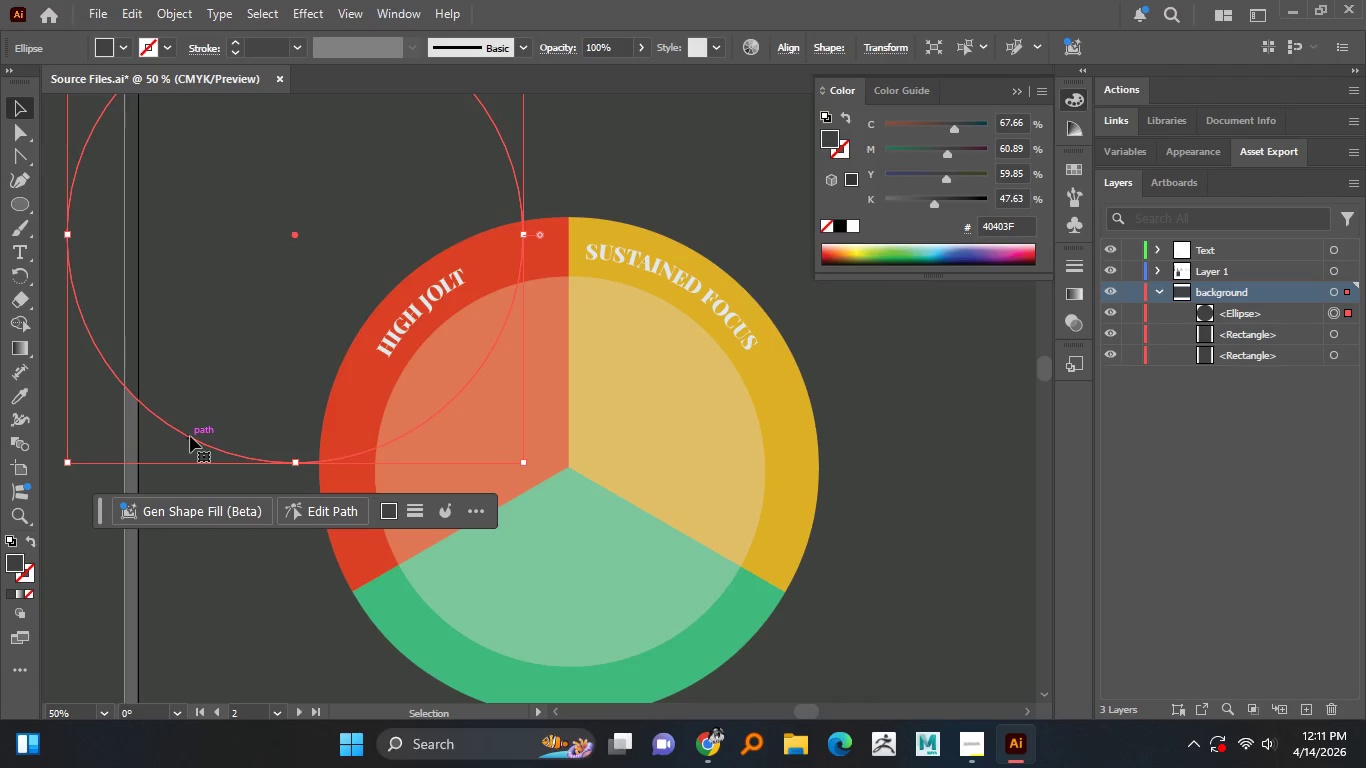 
left_click_drag(start_coordinate=[190, 436], to_coordinate=[446, 578])
 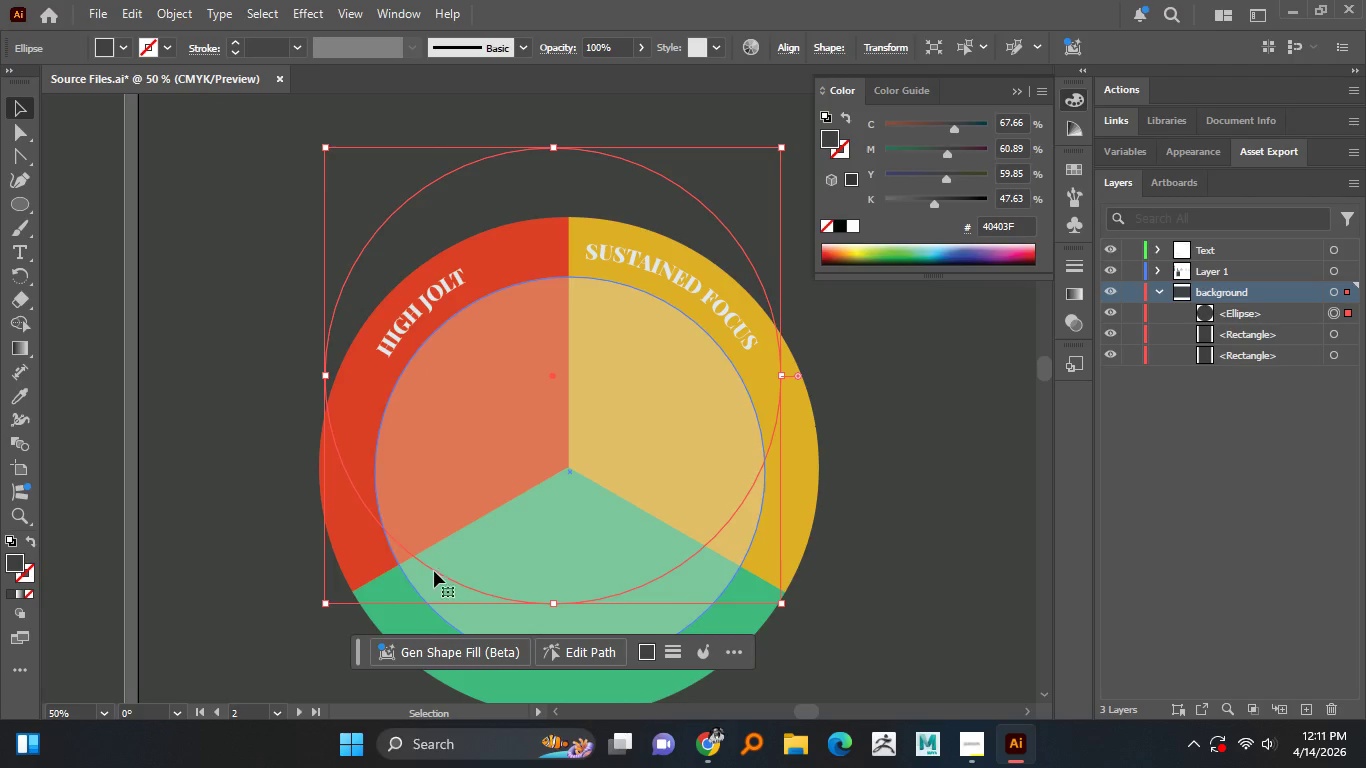 
hold_key(key=AltLeft, duration=1.0)
scroll: coordinate [421, 480], scroll_direction: down, amount: 1.0
 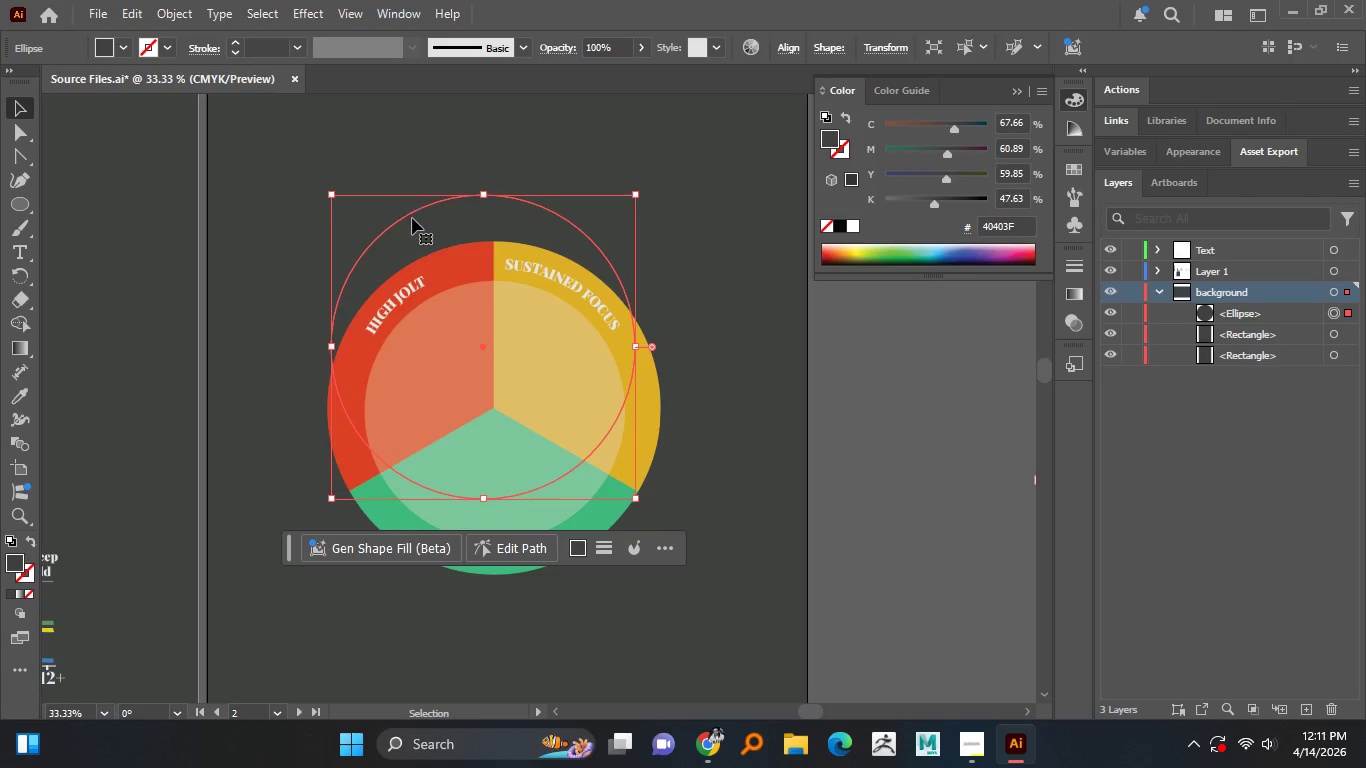 
left_click_drag(start_coordinate=[410, 215], to_coordinate=[405, 276])
 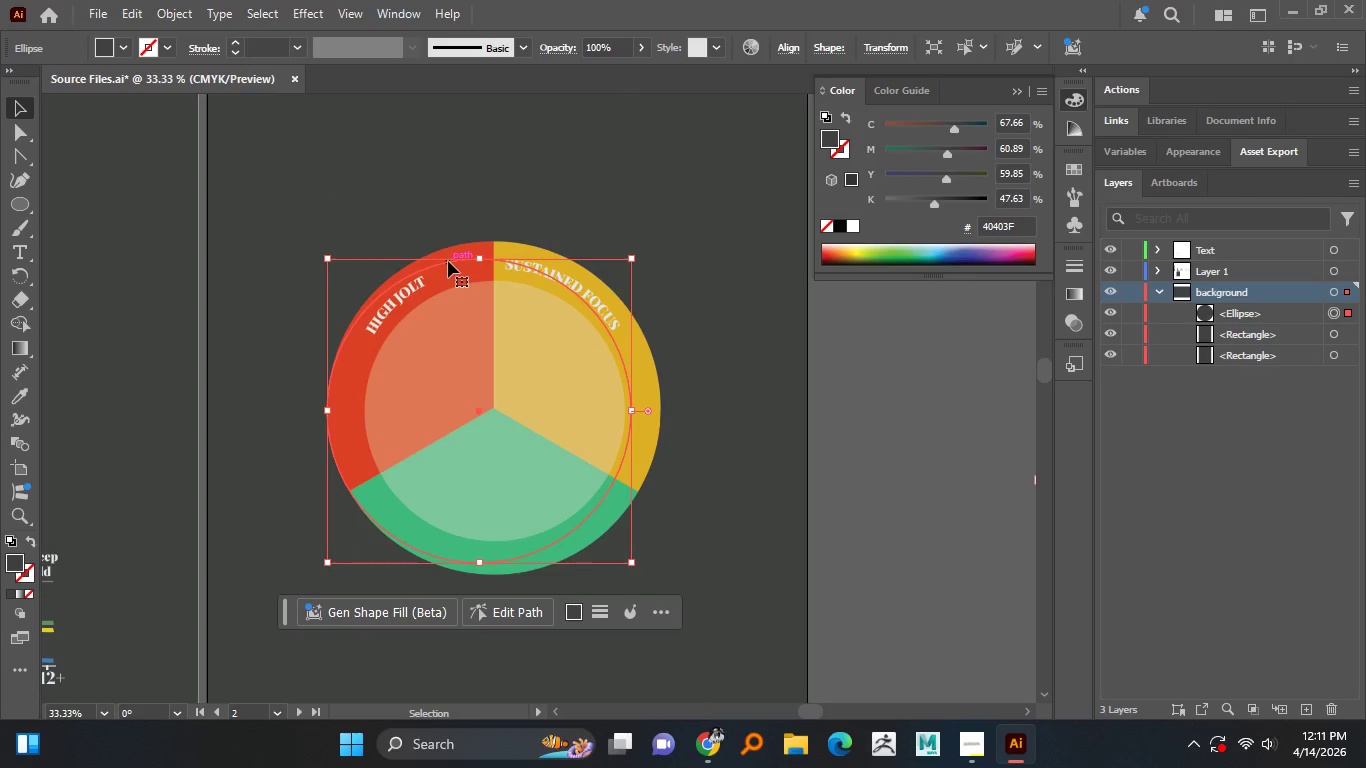 
left_click_drag(start_coordinate=[448, 261], to_coordinate=[453, 244])
 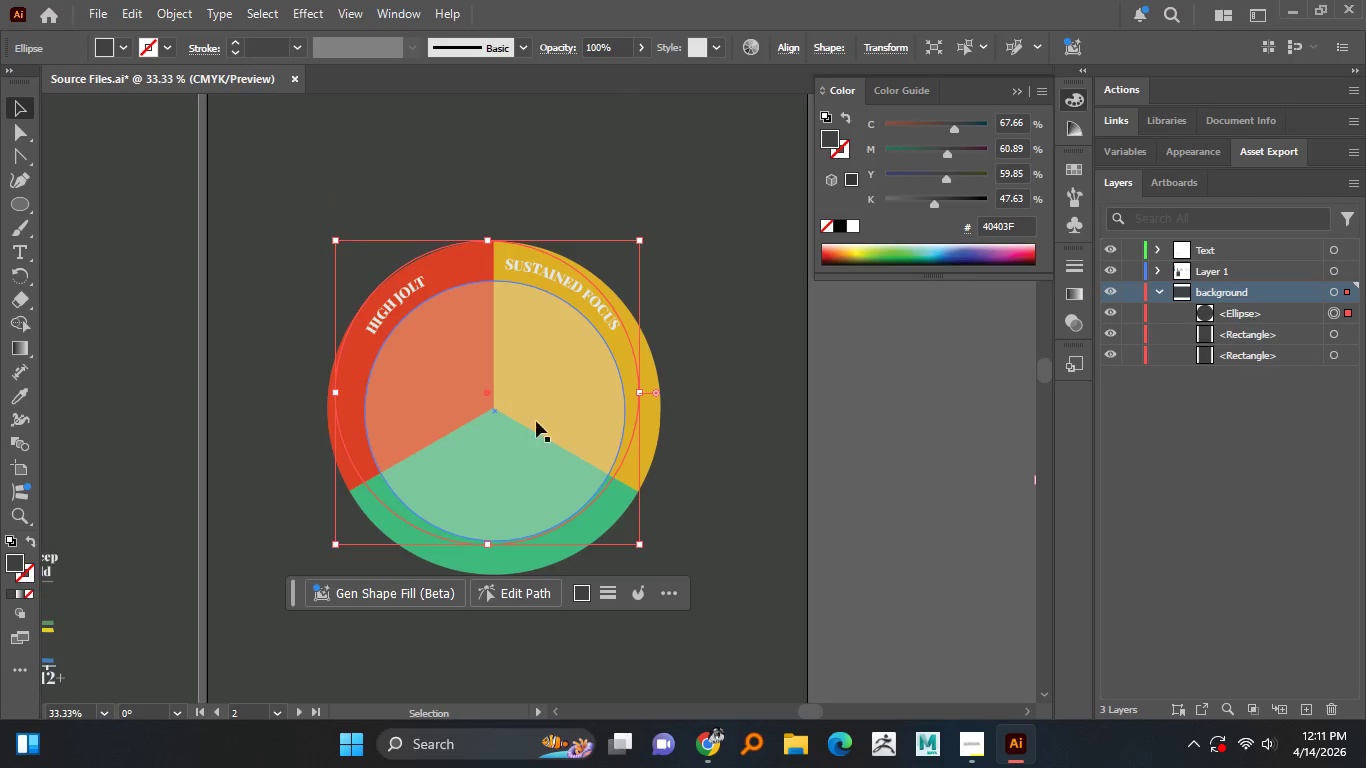 
hold_key(key=AltLeft, duration=2.22)
hold_key(key=ShiftLeft, duration=1.53)
left_click_drag(start_coordinate=[641, 396], to_coordinate=[681, 418])
 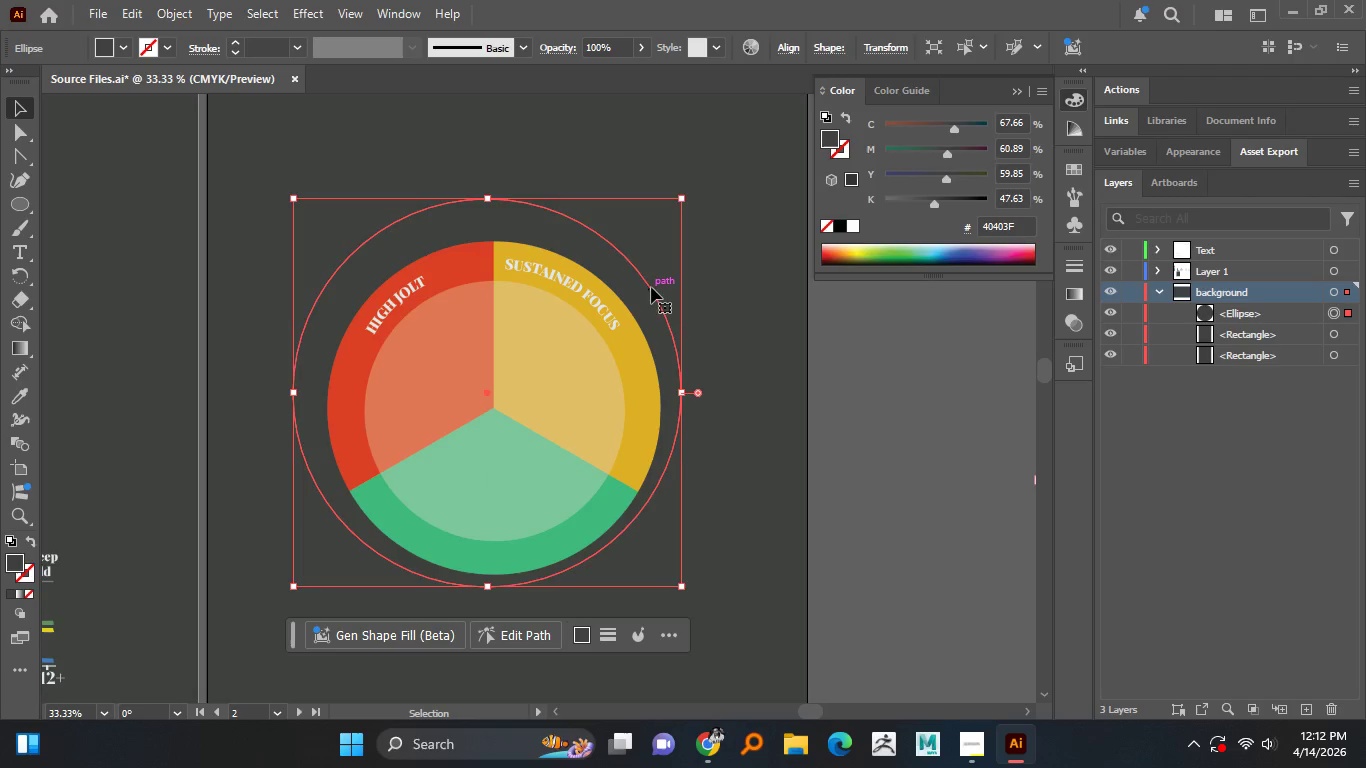 
hold_key(key=ShiftLeft, duration=0.61)
 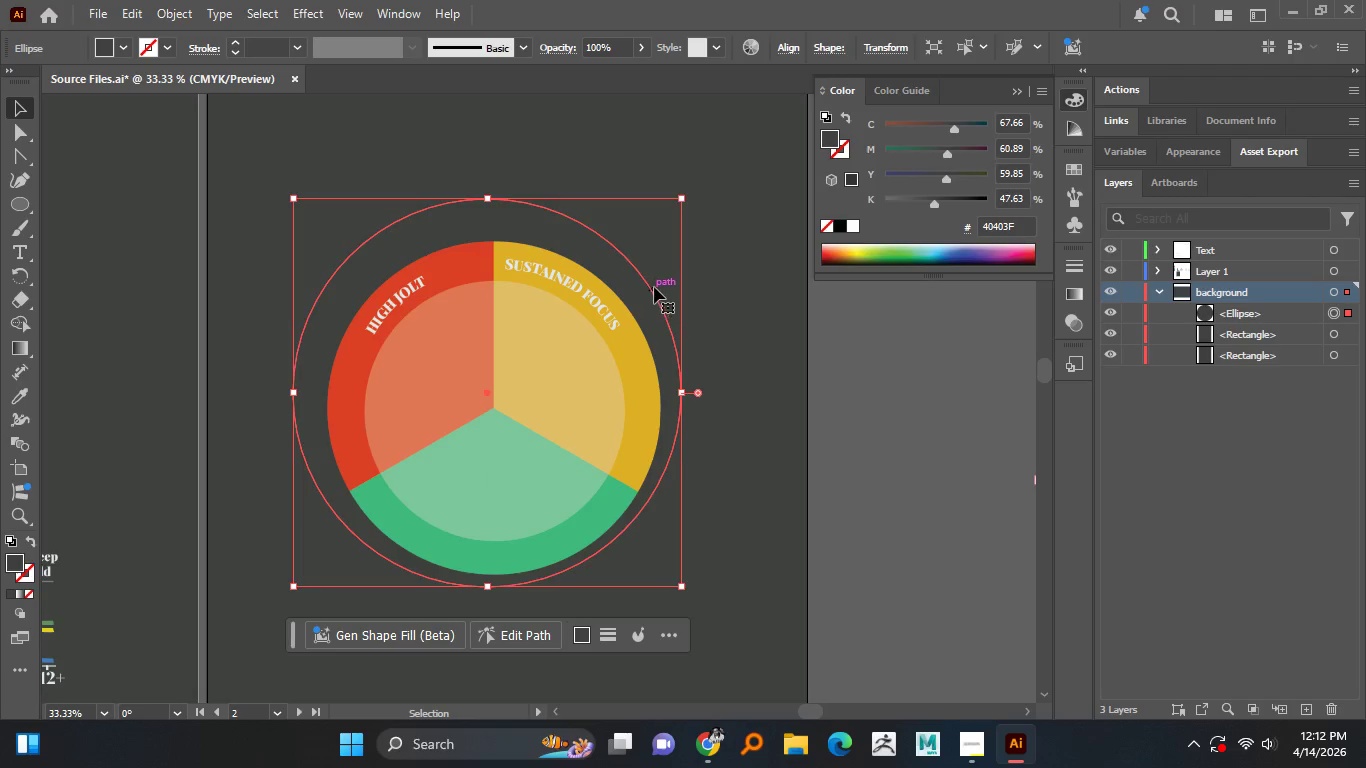 
left_click_drag(start_coordinate=[655, 287], to_coordinate=[659, 310])
 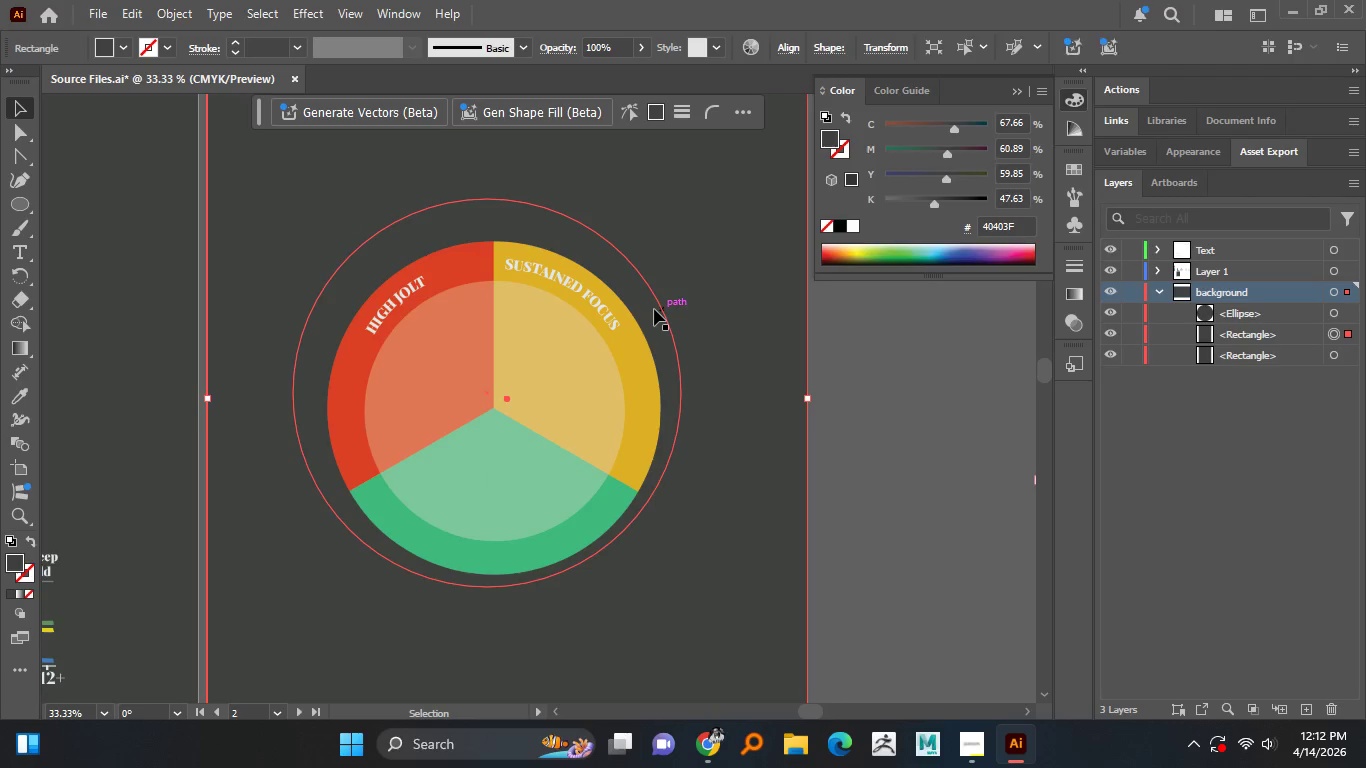 
key(Control+ControlRight)
 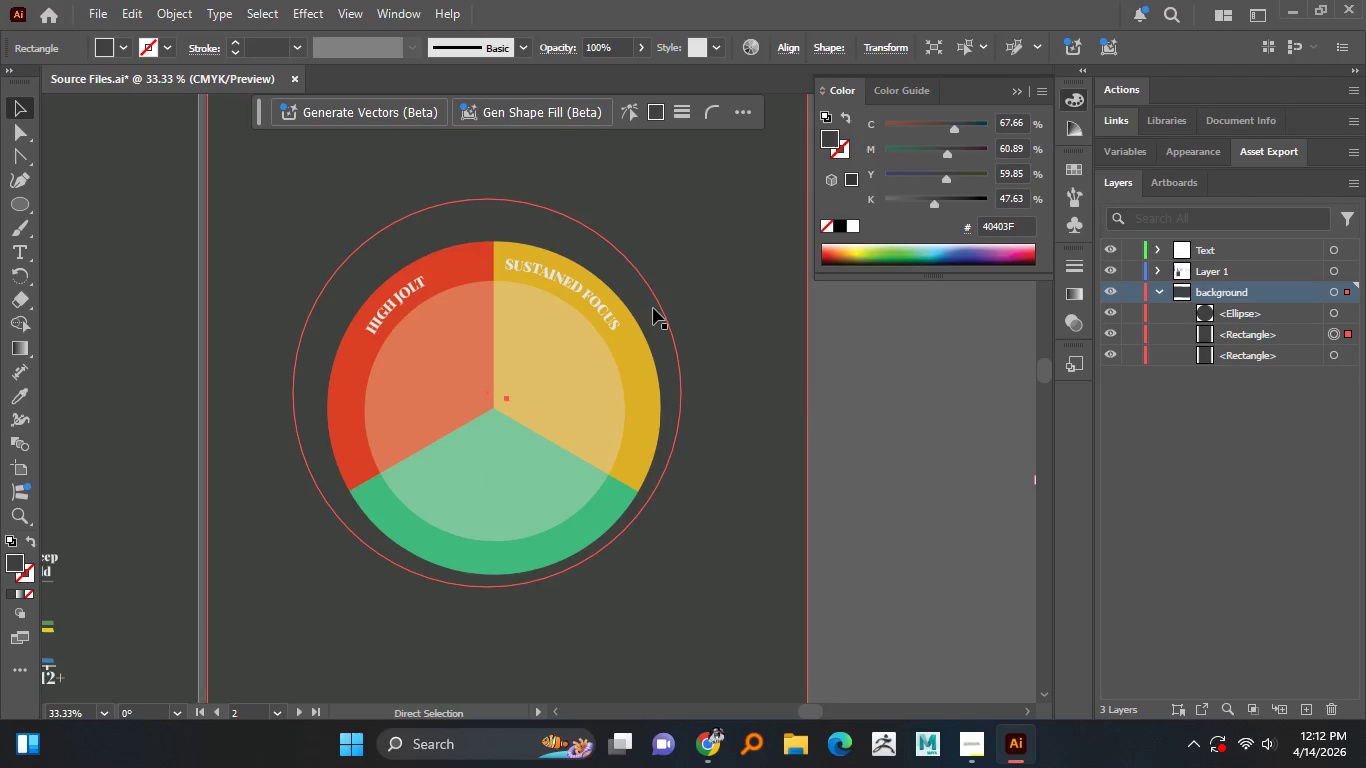 
hold_key(key=ControlLeft, duration=0.61)
 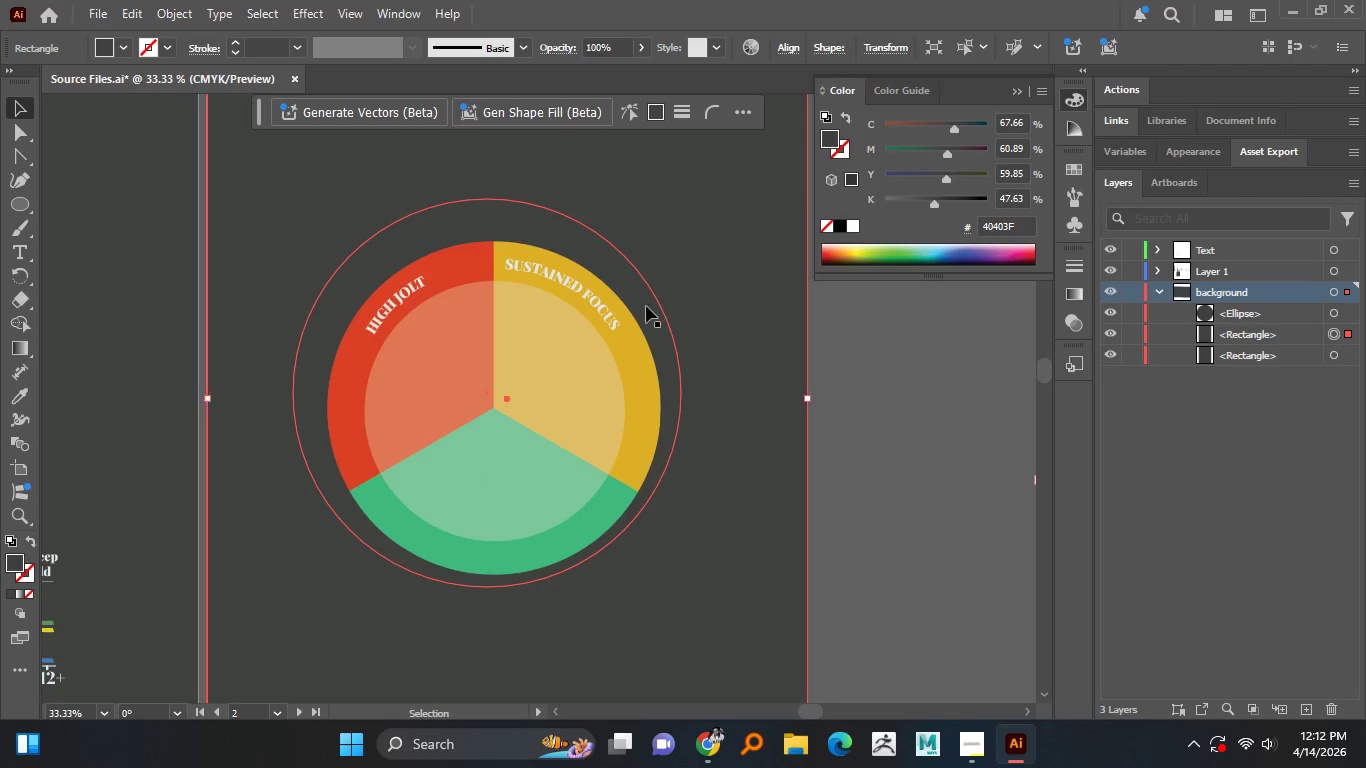 
key(Control+Z)
 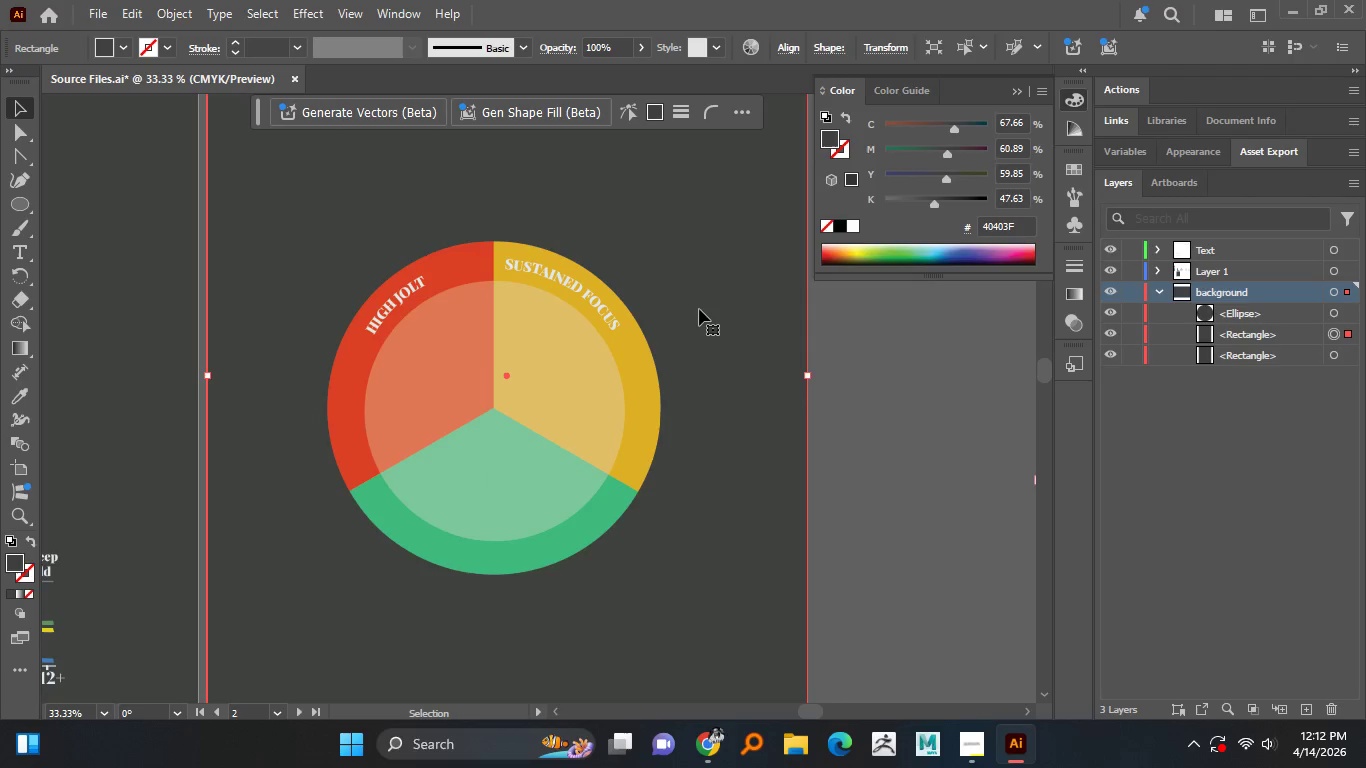 
left_click([702, 312])
 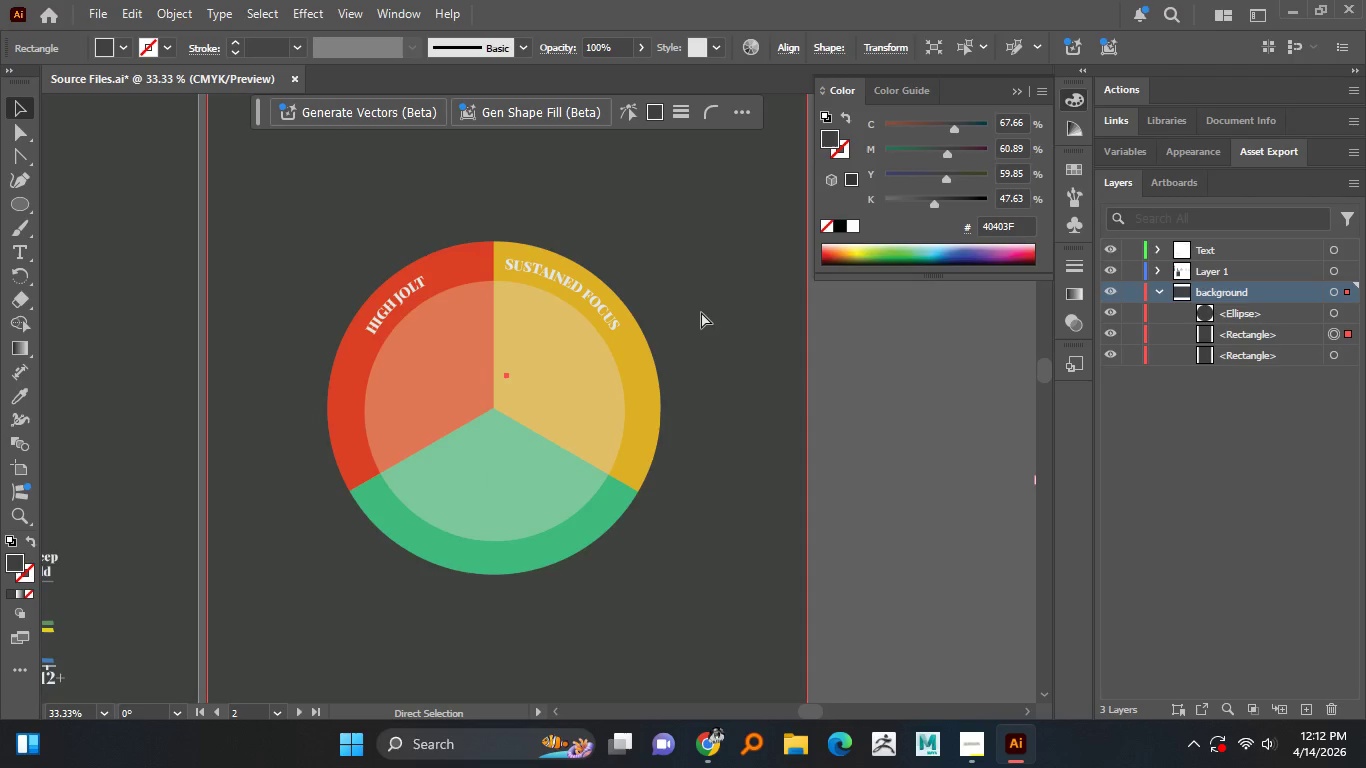 
key(Control+ControlLeft)
 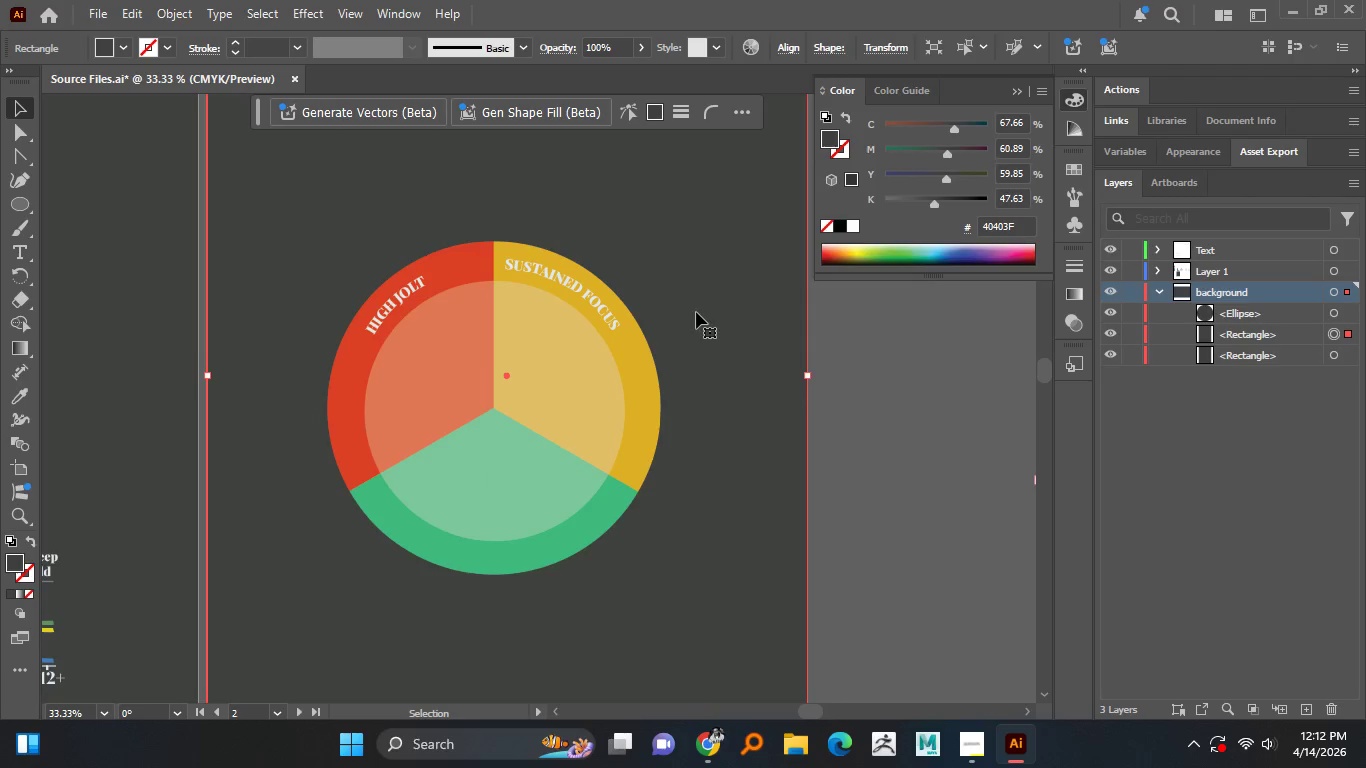 
key(Control+2)
 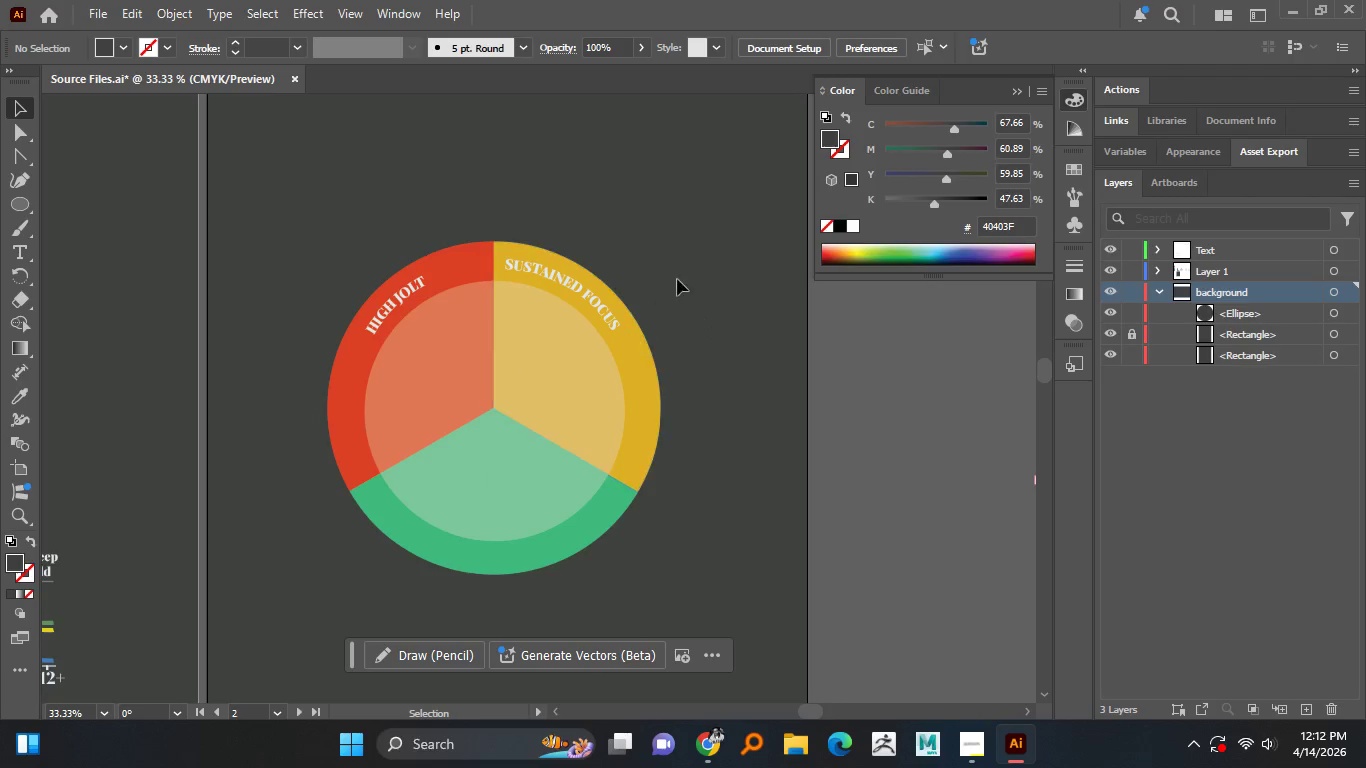 
left_click_drag(start_coordinate=[688, 267], to_coordinate=[636, 288])
 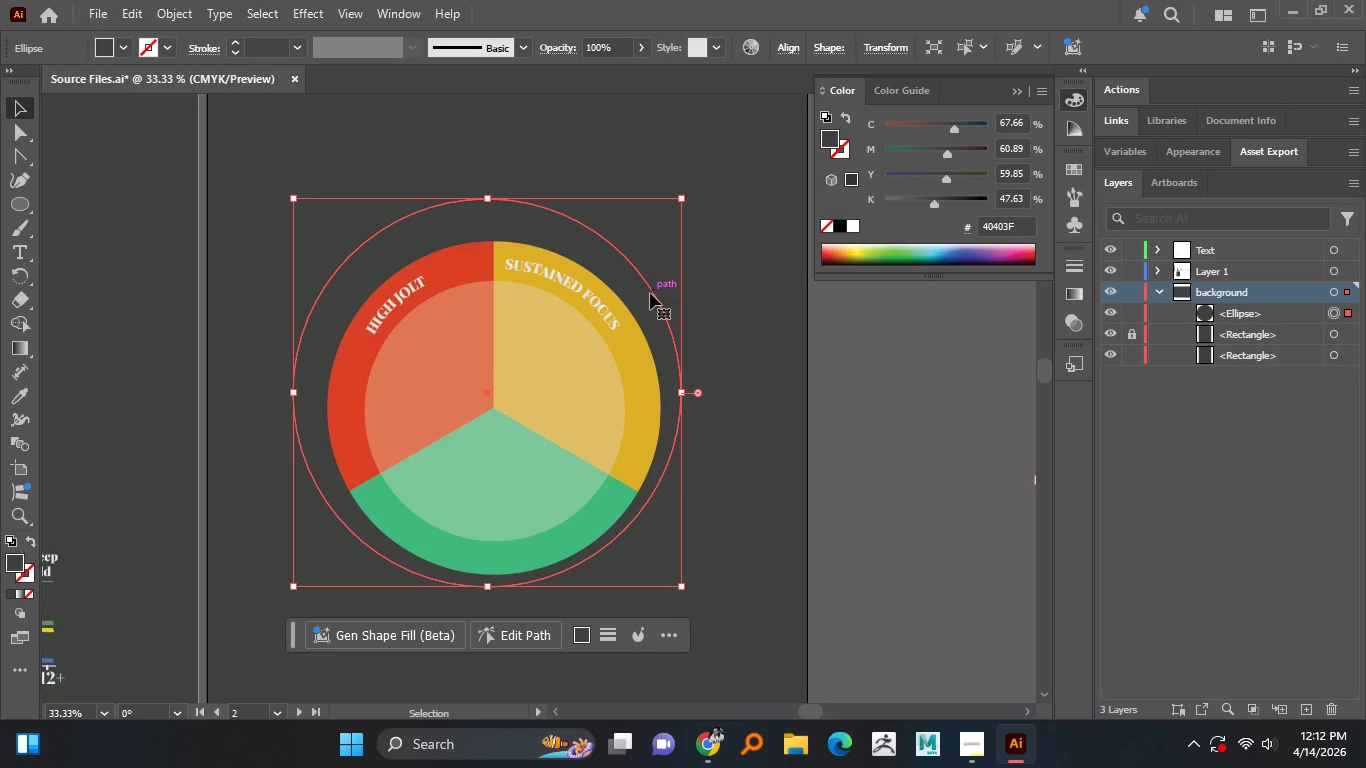 
left_click_drag(start_coordinate=[650, 293], to_coordinate=[649, 310])
 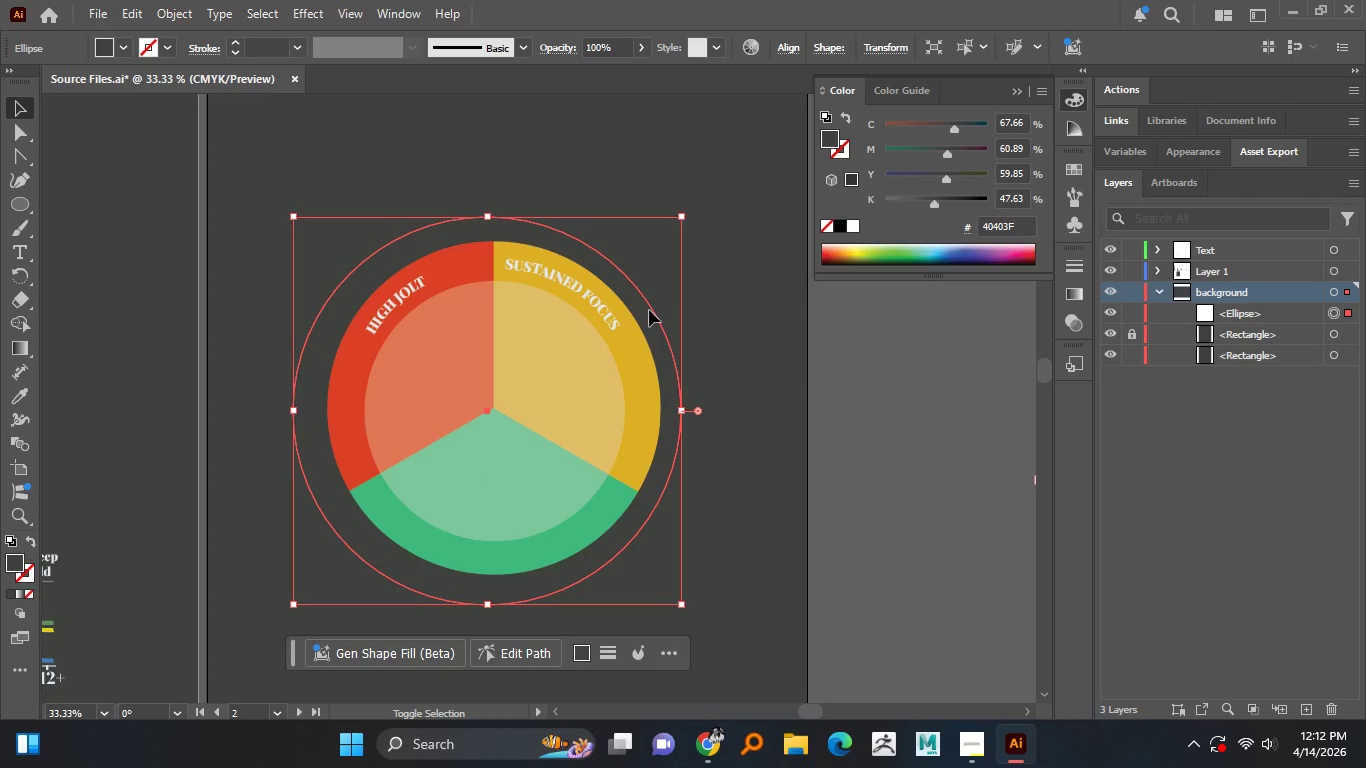 
hold_key(key=ShiftLeft, duration=1.5)
 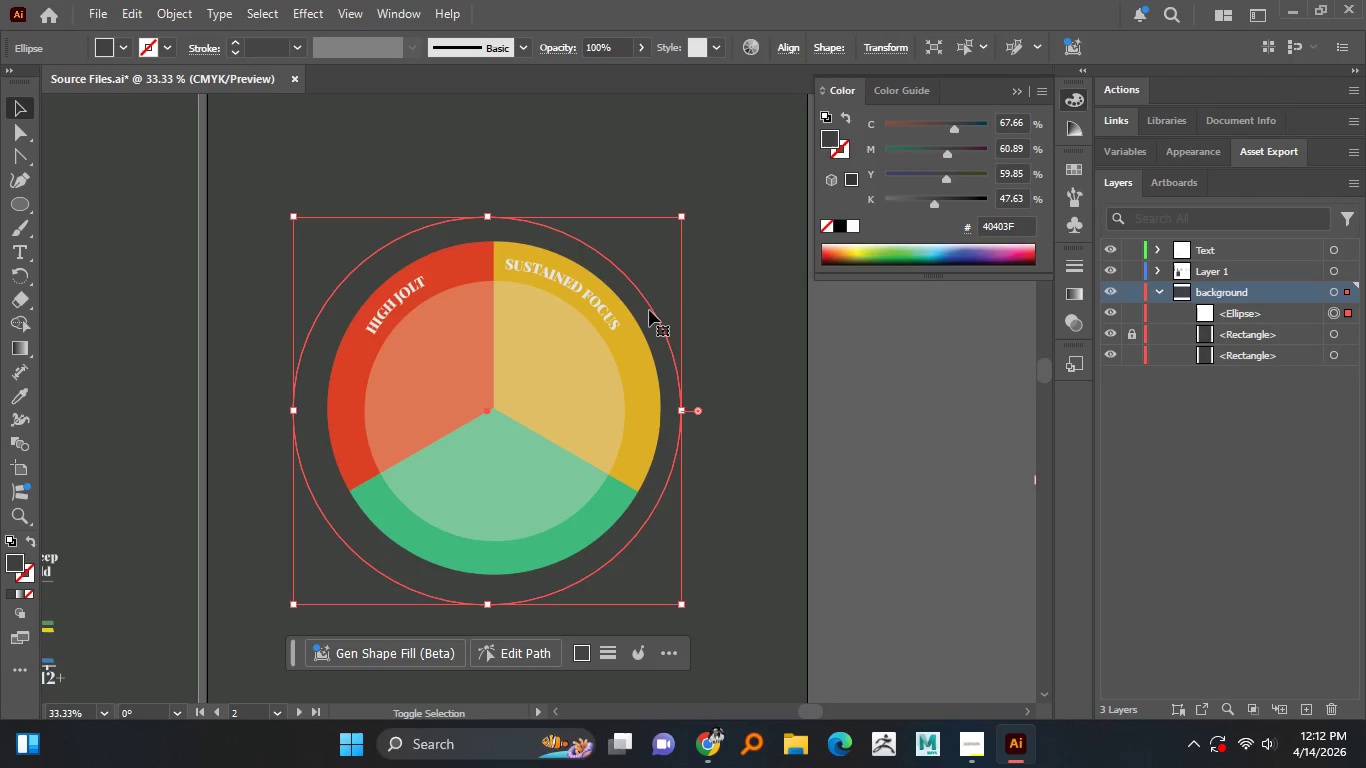 
key(Shift+ShiftLeft)
 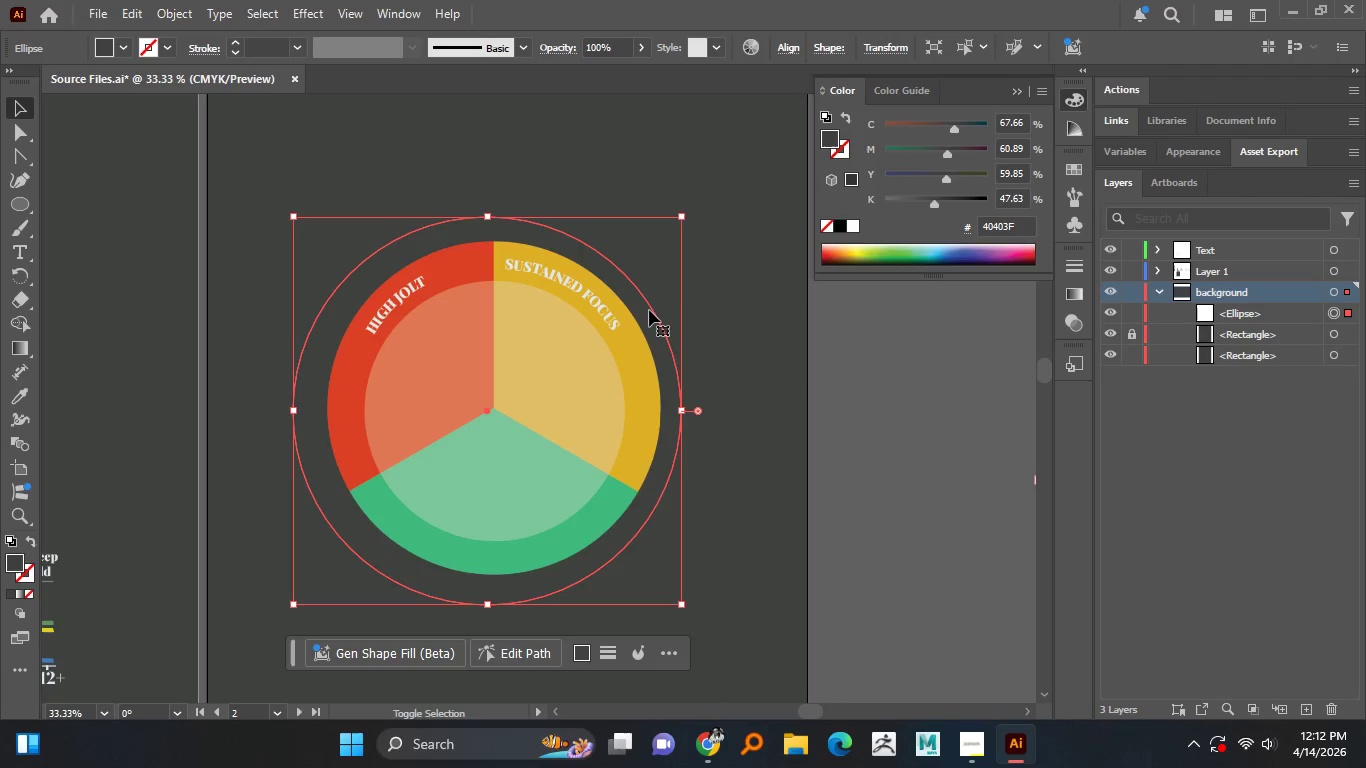 
key(Shift+ShiftLeft)
 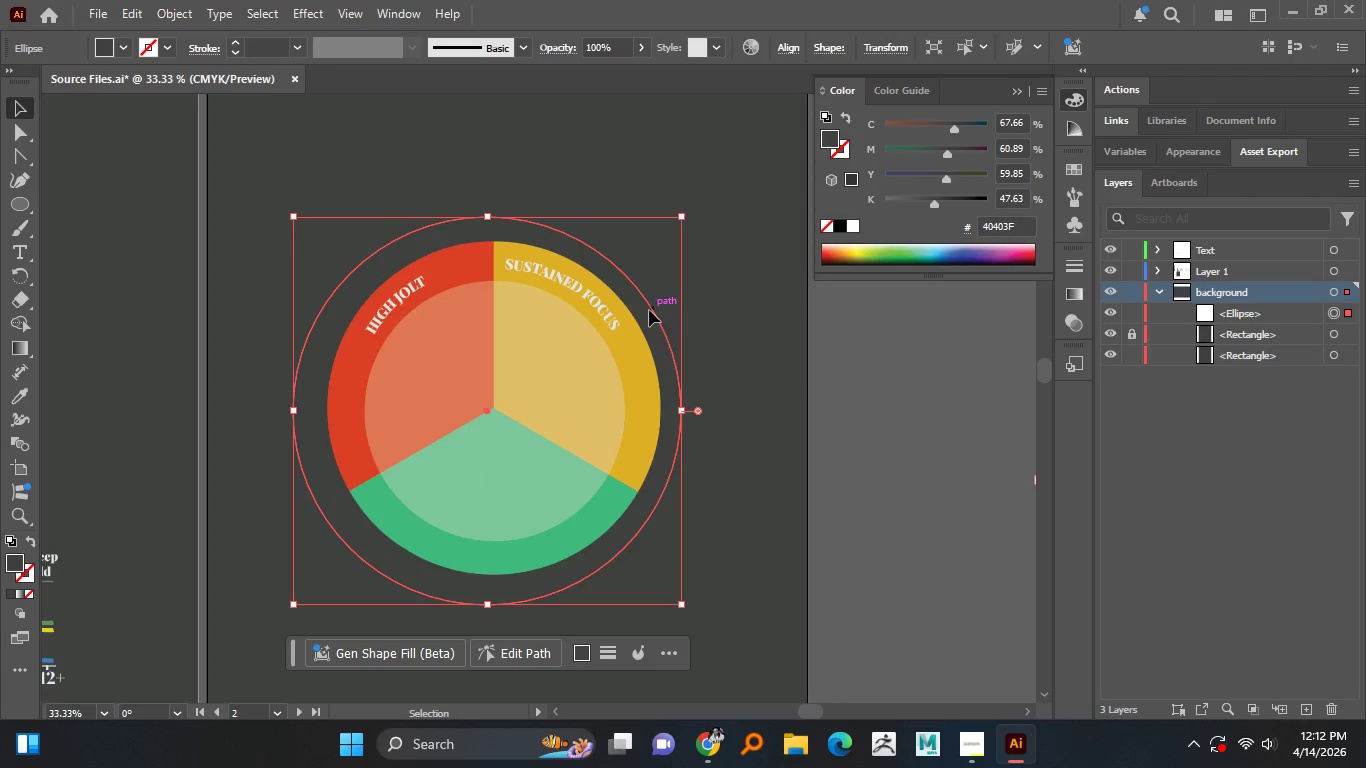 
left_click_drag(start_coordinate=[649, 310], to_coordinate=[658, 312])
 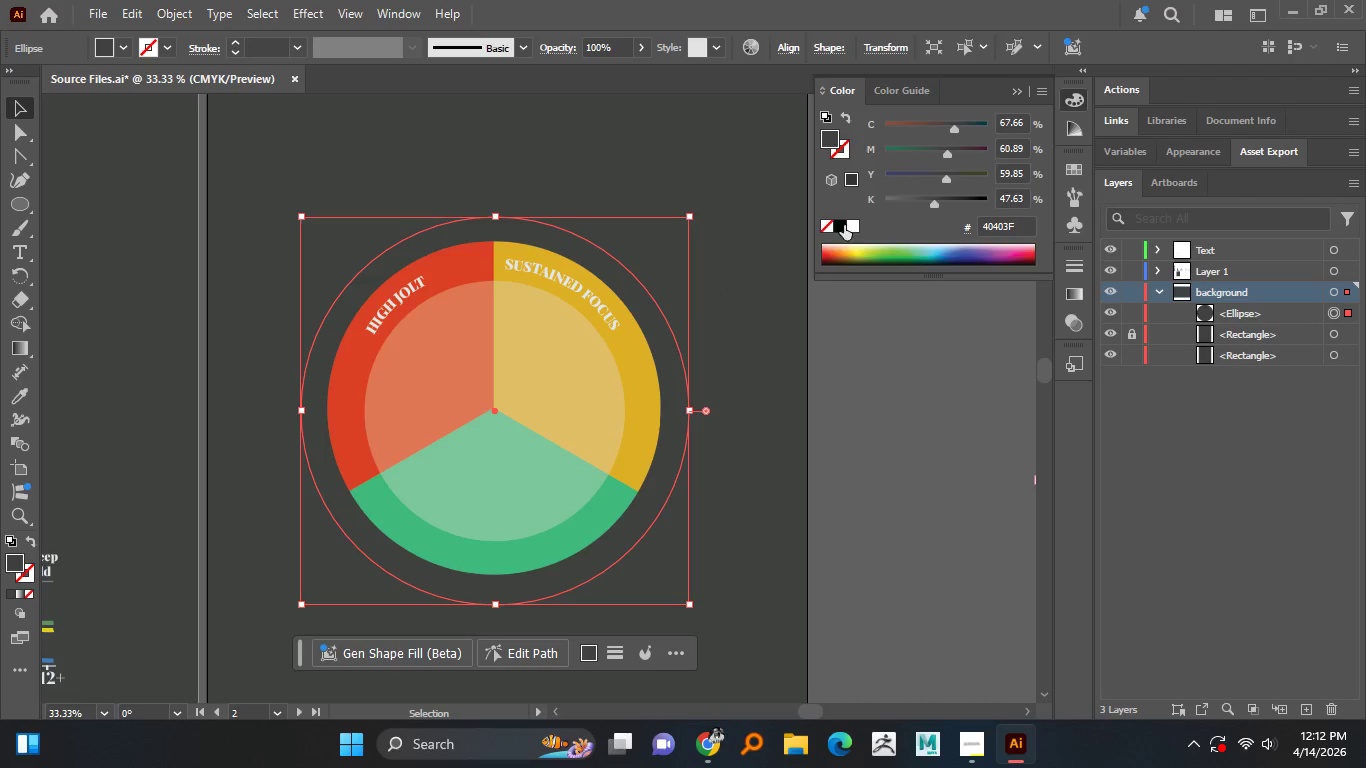 
left_click([856, 225])
 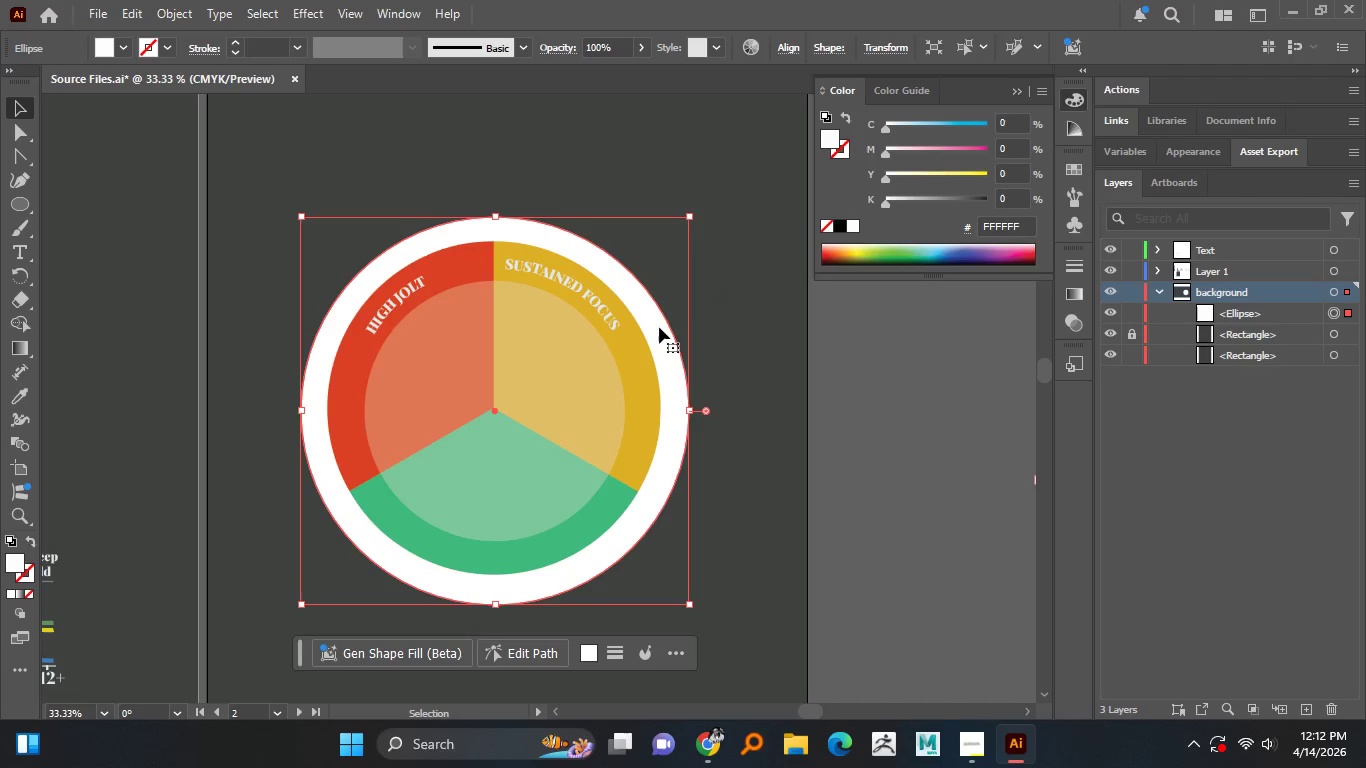 
wait(9.45)
 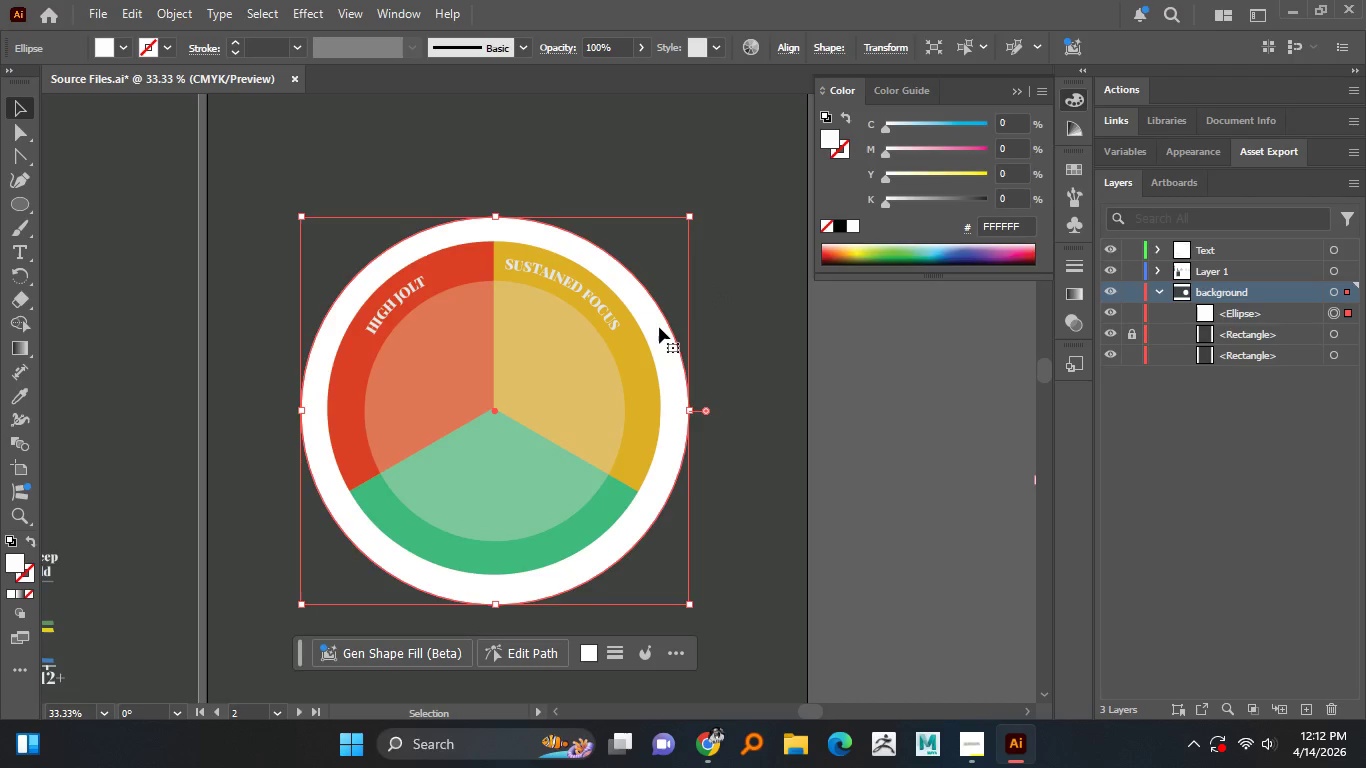 
key(ArrowUp)
 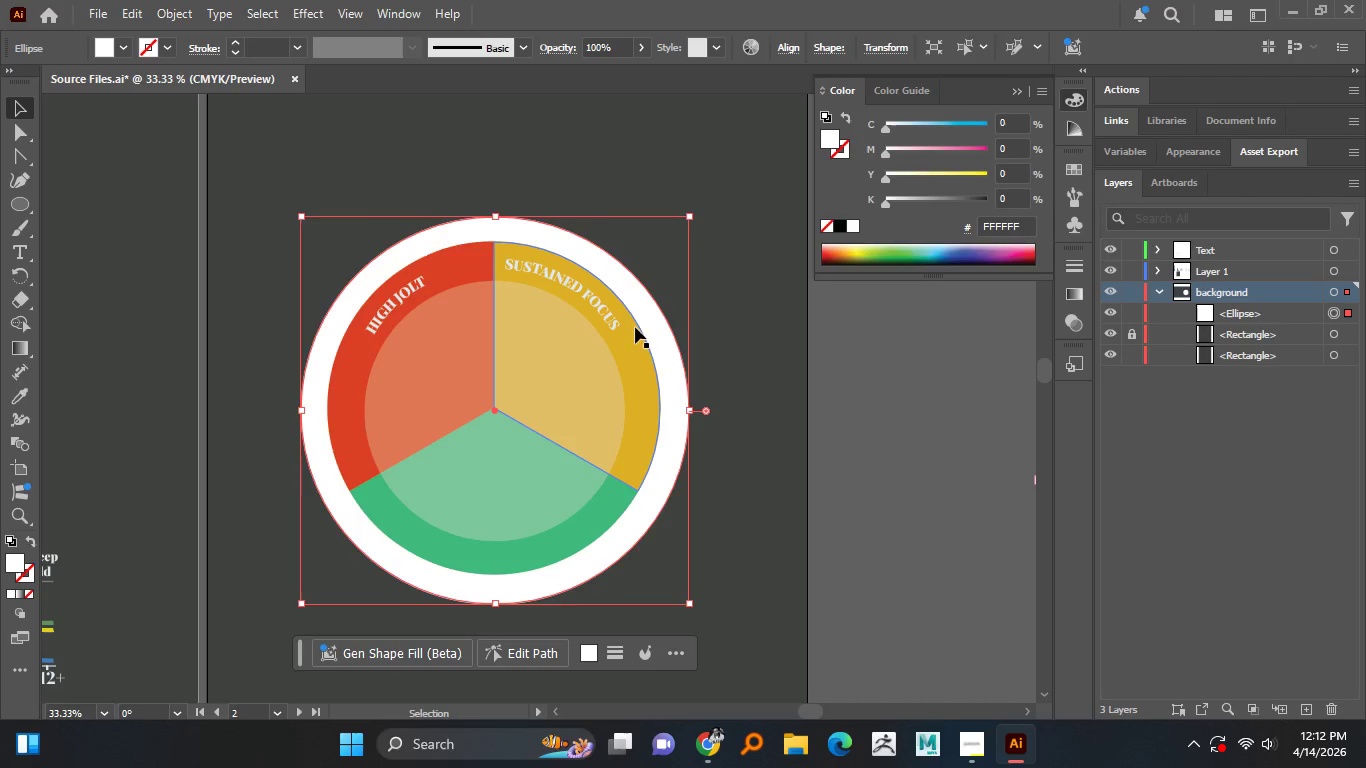 
key(ArrowUp)
 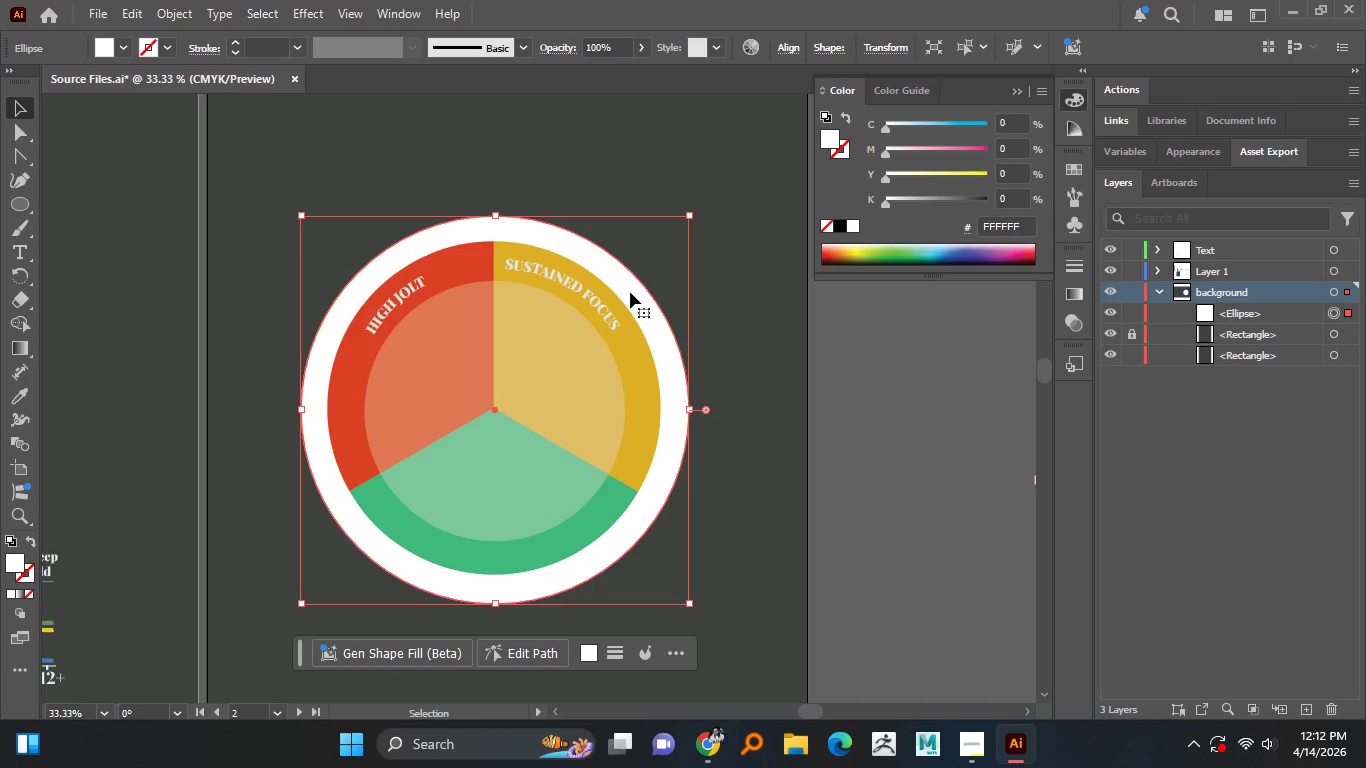 
hold_key(key=ArrowUp, duration=0.73)
 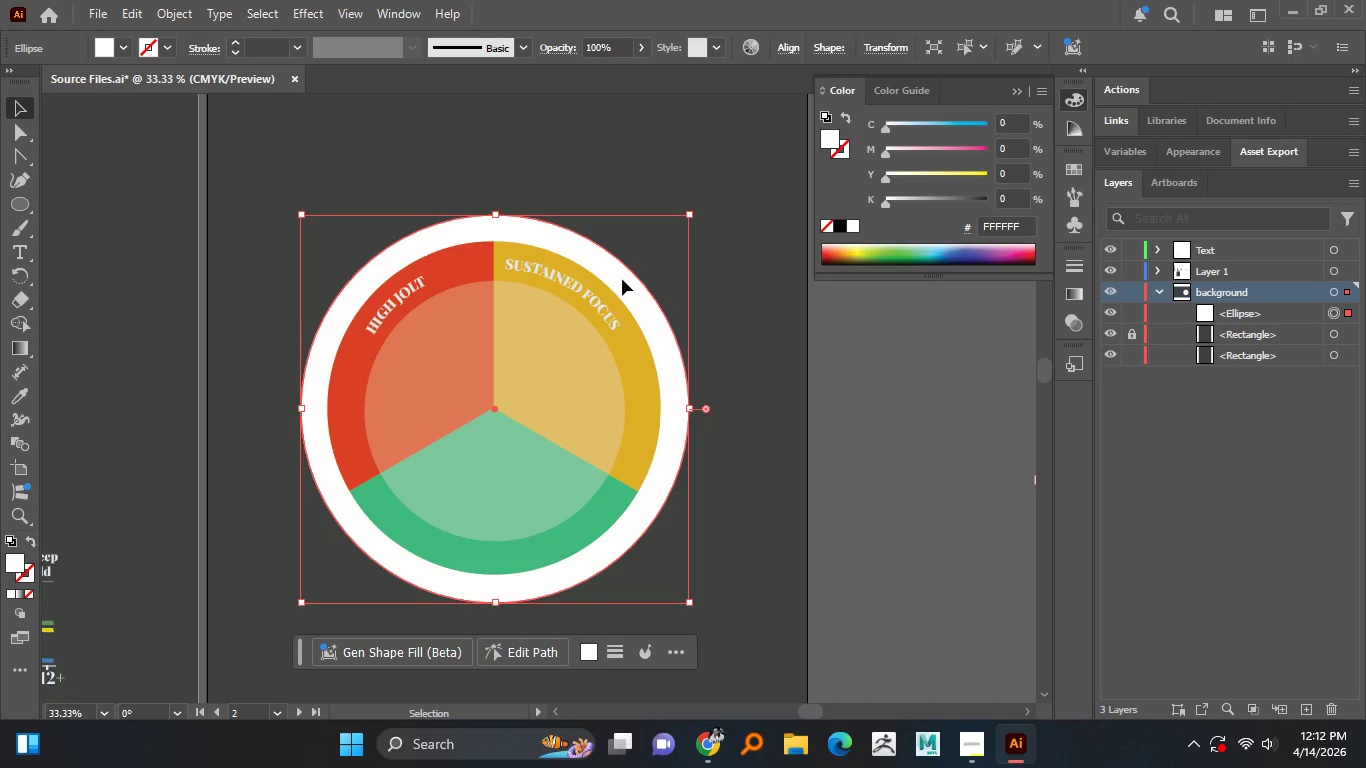 
hold_key(key=ShiftLeft, duration=0.92)
 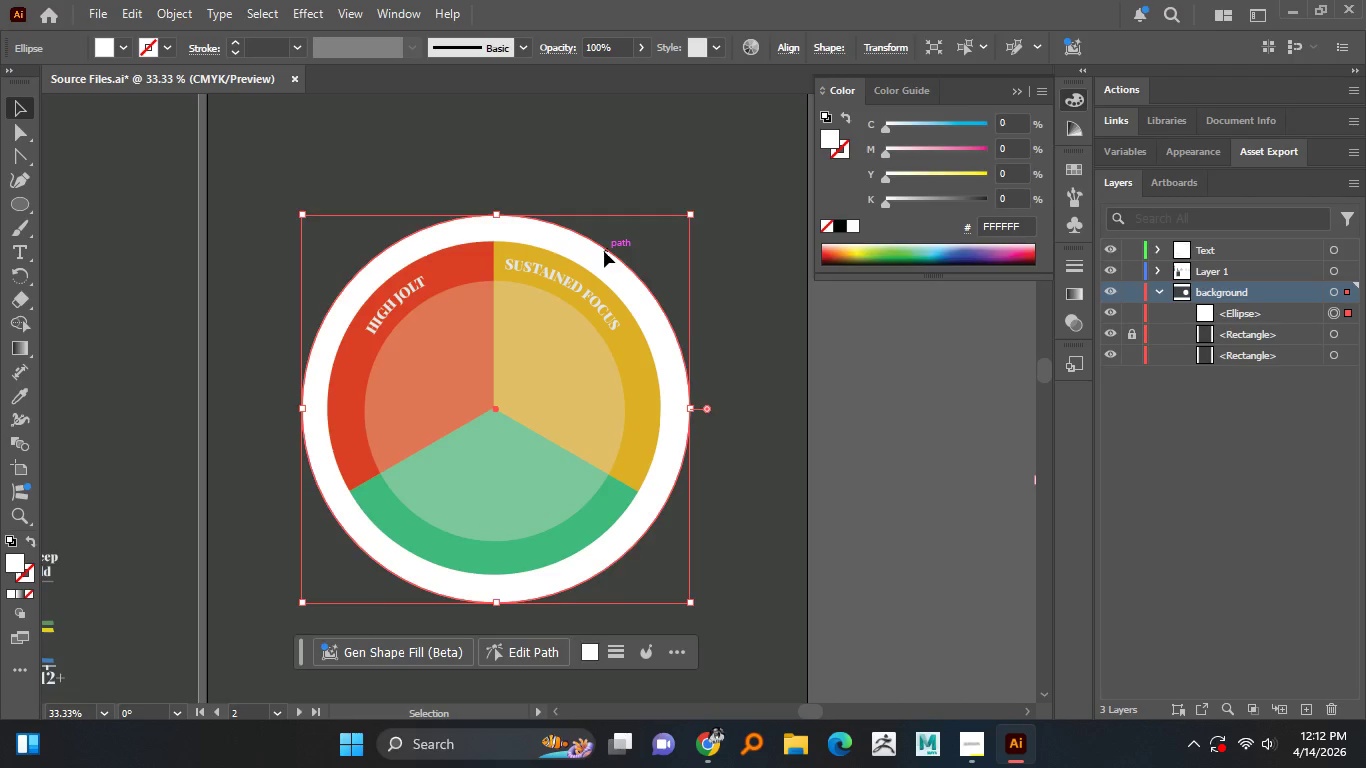 
hold_key(key=ShiftLeft, duration=5.31)
hold_key(key=MetaLeft, duration=2.31)
left_click_drag(start_coordinate=[691, 409], to_coordinate=[681, 409])
 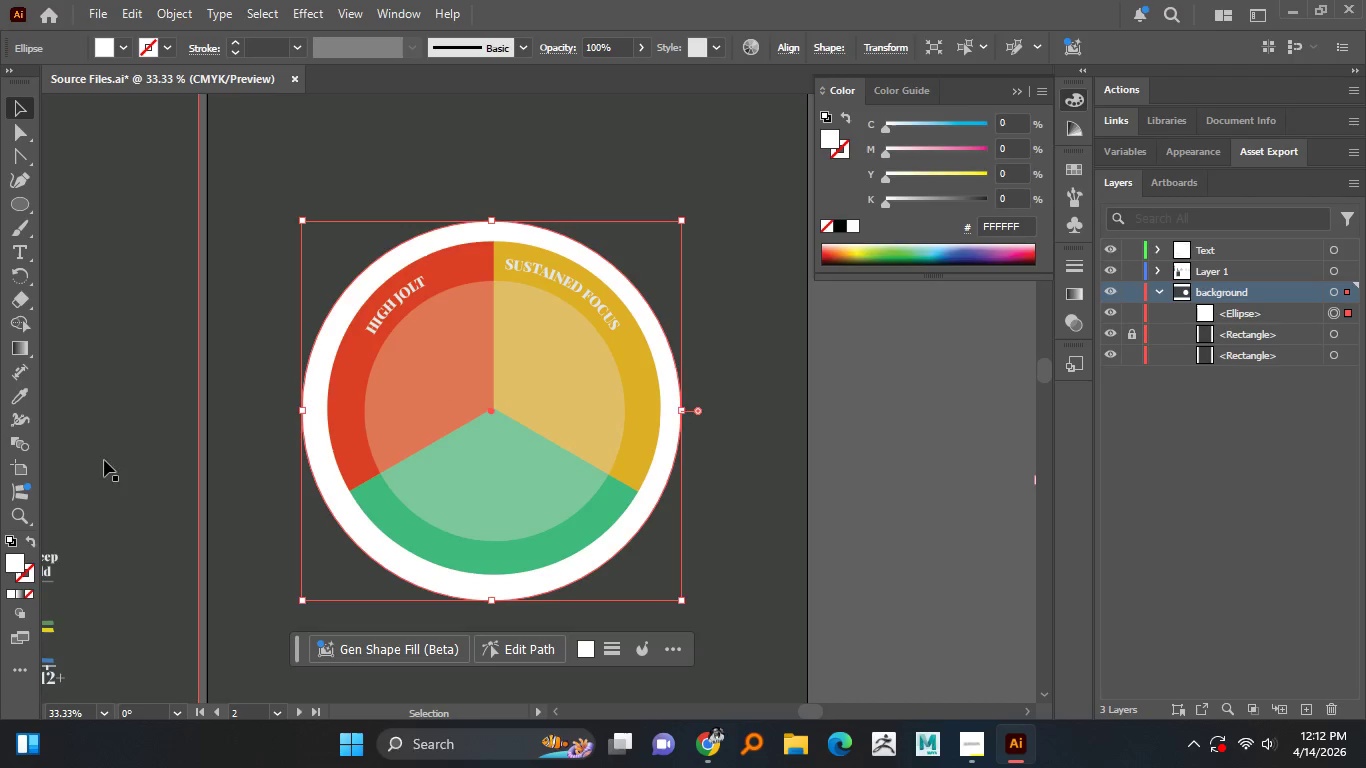 
hold_key(key=ShiftLeft, duration=1.44)
 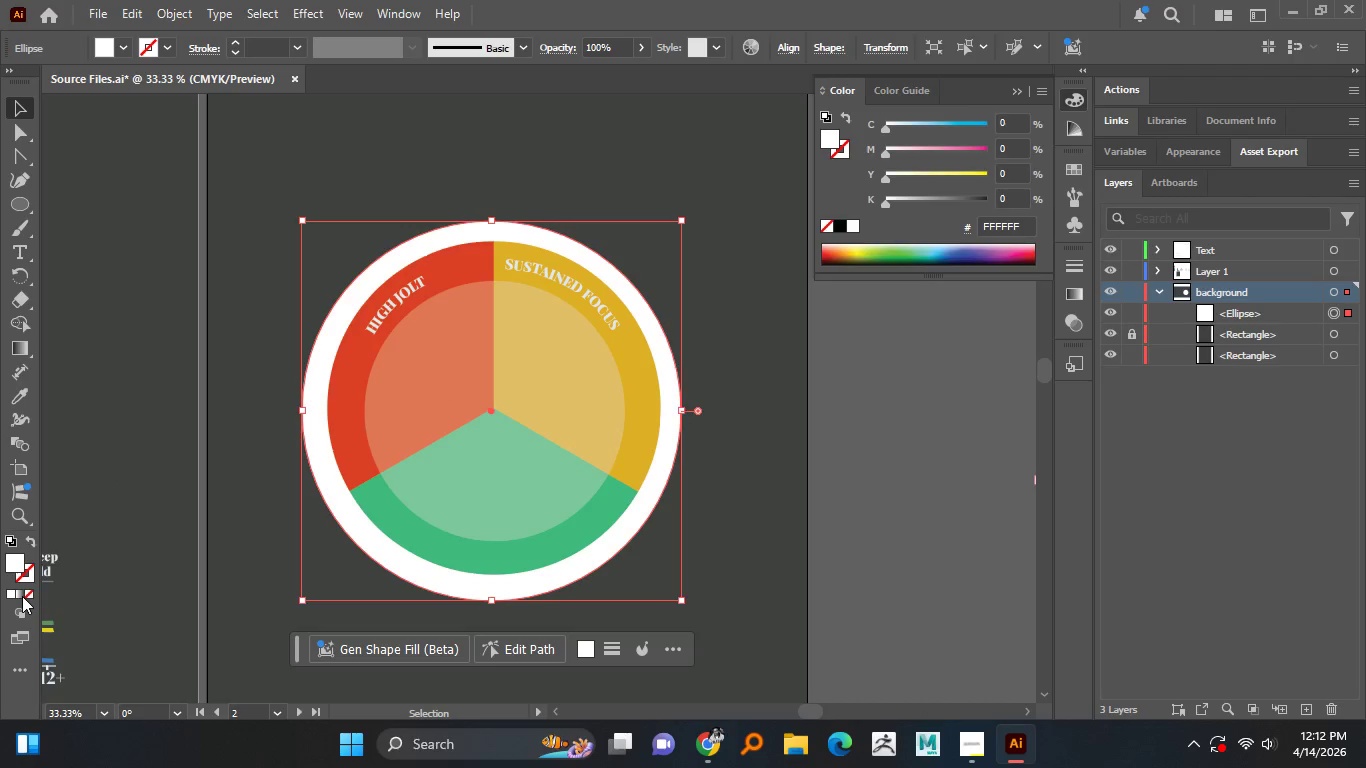 
left_click([27, 595])
 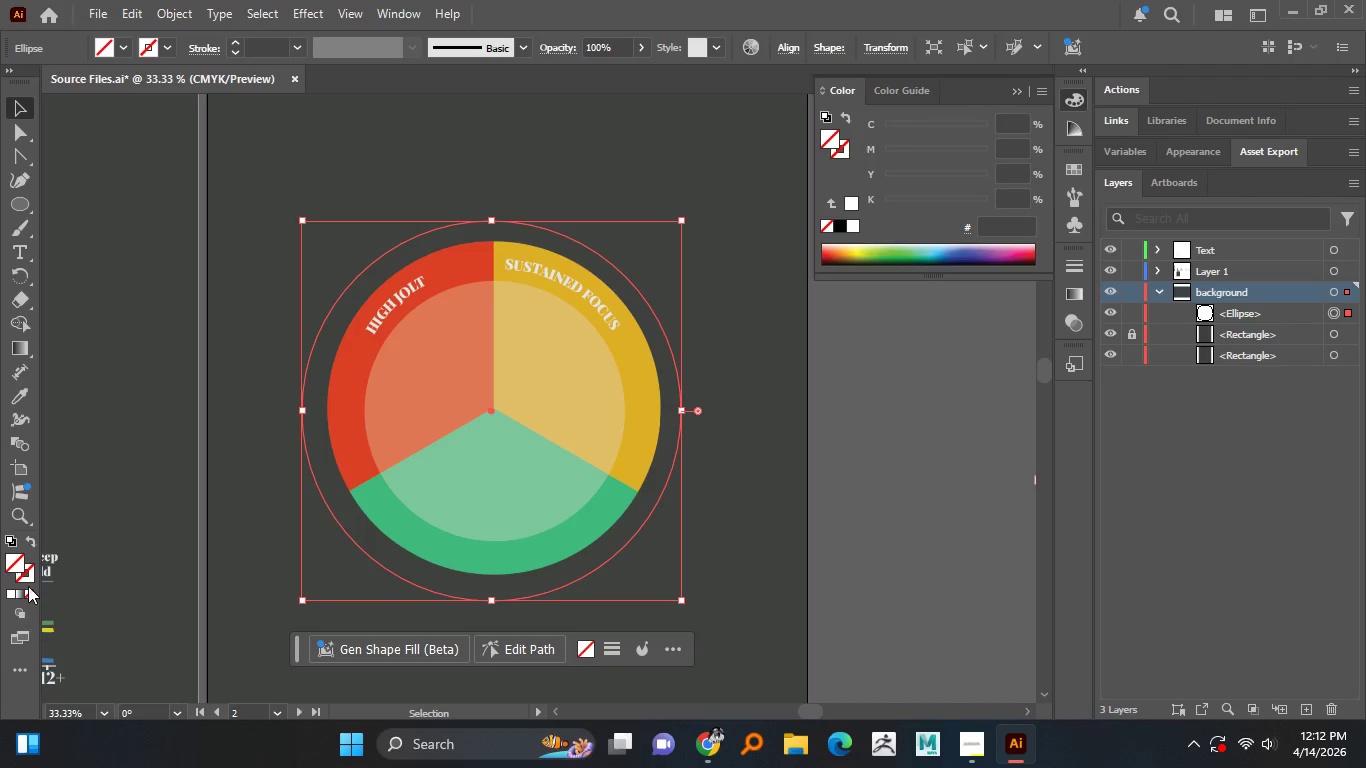 
left_click([28, 577])
 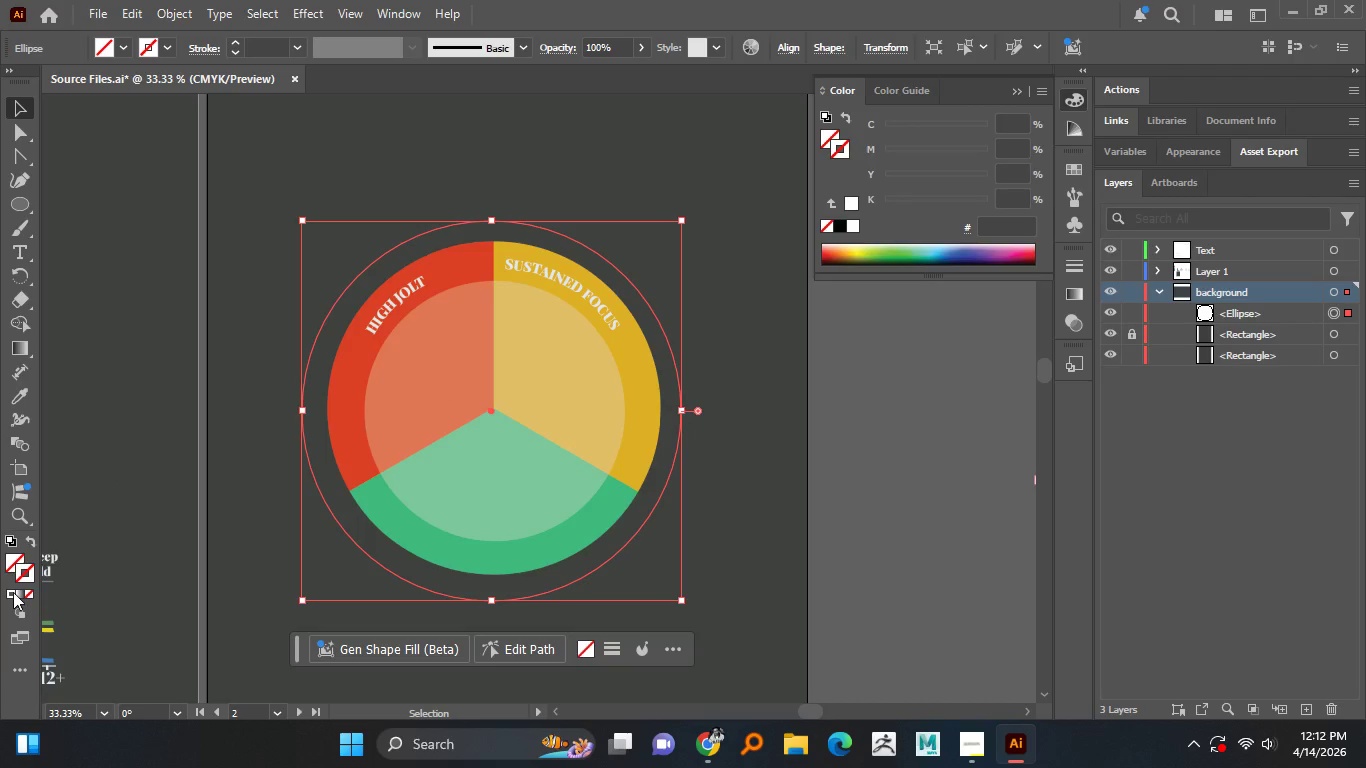 
left_click([12, 592])
 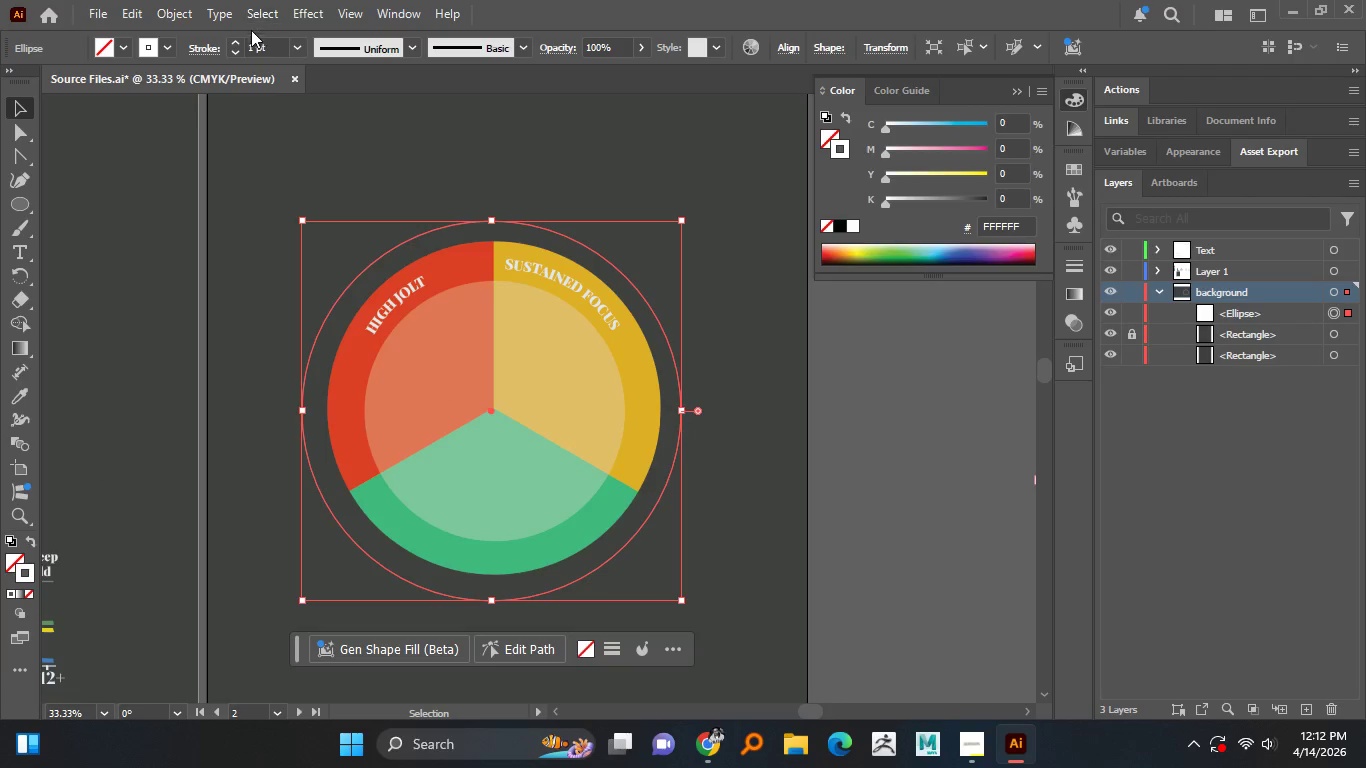 
double_click([235, 38])
 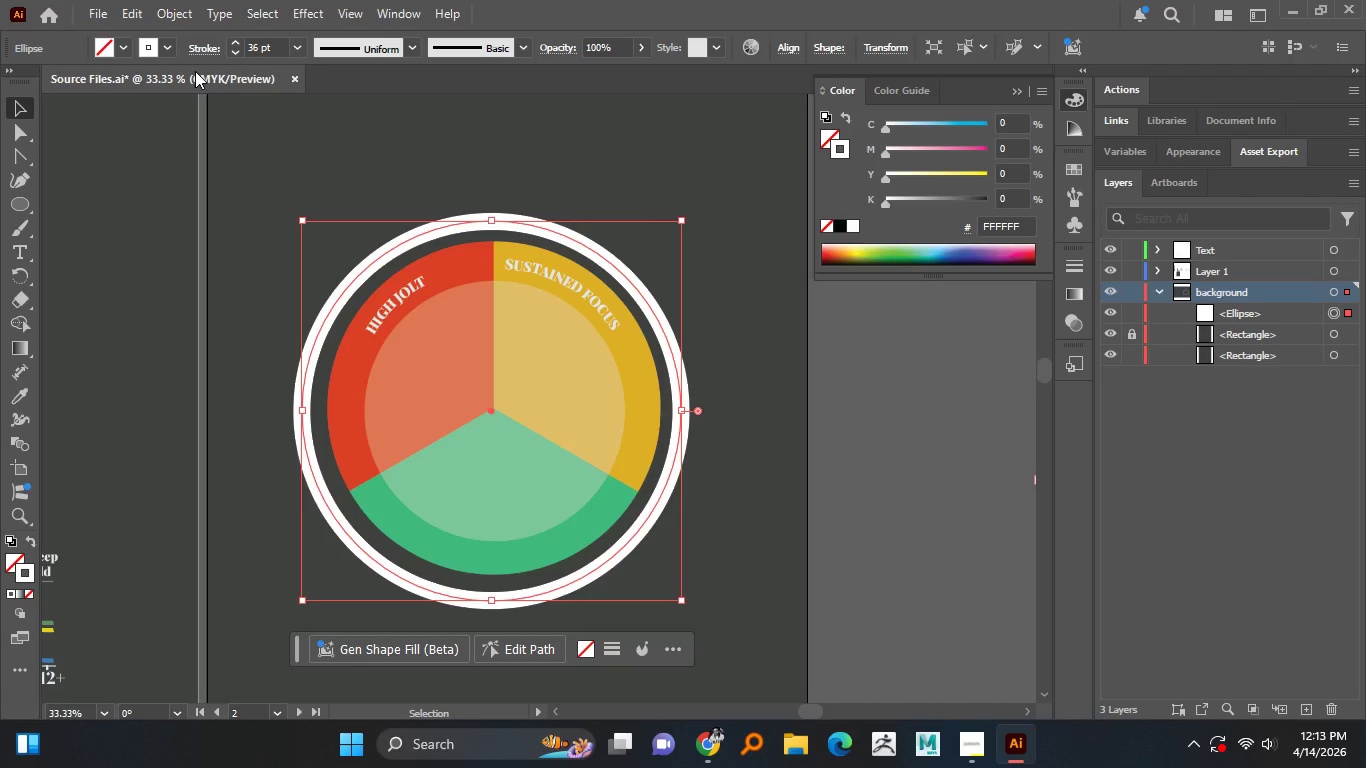 
wait(35.95)
 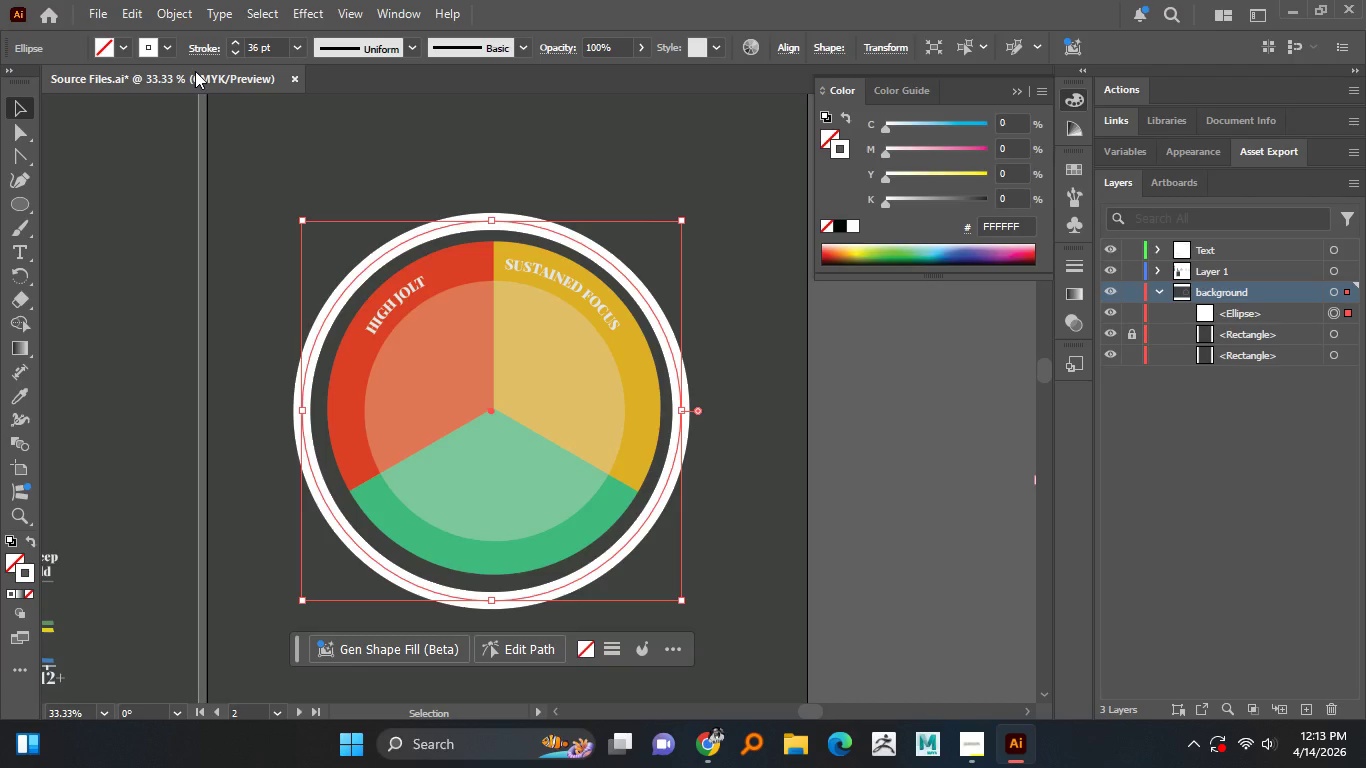 
double_click([249, 52])
 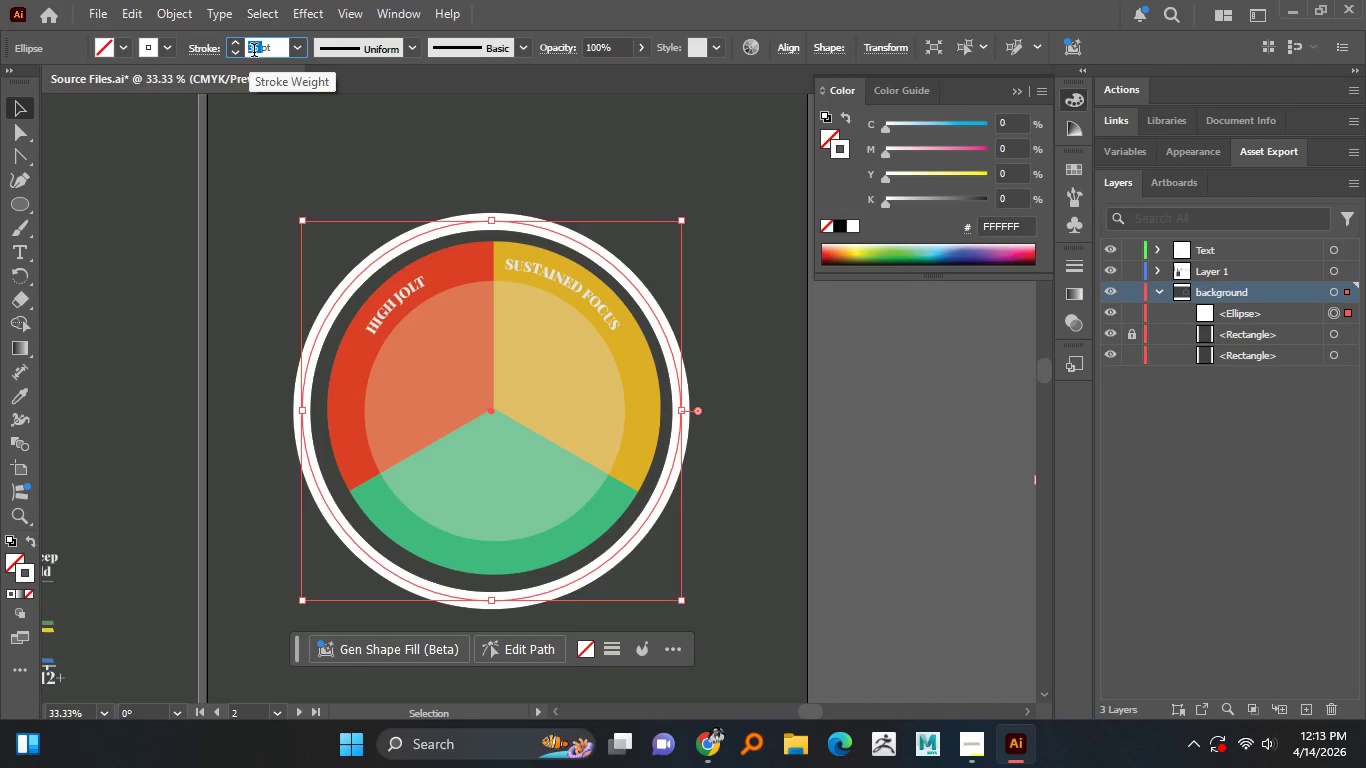 
key(Numpad5)
 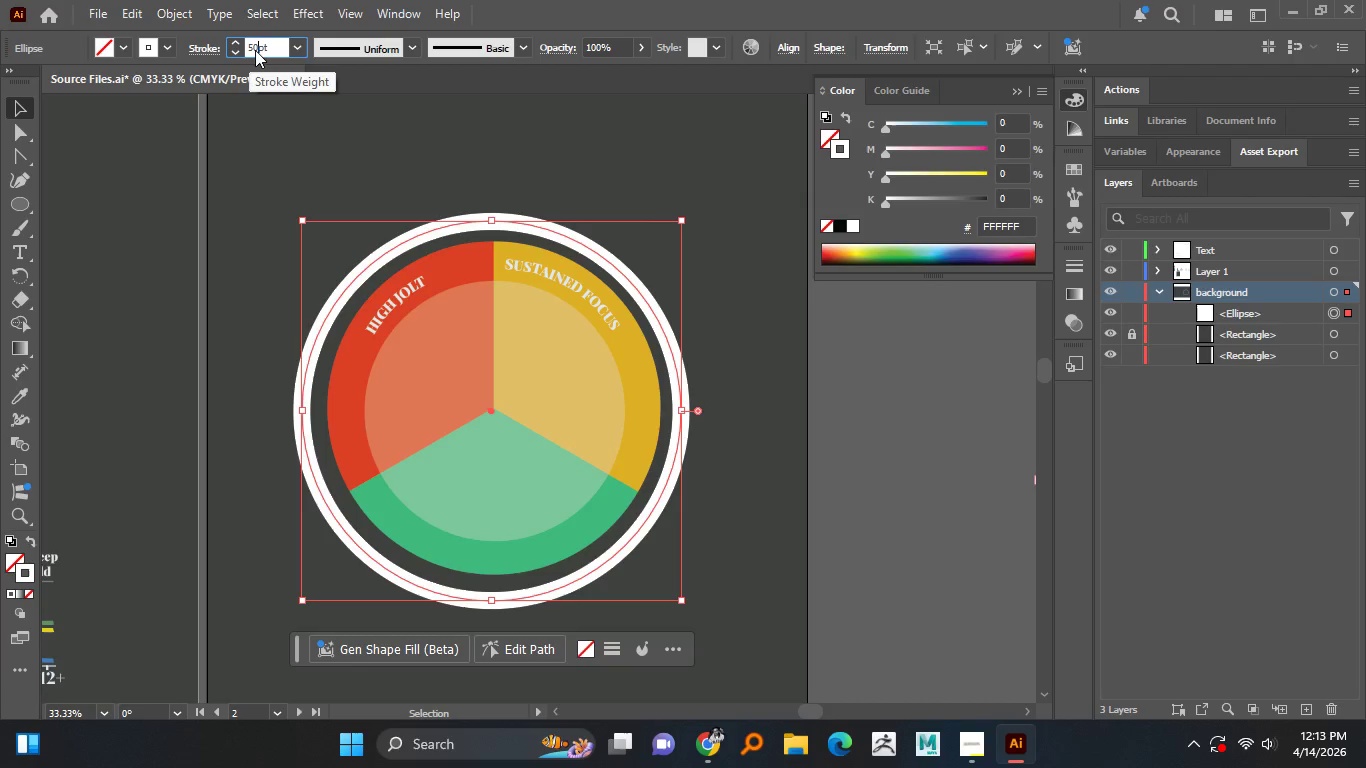 
key(Numpad0)
 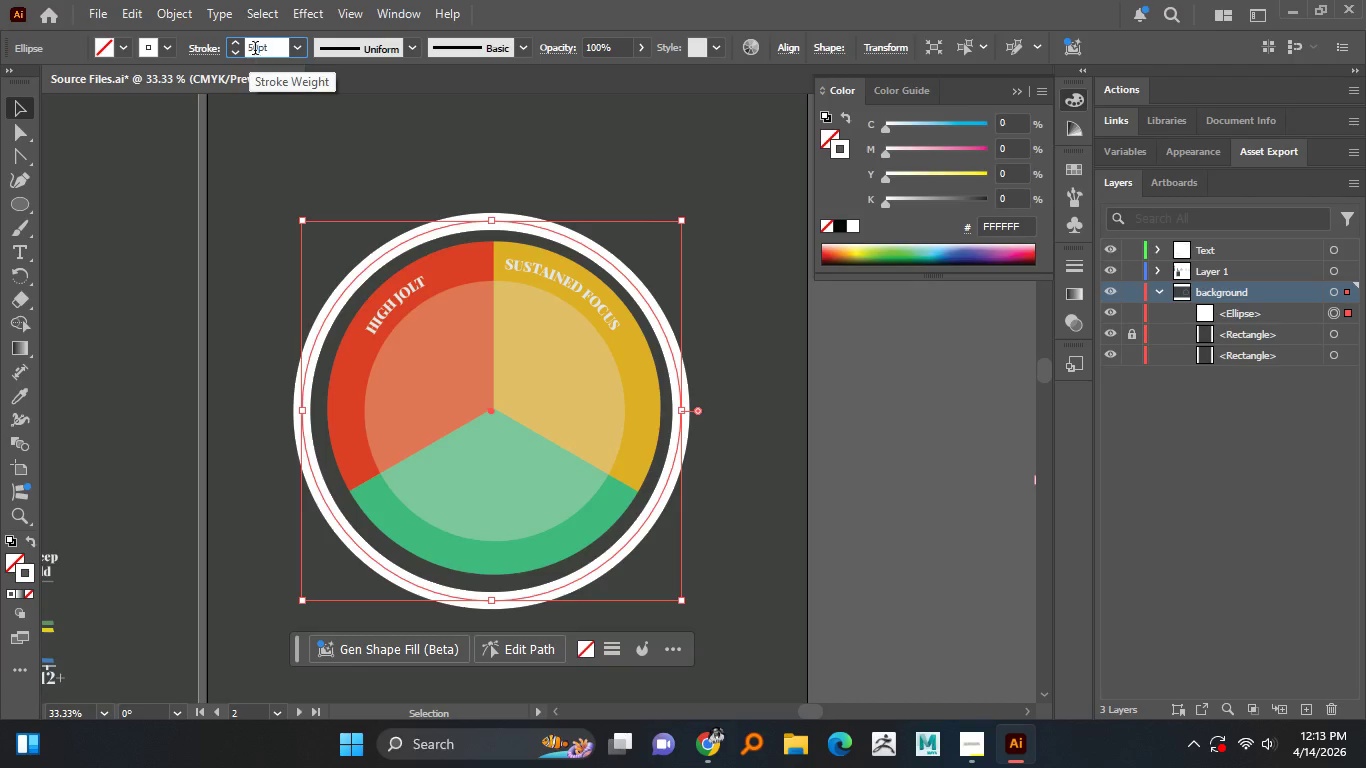 
key(NumpadEnter)
 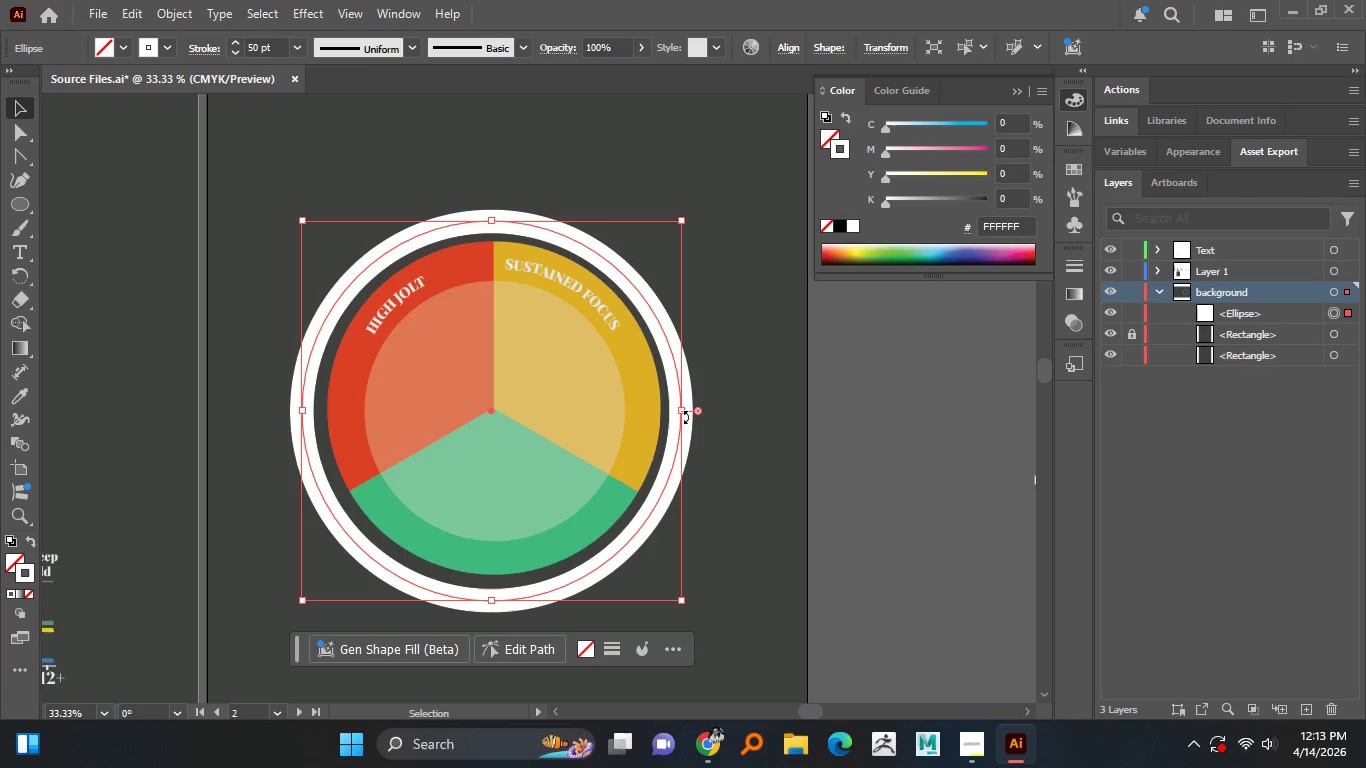 
left_click_drag(start_coordinate=[680, 412], to_coordinate=[671, 415])
 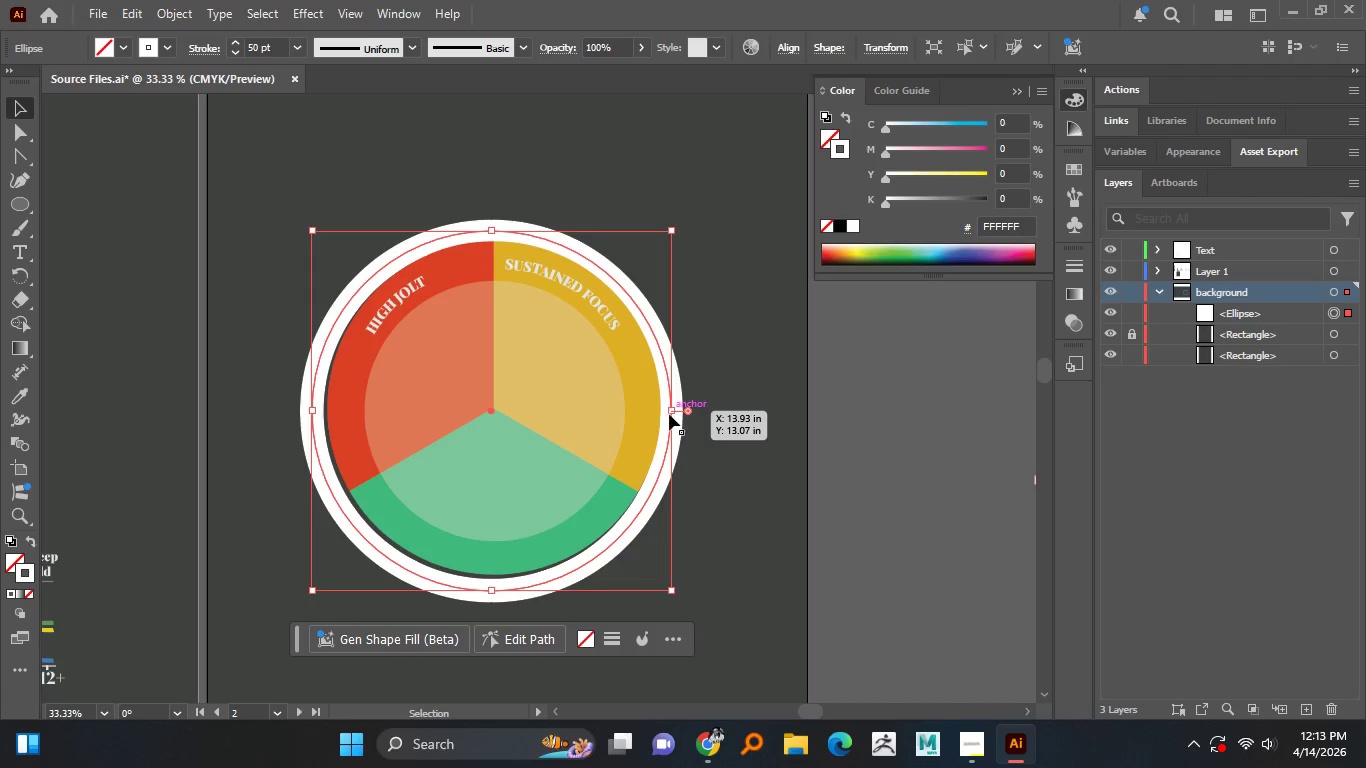 
hold_key(key=AltLeft, duration=3.5)
 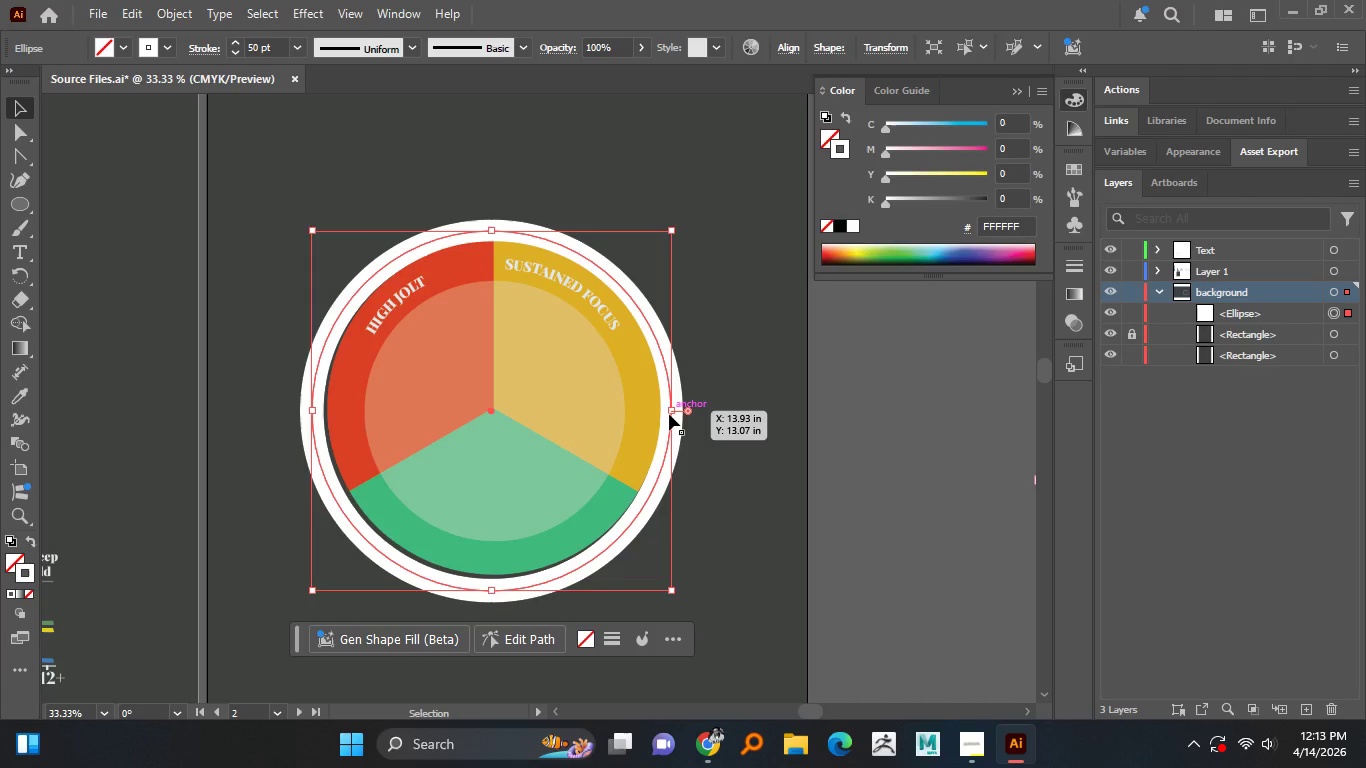 
hold_key(key=ShiftLeft, duration=1.5)
 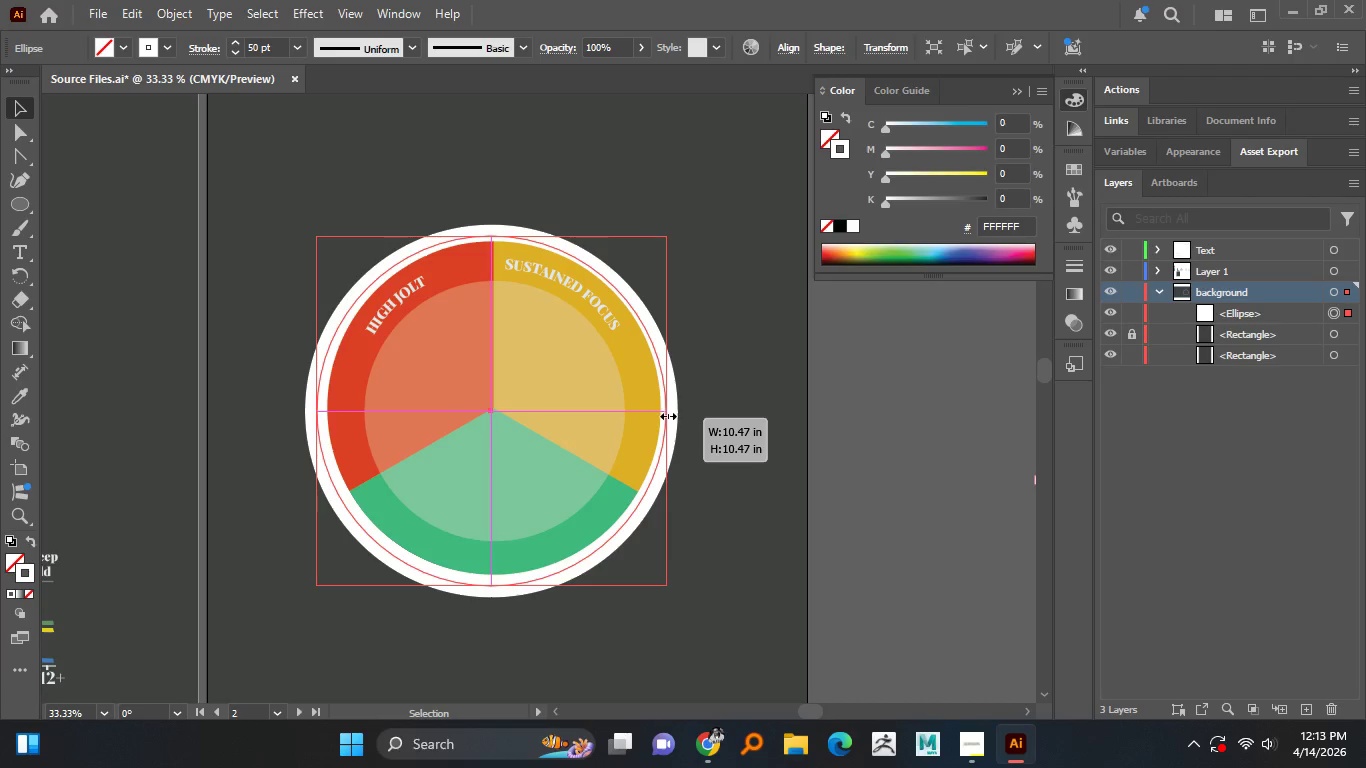 
hold_key(key=ShiftLeft, duration=1.51)
 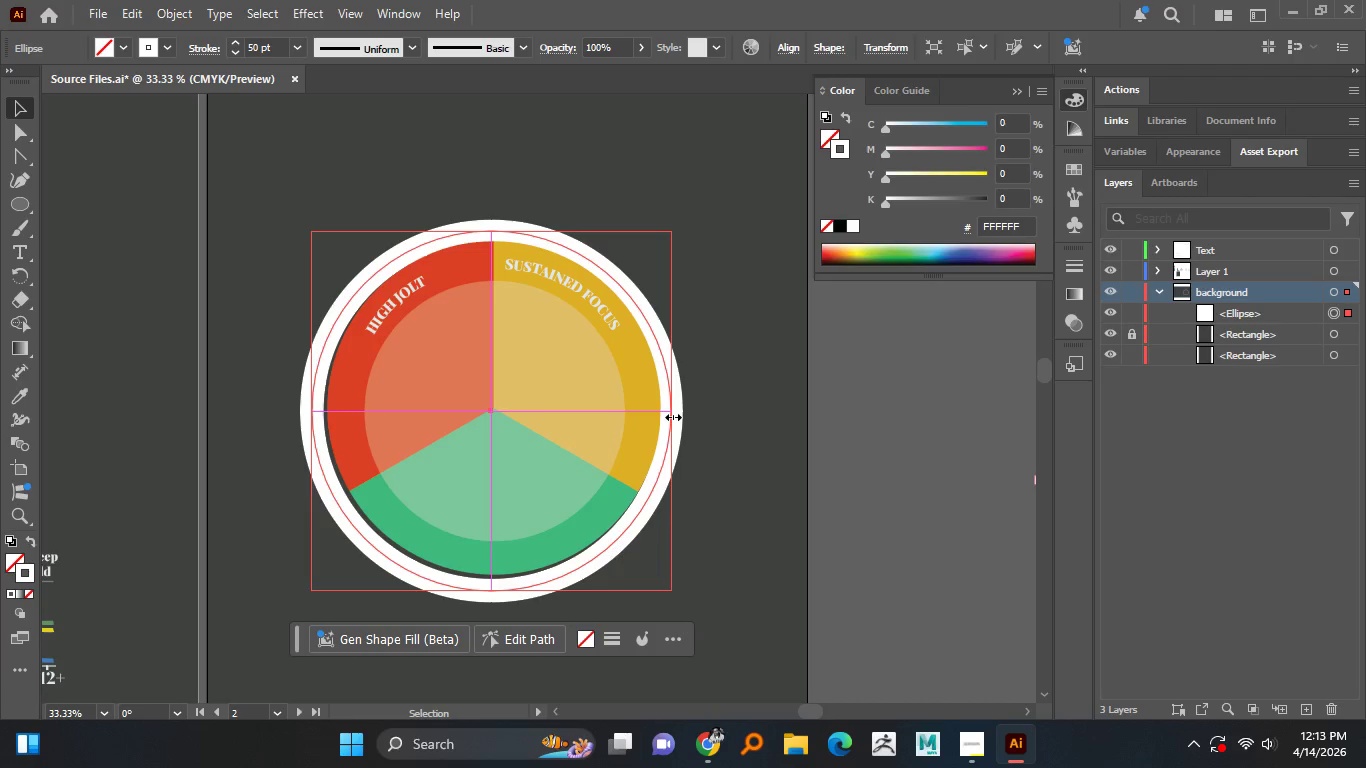 
key(Alt+Shift+ShiftLeft)
 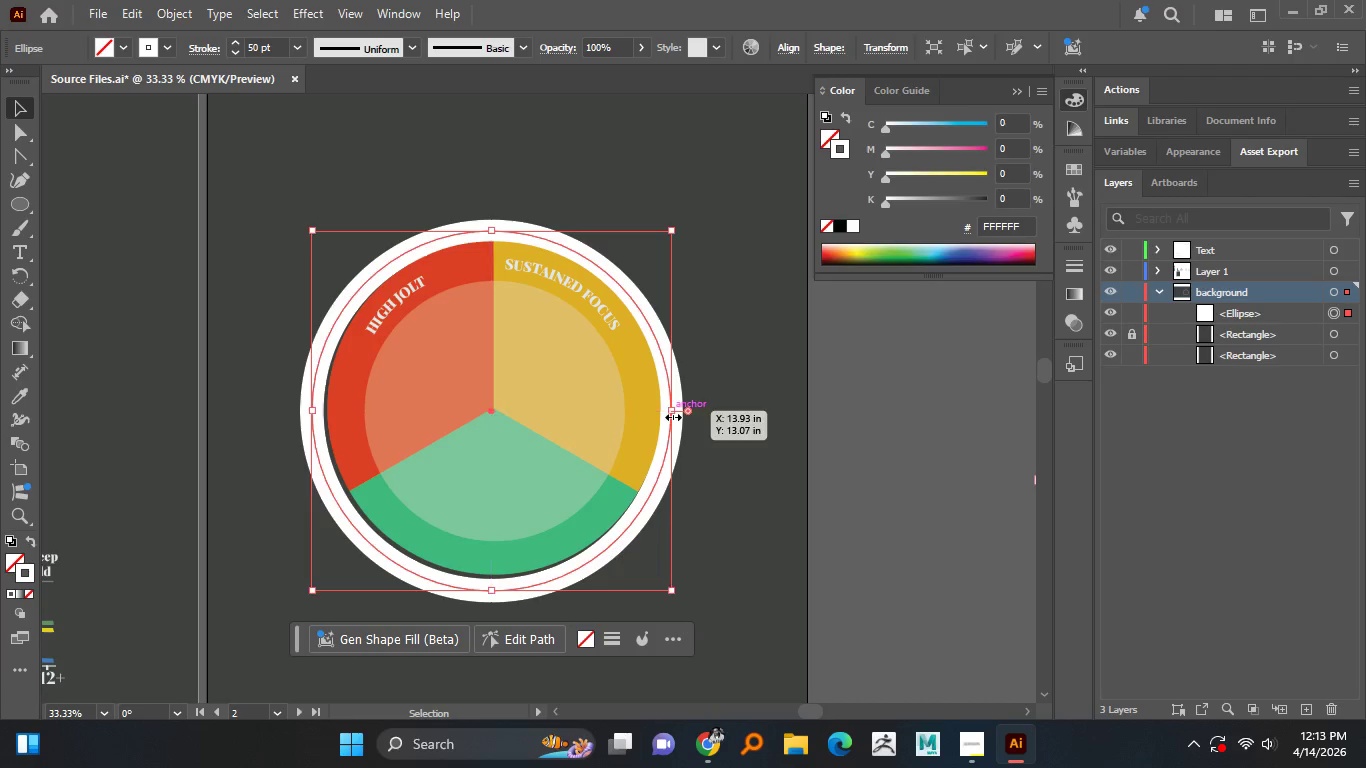 
key(Alt+Shift+ShiftLeft)
 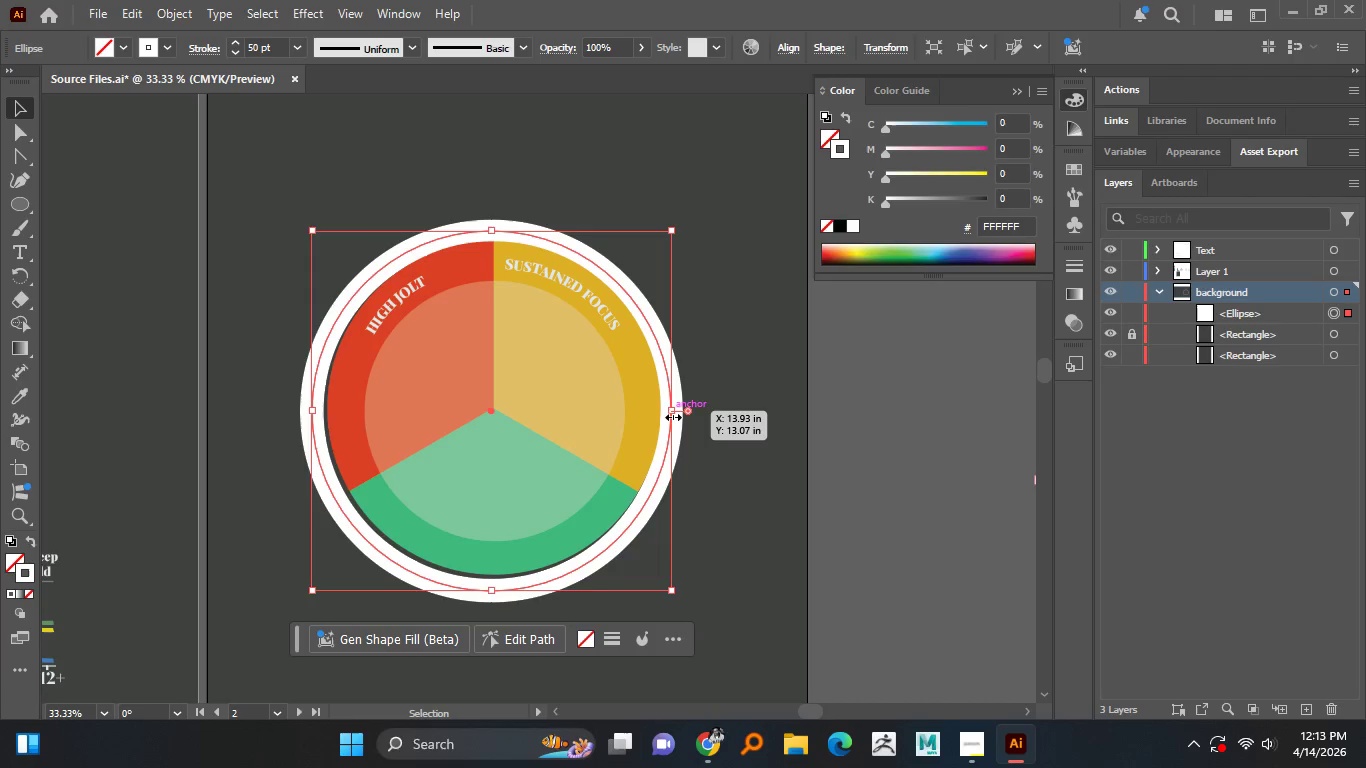 
key(Alt+Shift+ShiftLeft)
 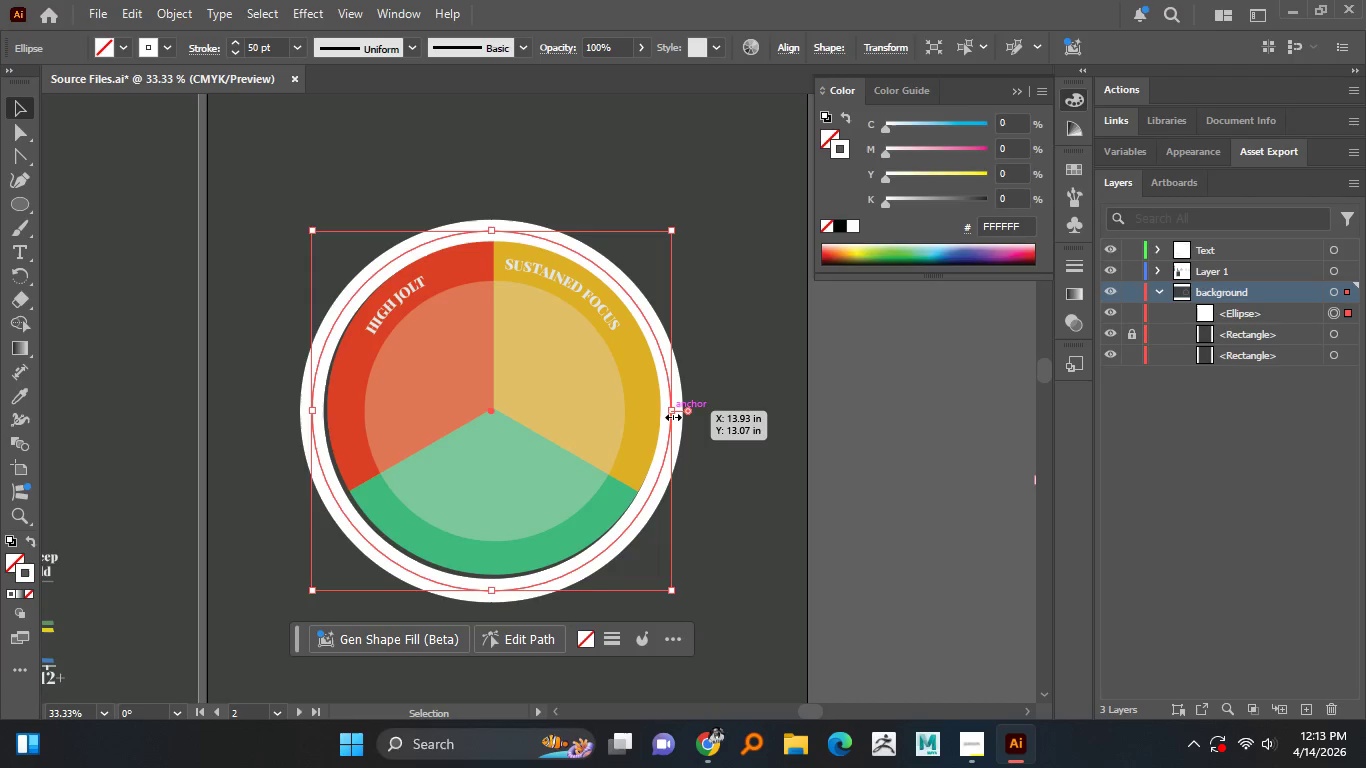 
key(Alt+Shift+ShiftLeft)
 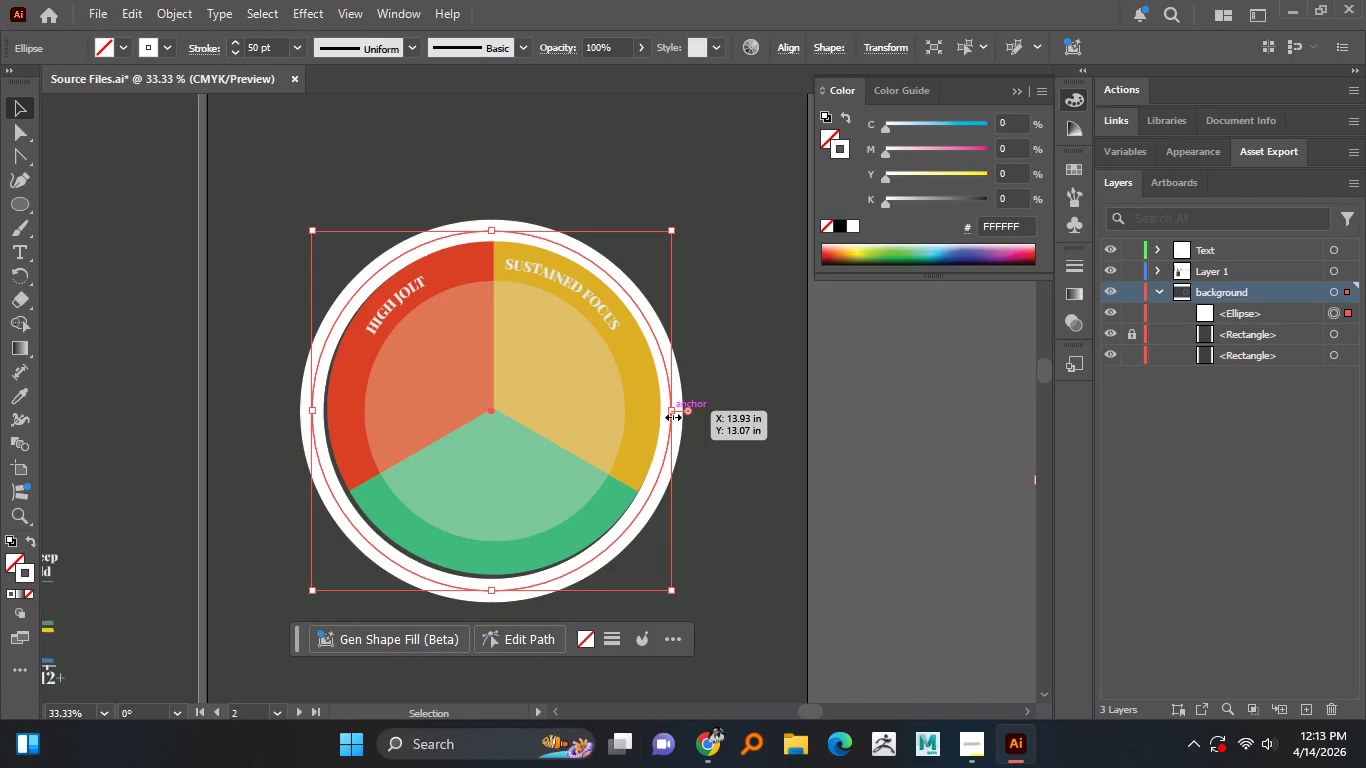 
key(Alt+Shift+ShiftLeft)
 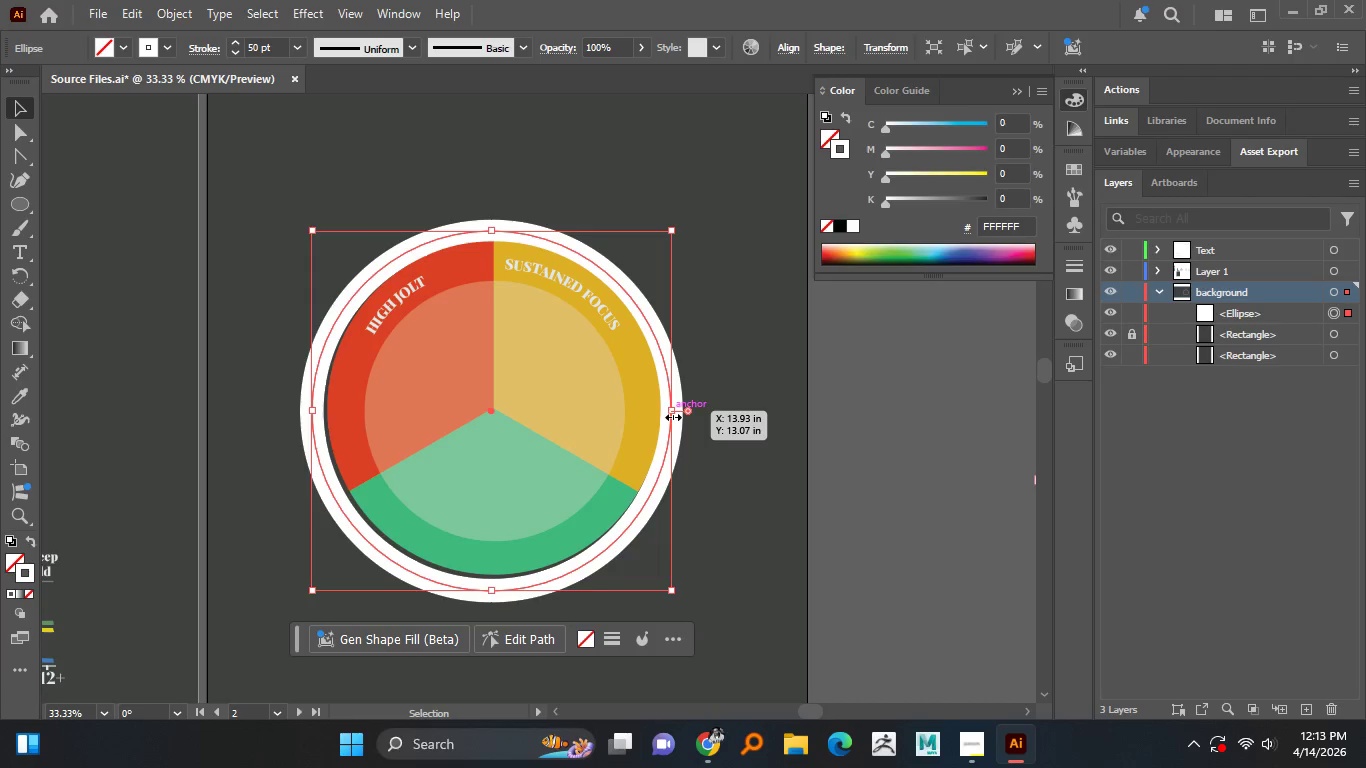 
hold_key(key=ShiftLeft, duration=12.84)
 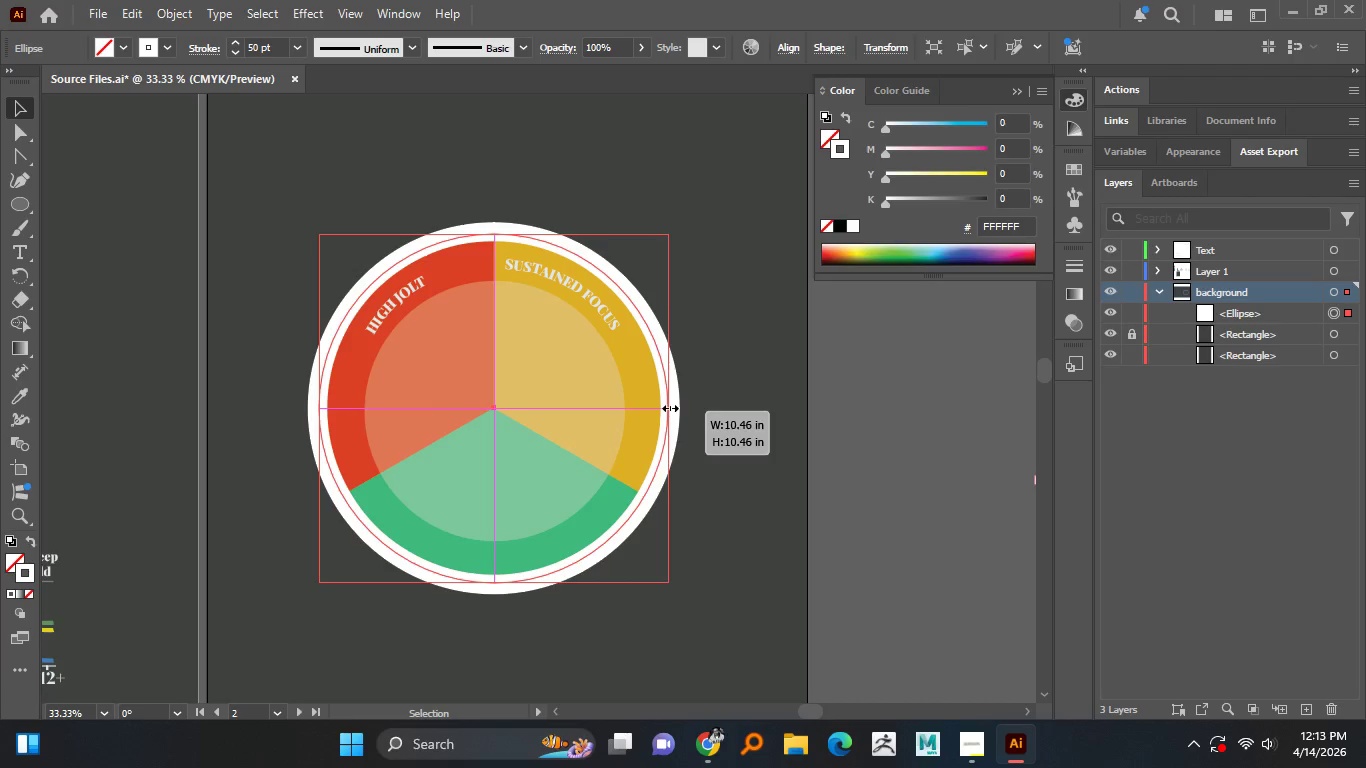 
key(ArrowUp)
 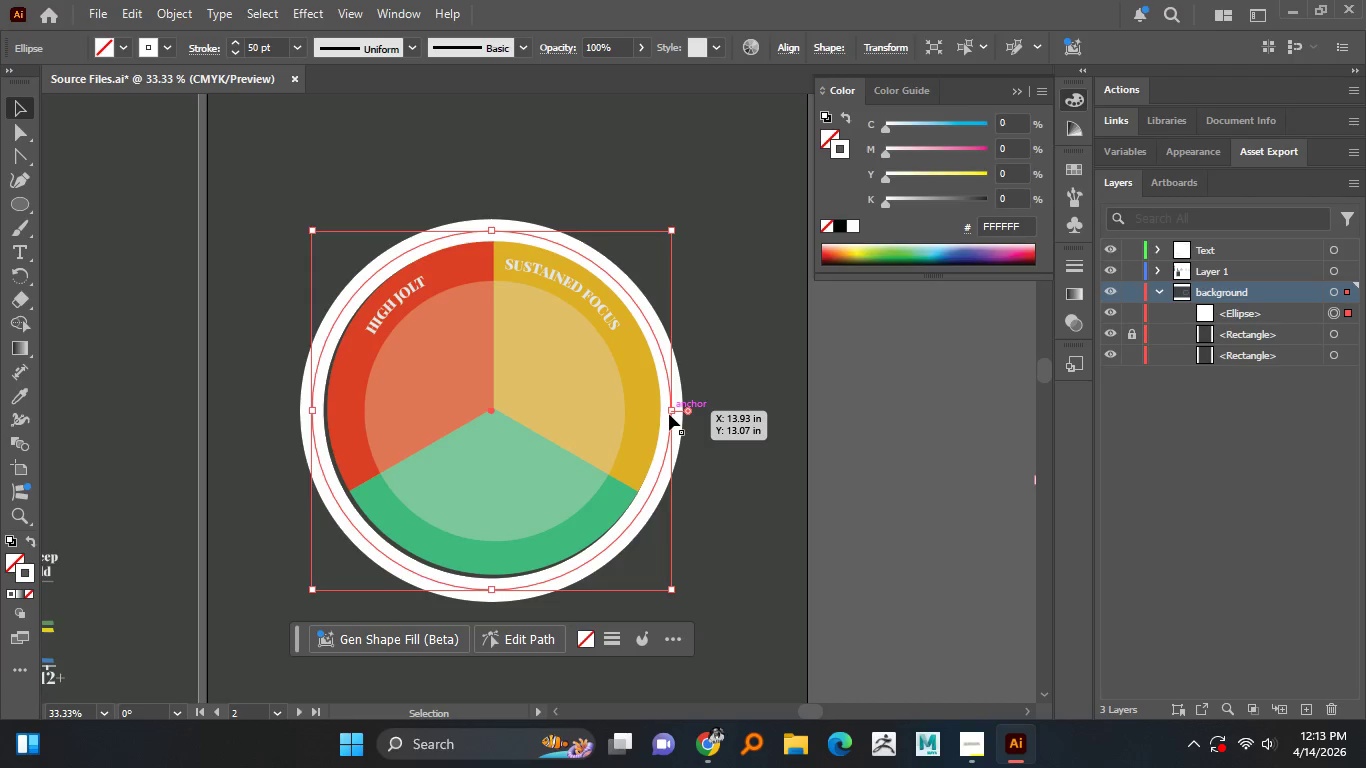 
key(ArrowUp)
 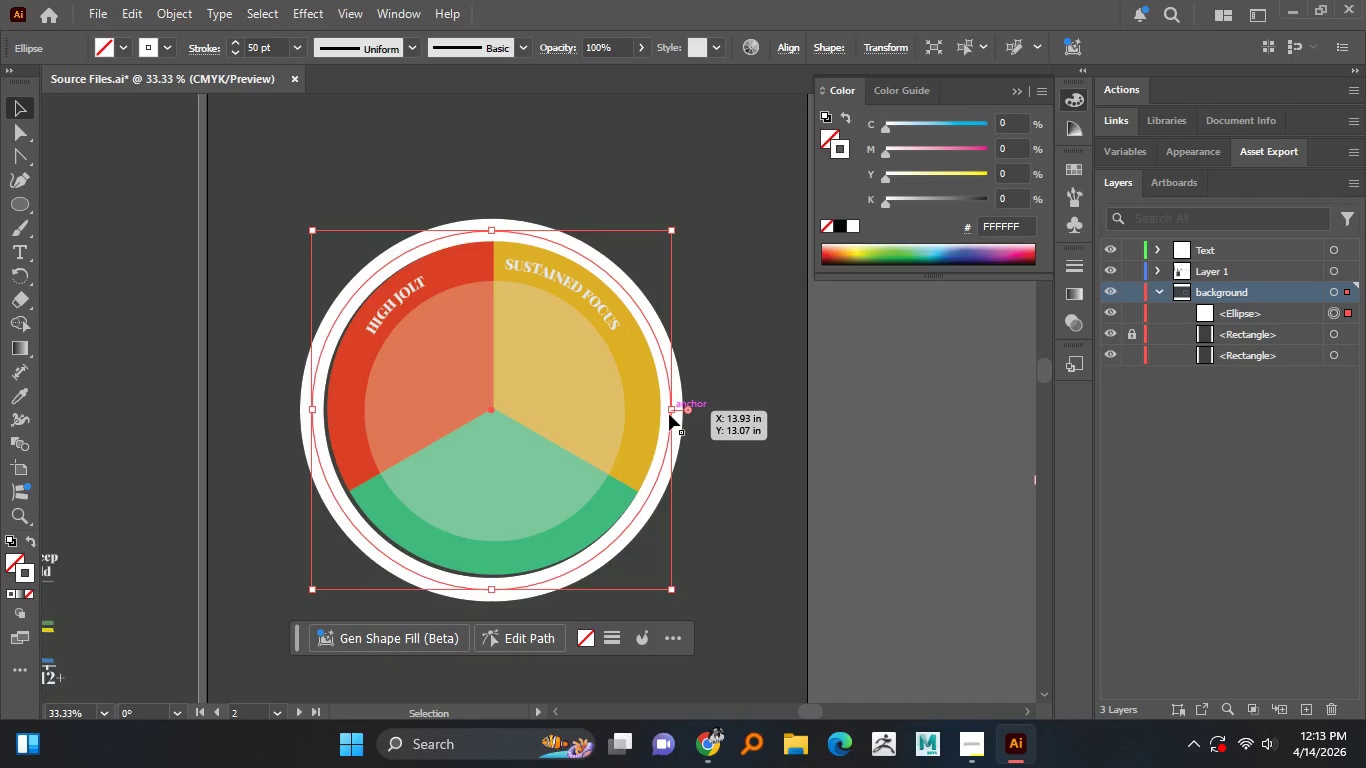 
key(ArrowUp)
 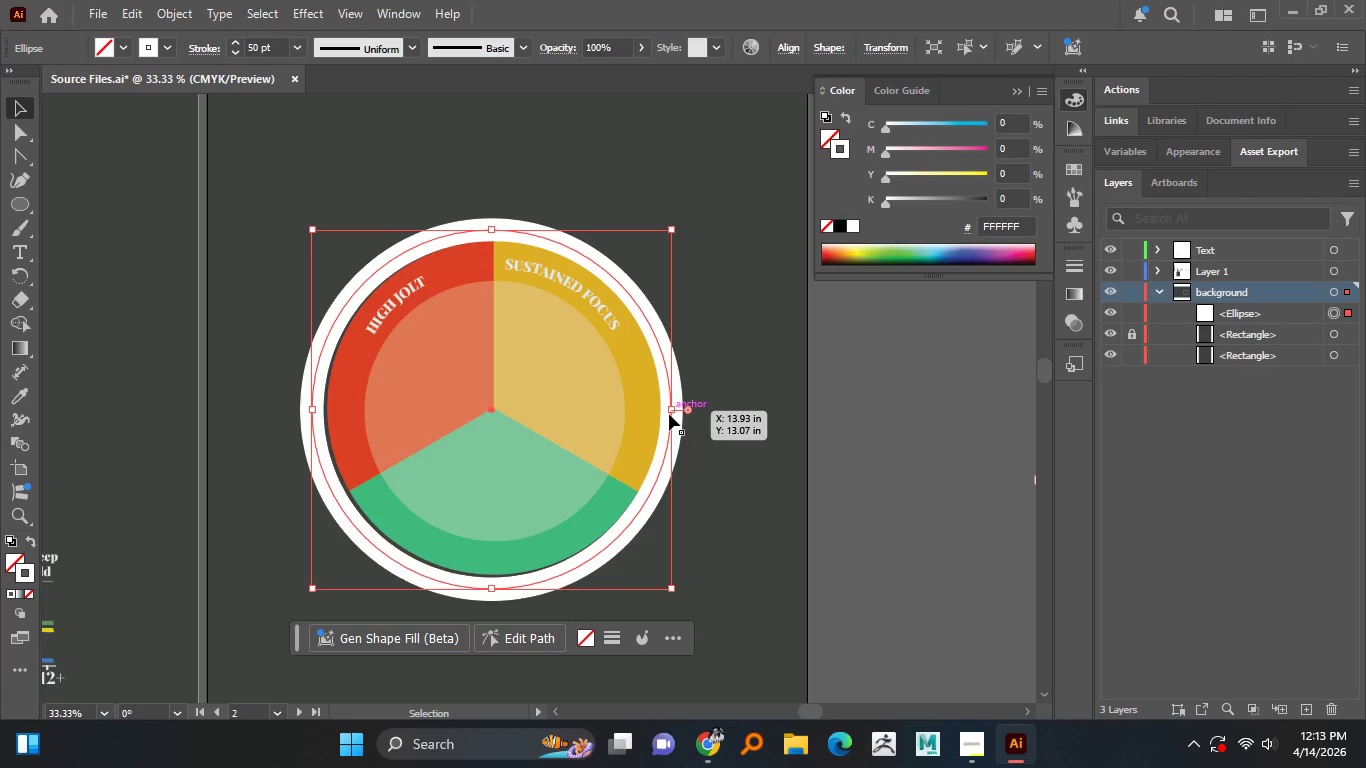 
key(ArrowUp)
 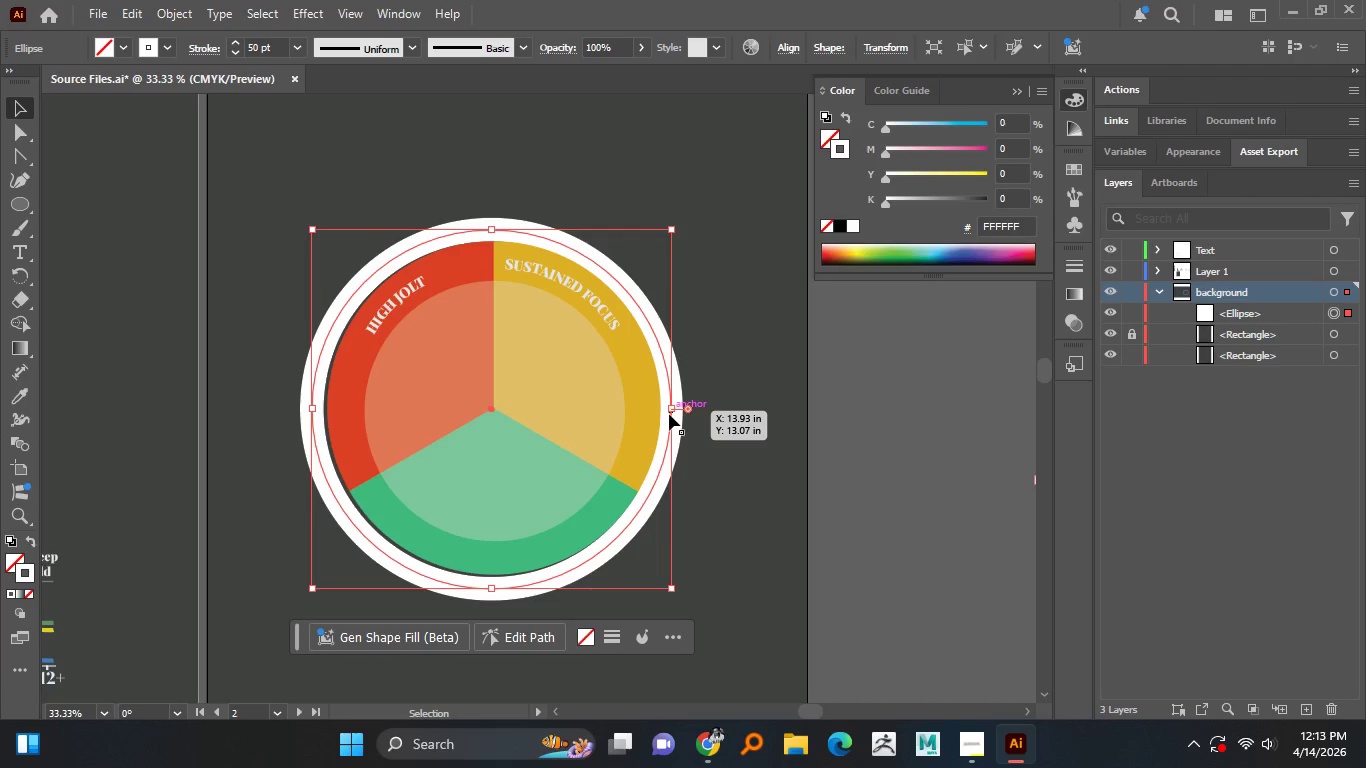 
key(ArrowUp)
 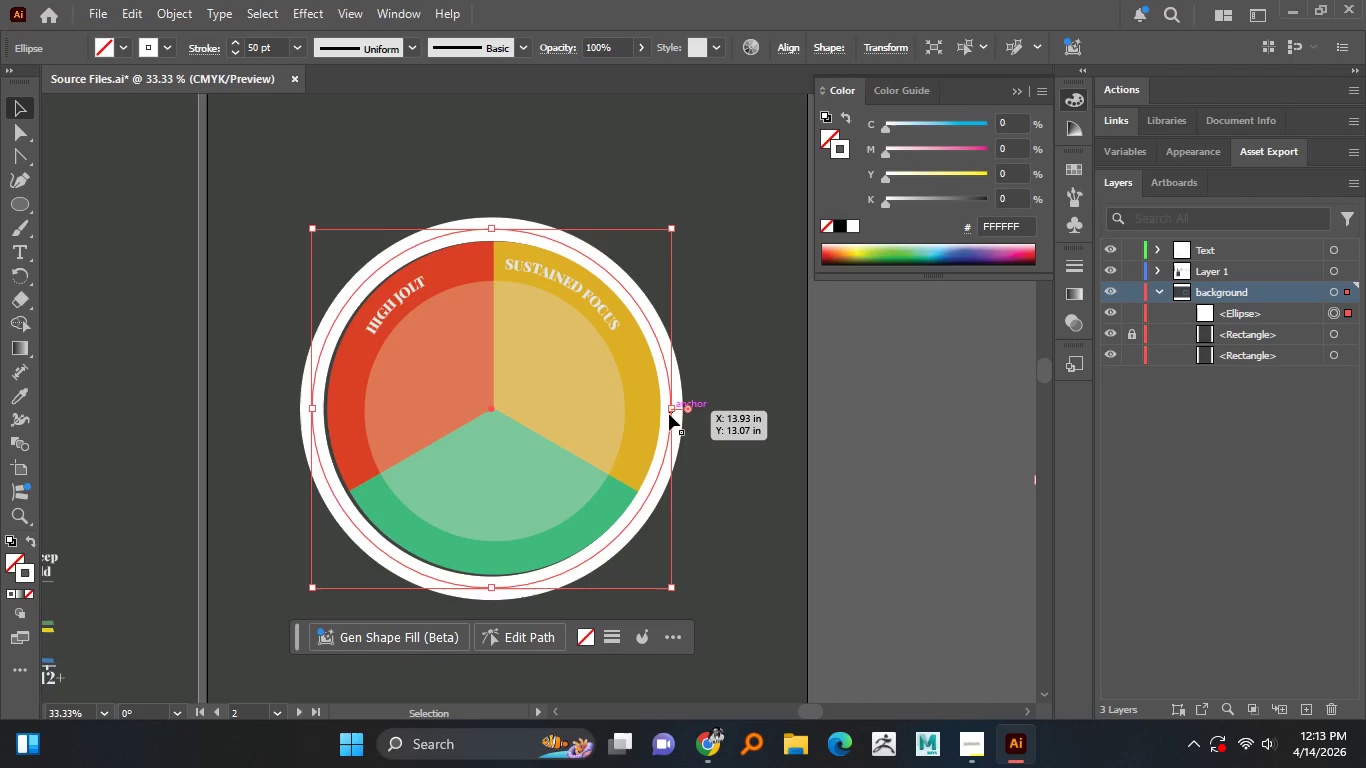 
key(ArrowUp)
 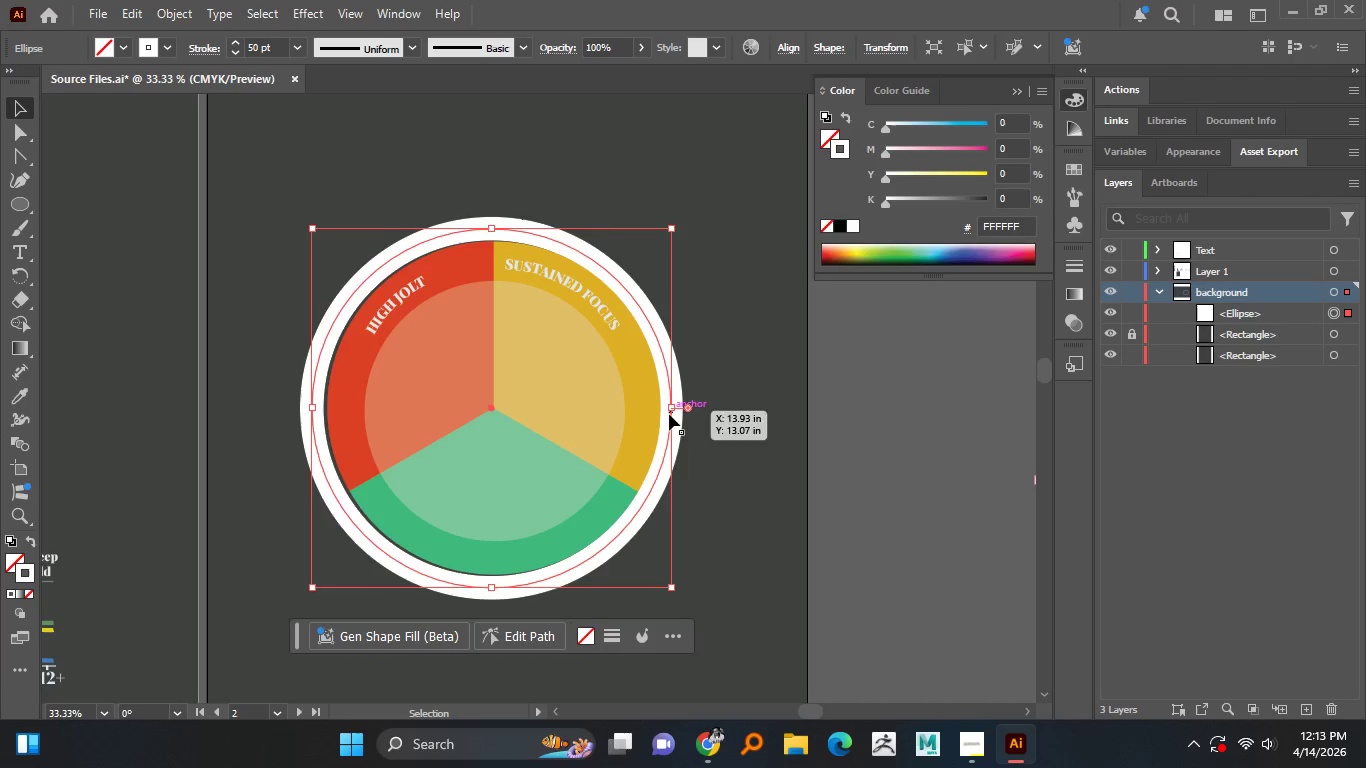 
key(ArrowUp)
 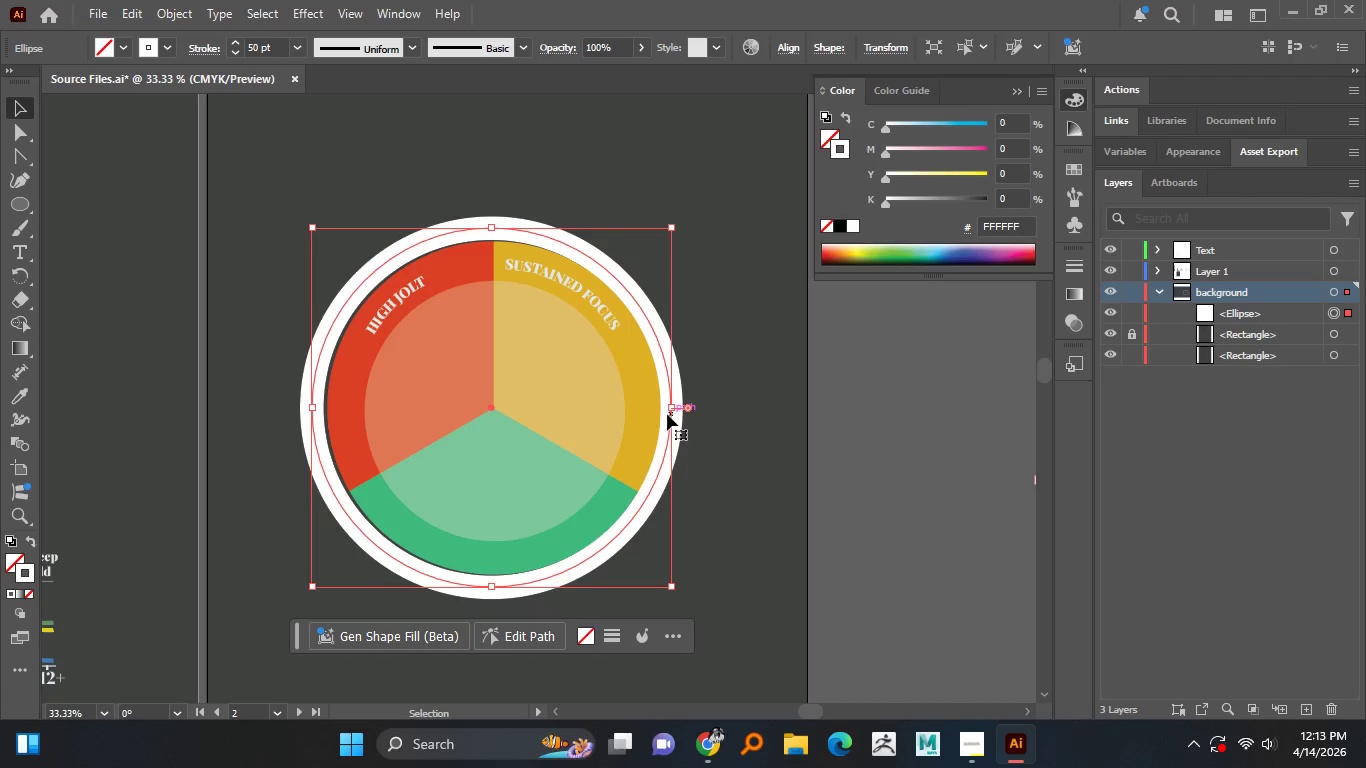 
key(ArrowUp)
 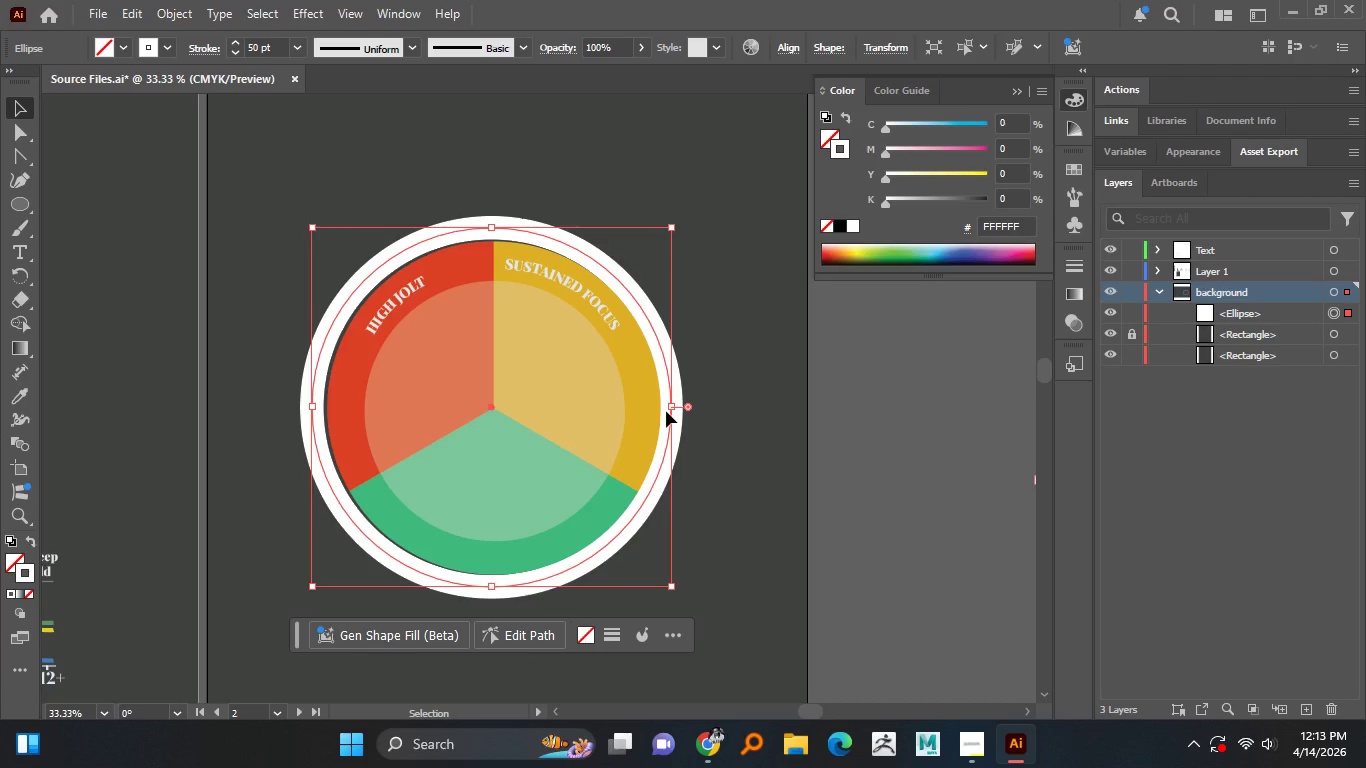 
key(ArrowRight)
 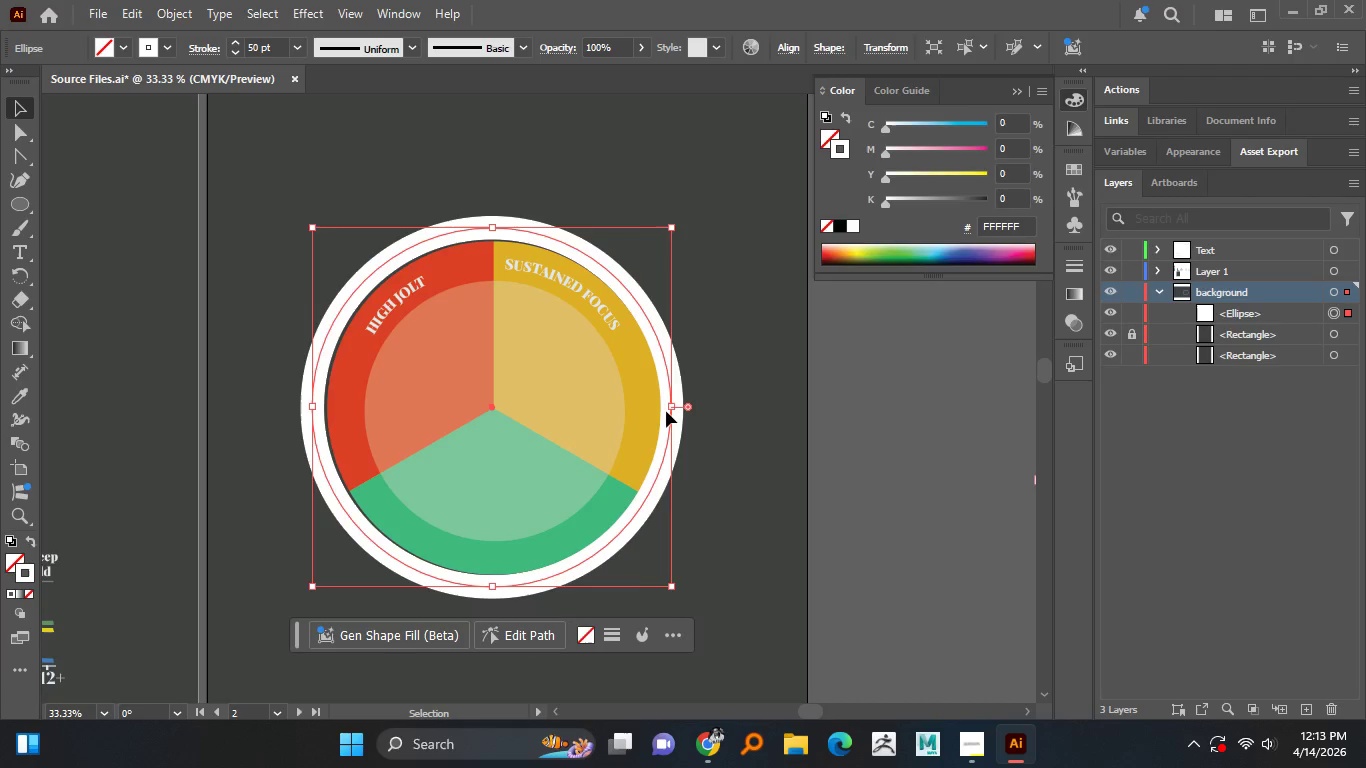 
key(ArrowRight)
 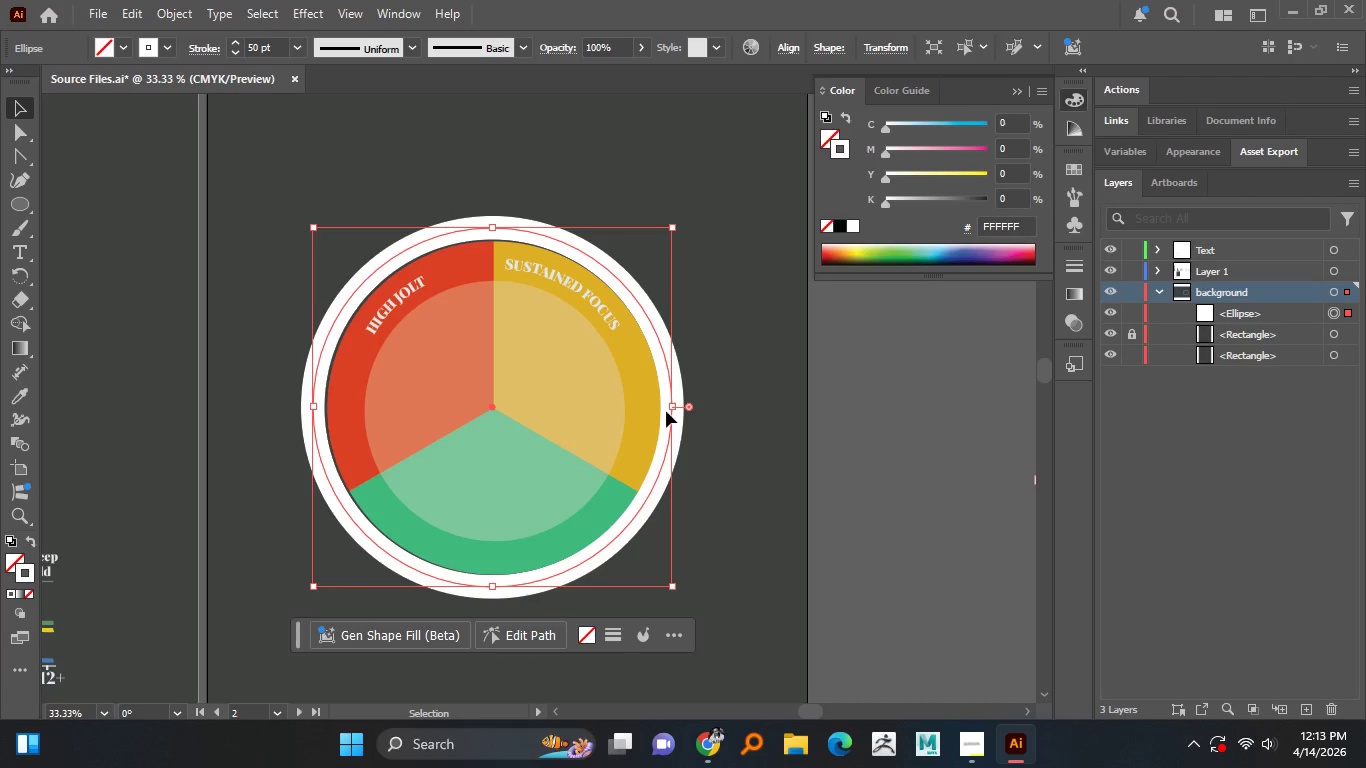 
key(ArrowRight)
 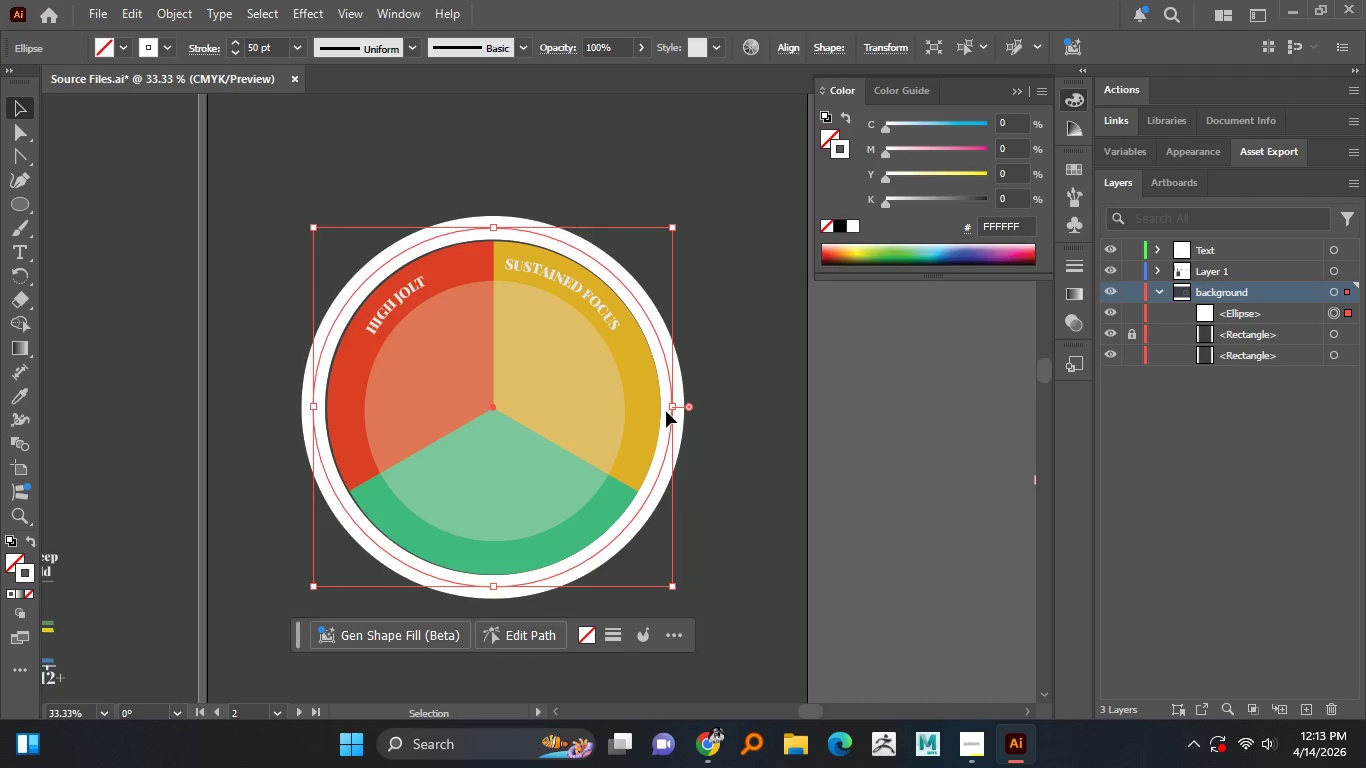 
key(ArrowRight)
 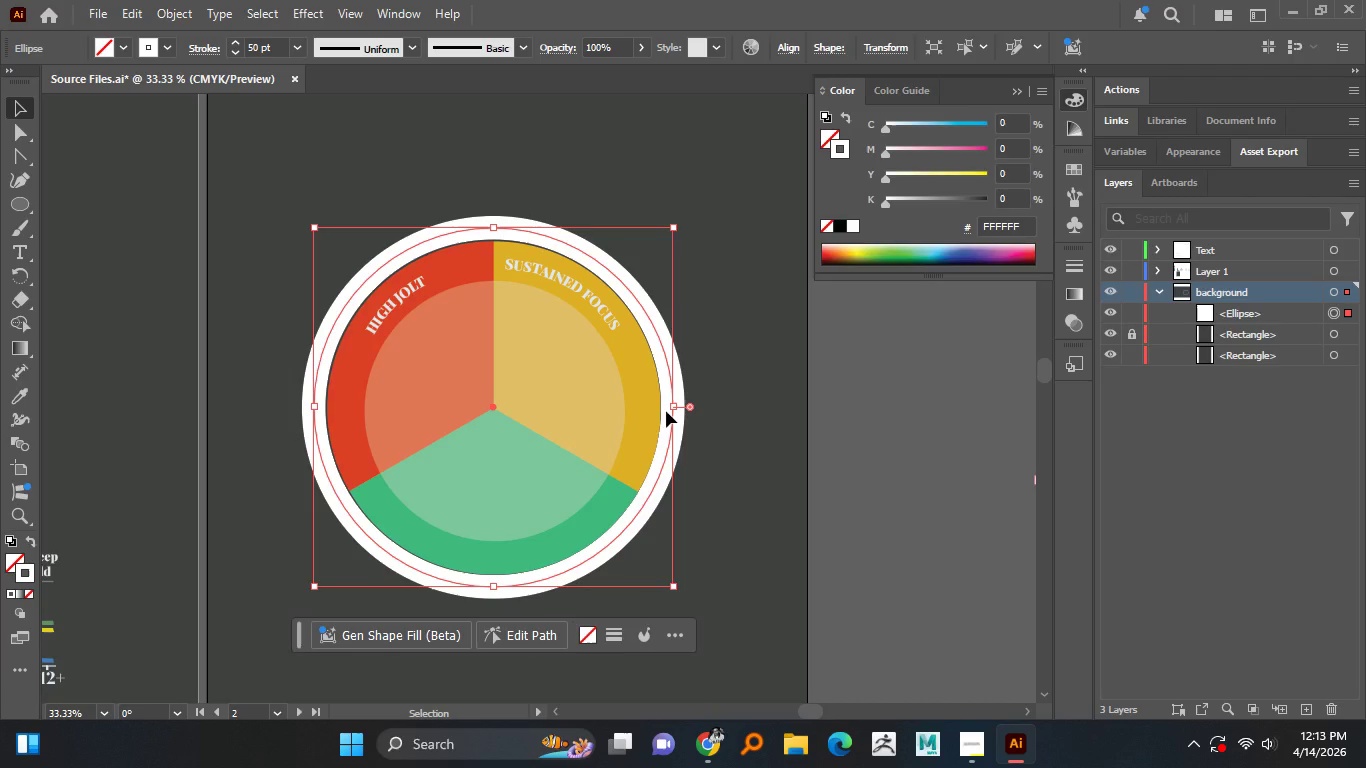 
key(ArrowRight)
 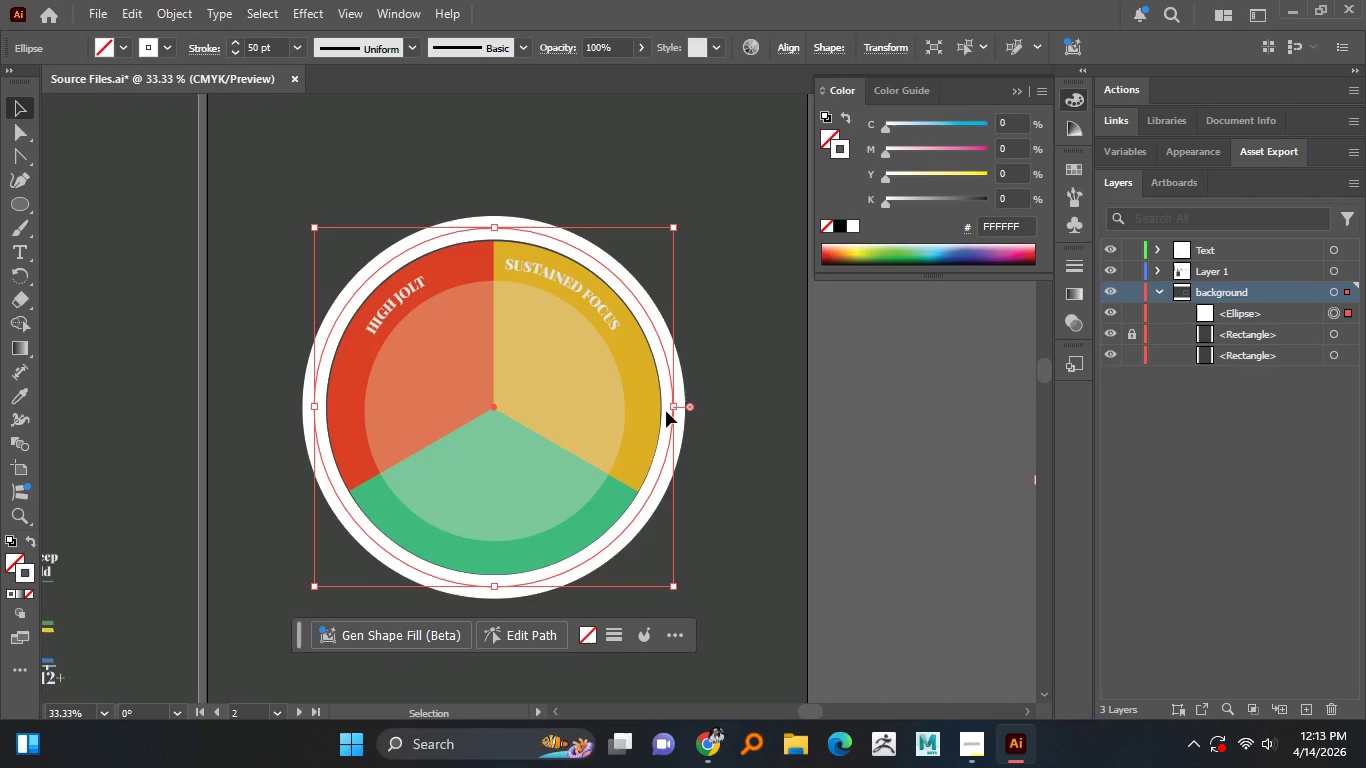 
key(ArrowDown)
 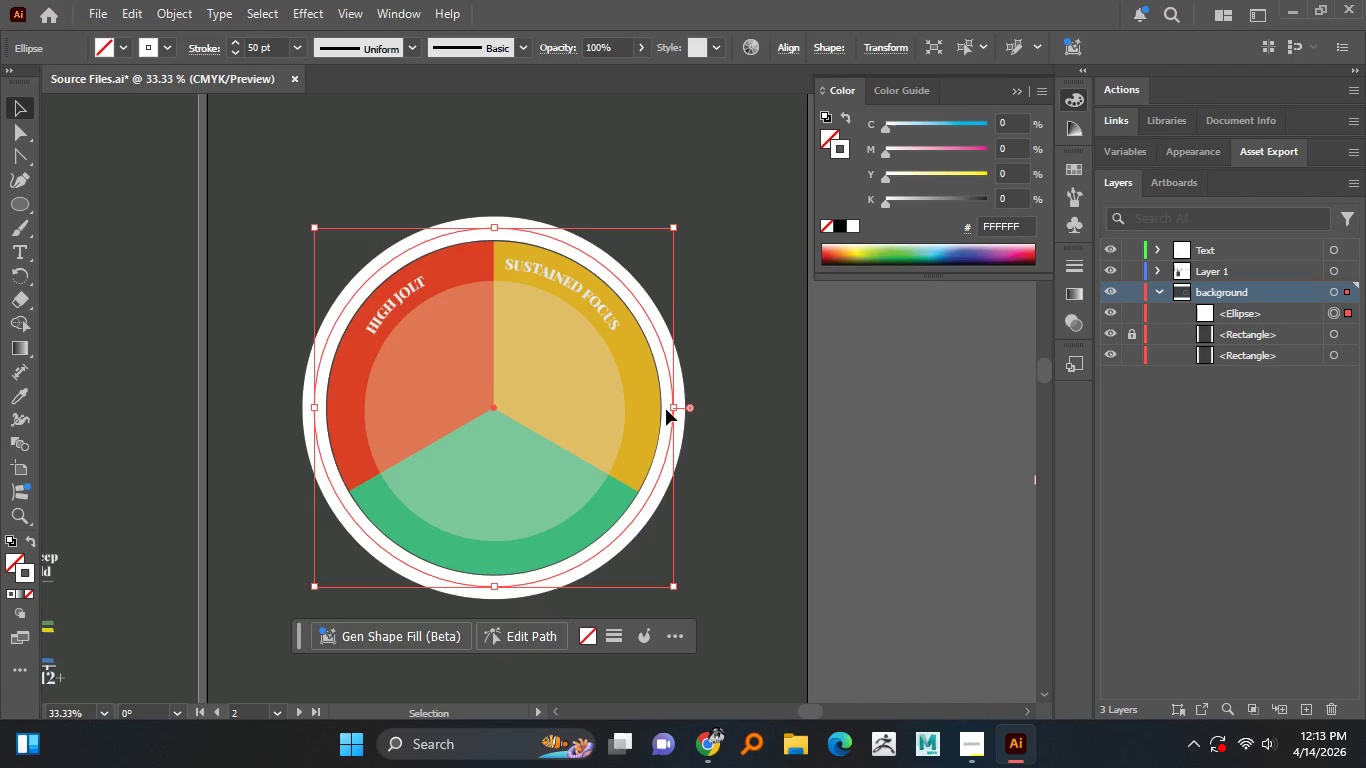 
key(ArrowDown)
 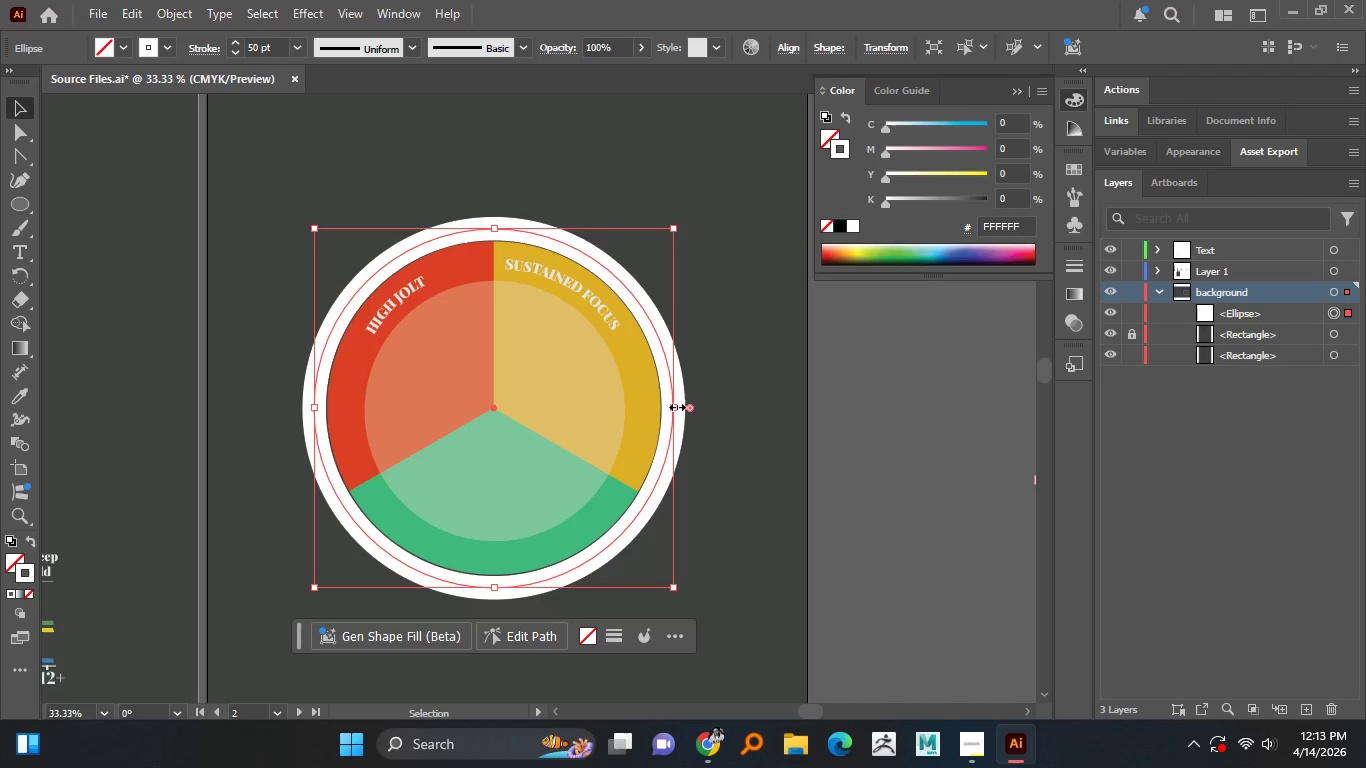 
left_click_drag(start_coordinate=[675, 405], to_coordinate=[669, 406])
 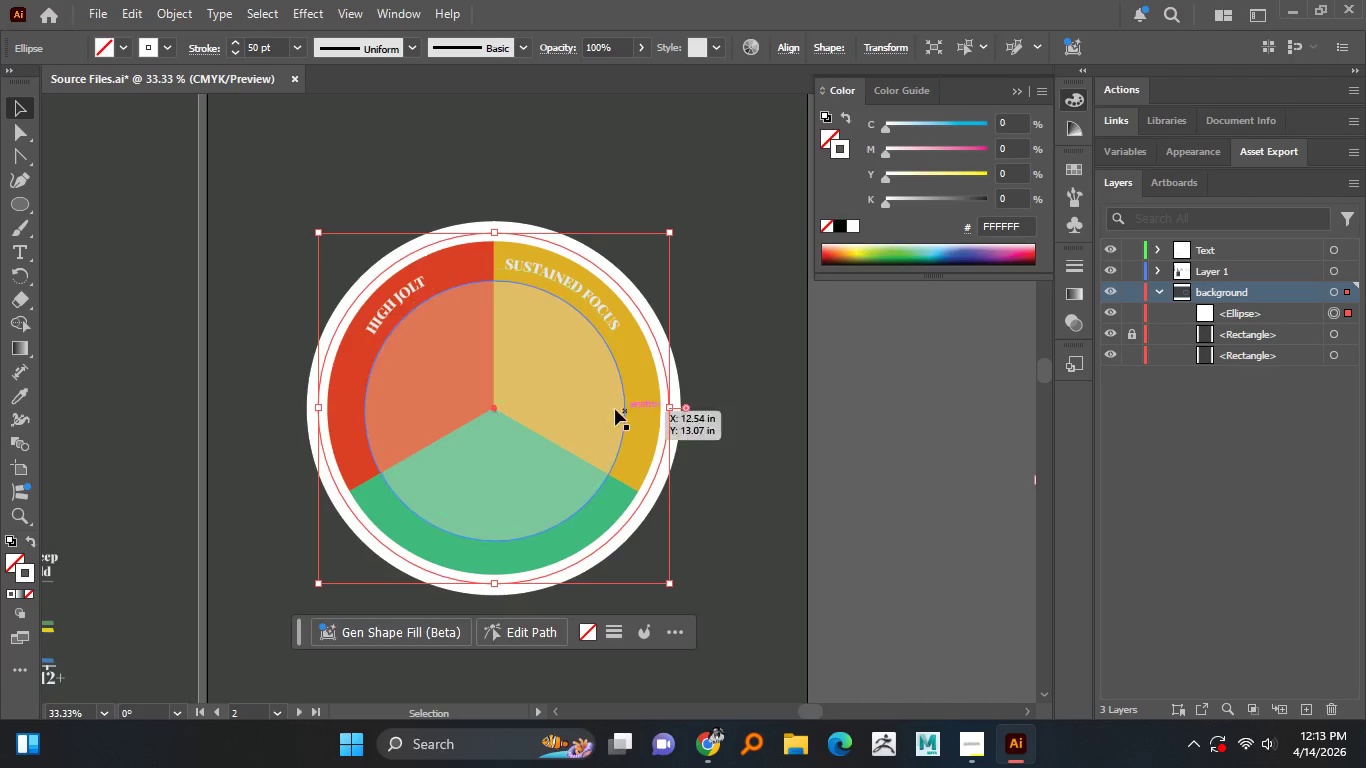 
hold_key(key=AltLeft, duration=5.11)
 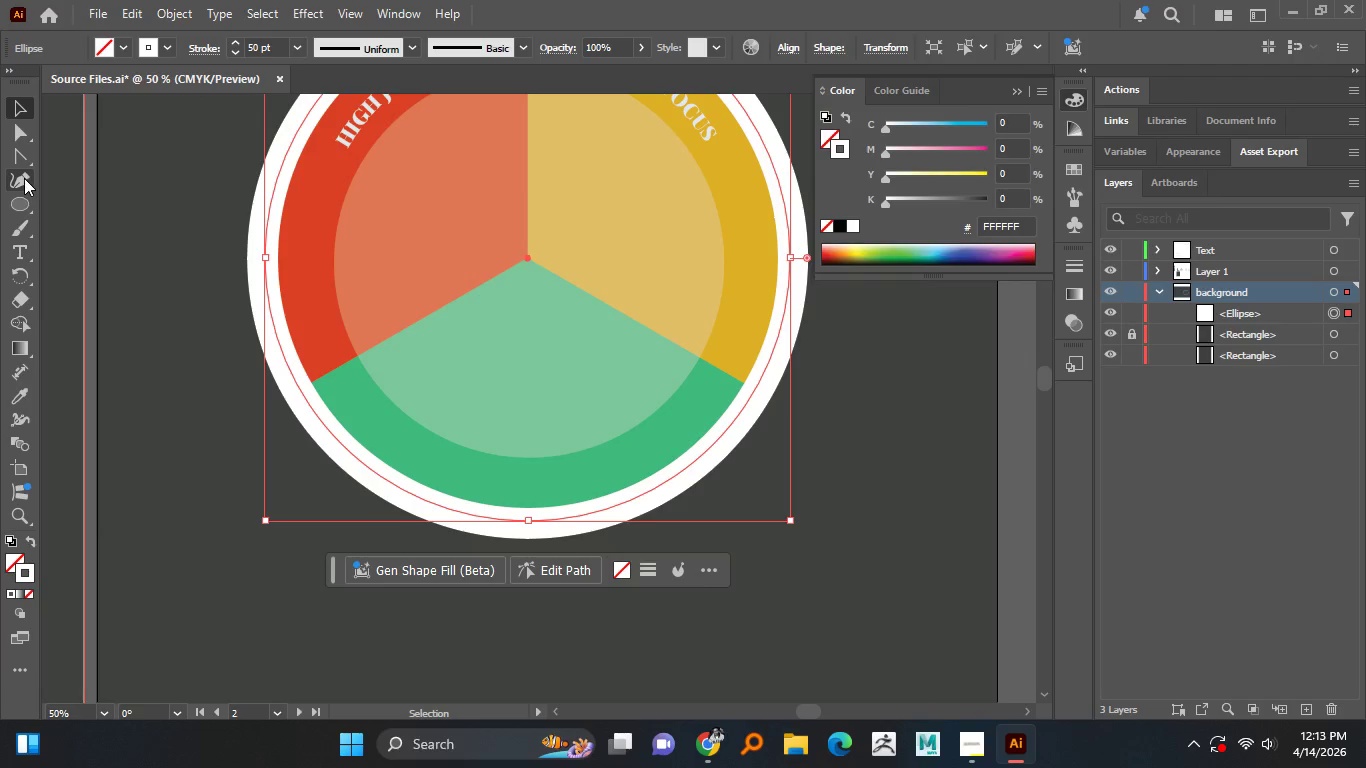 
hold_key(key=ShiftLeft, duration=1.52)
 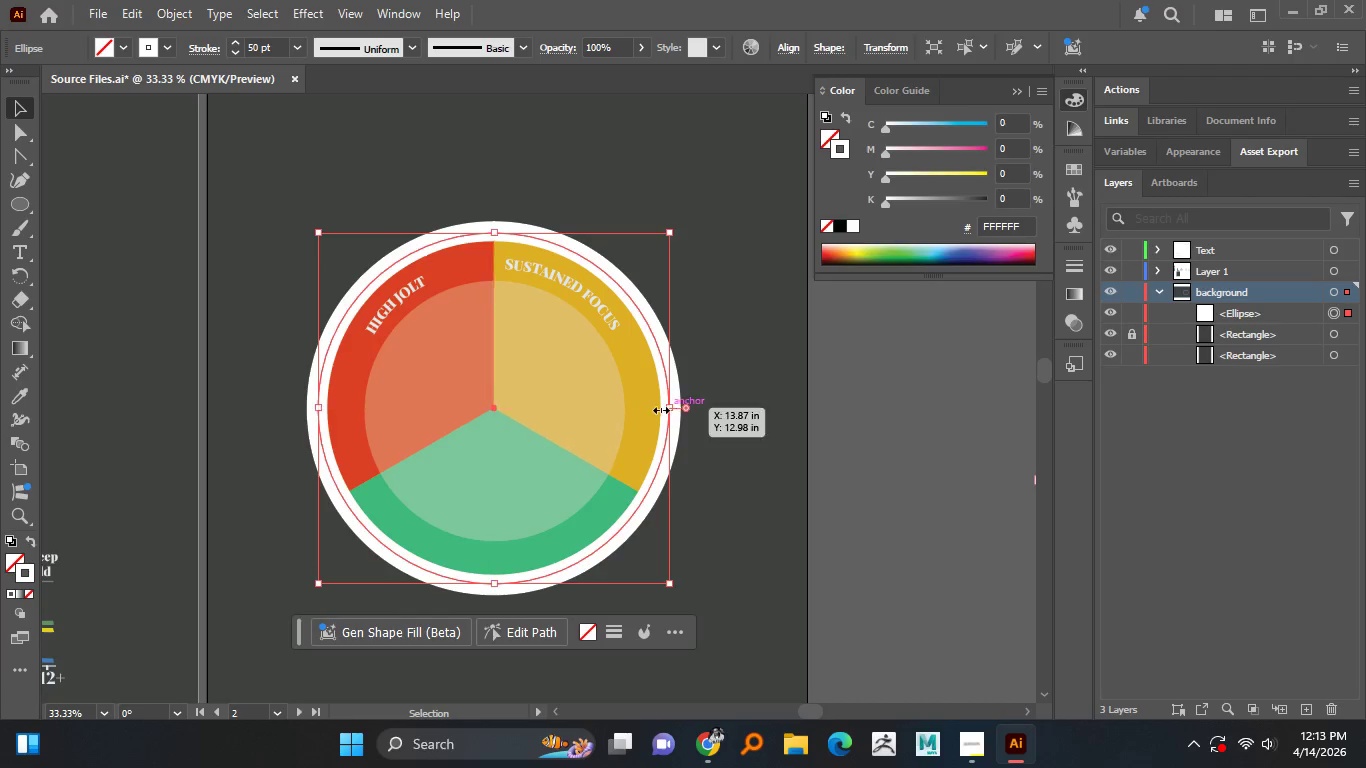 
hold_key(key=ShiftLeft, duration=0.58)
 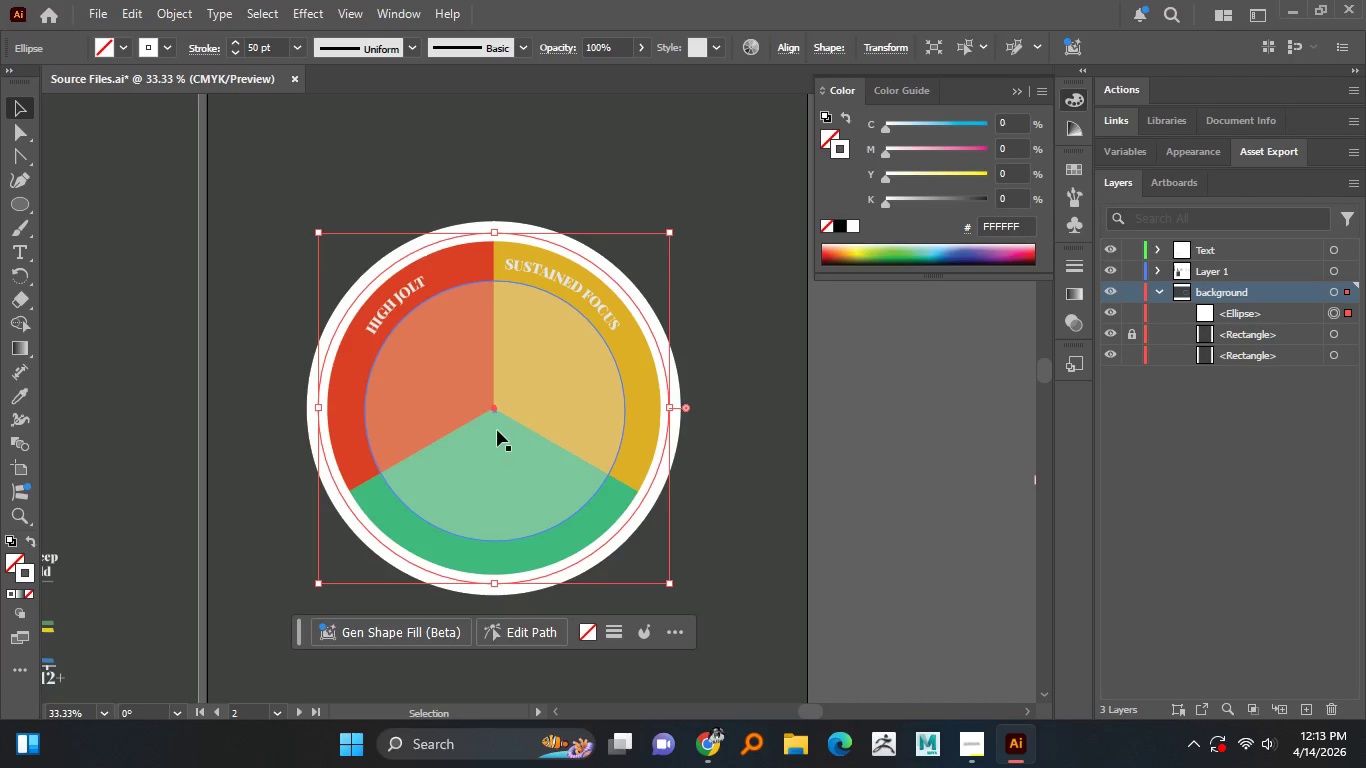 
scroll: coordinate [497, 430], scroll_direction: up, amount: 1.0
 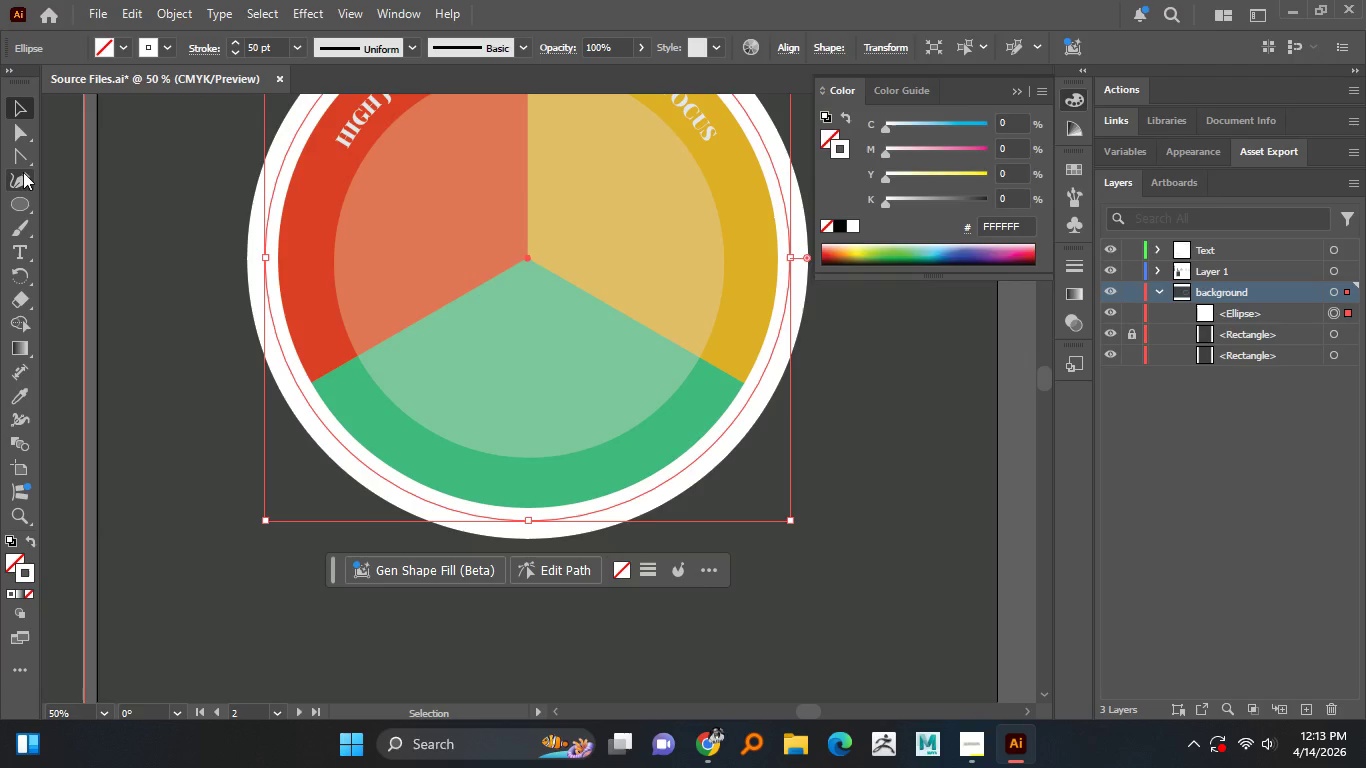 
mouse_move([35, 155])
 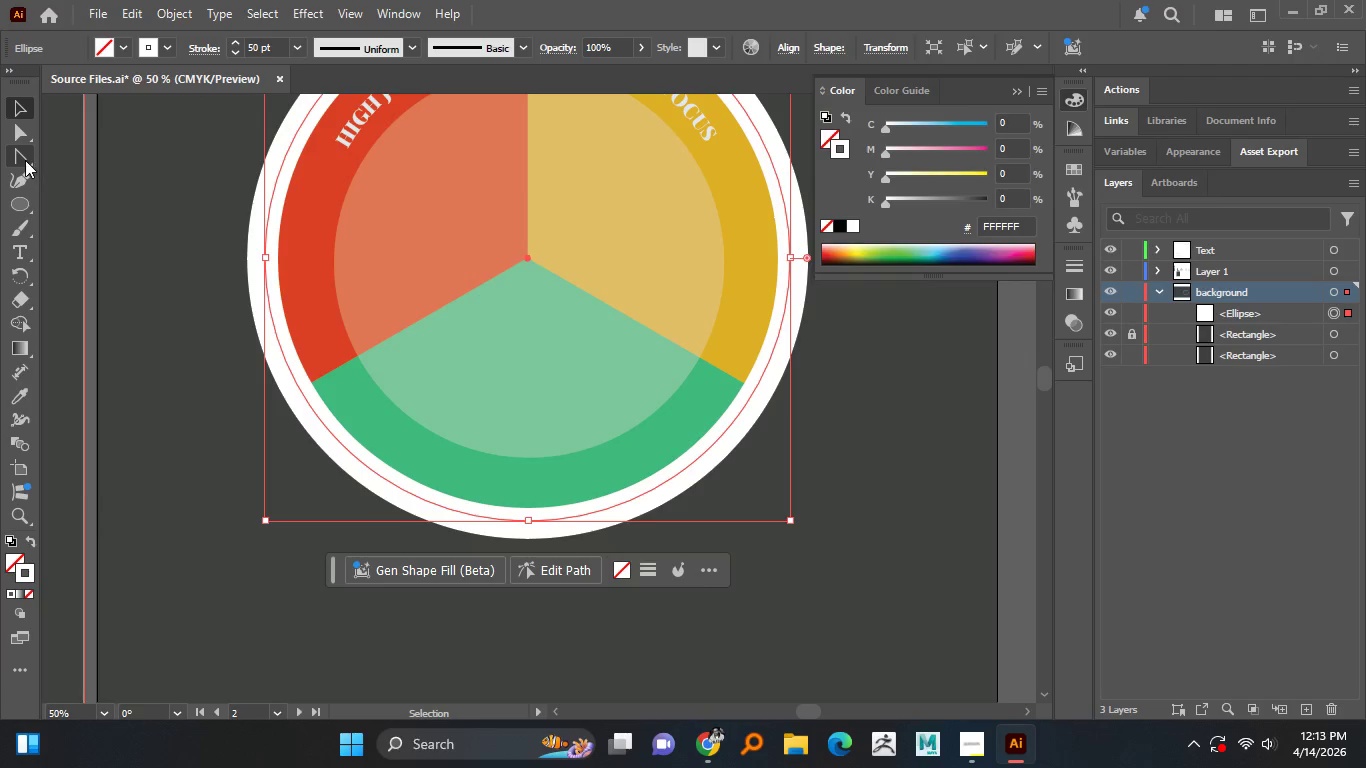 
right_click([24, 160])
 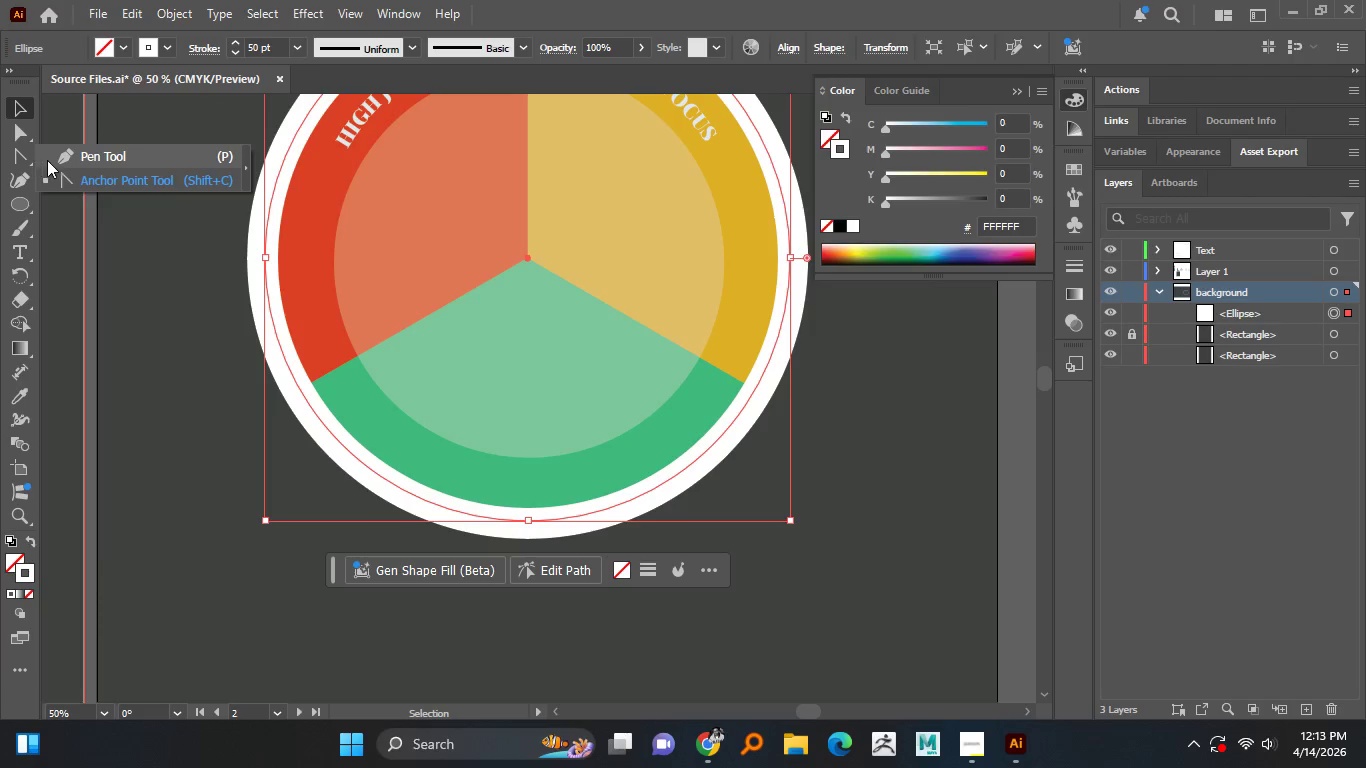 
left_click([66, 160])
 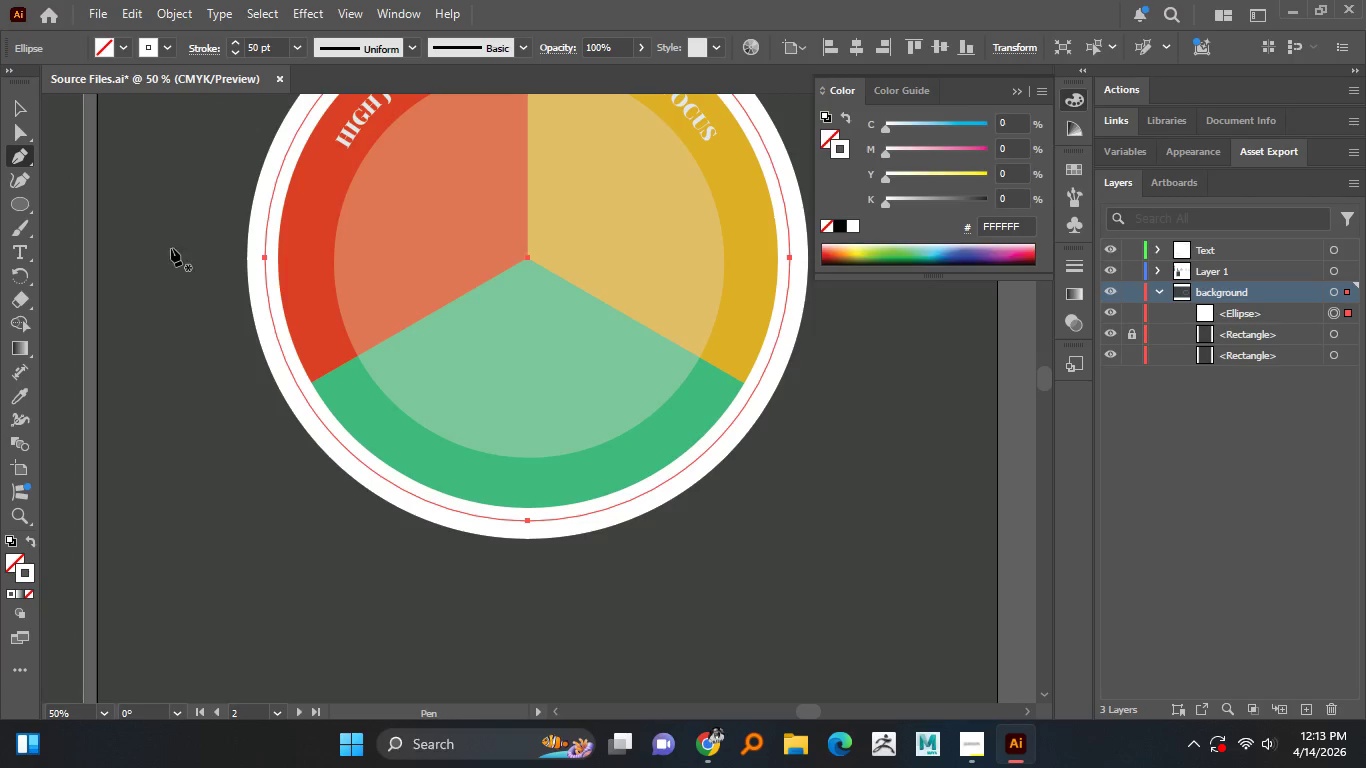 
hold_key(key=AltLeft, duration=1.52)
scroll: coordinate [202, 297], scroll_direction: up, amount: 1.0
 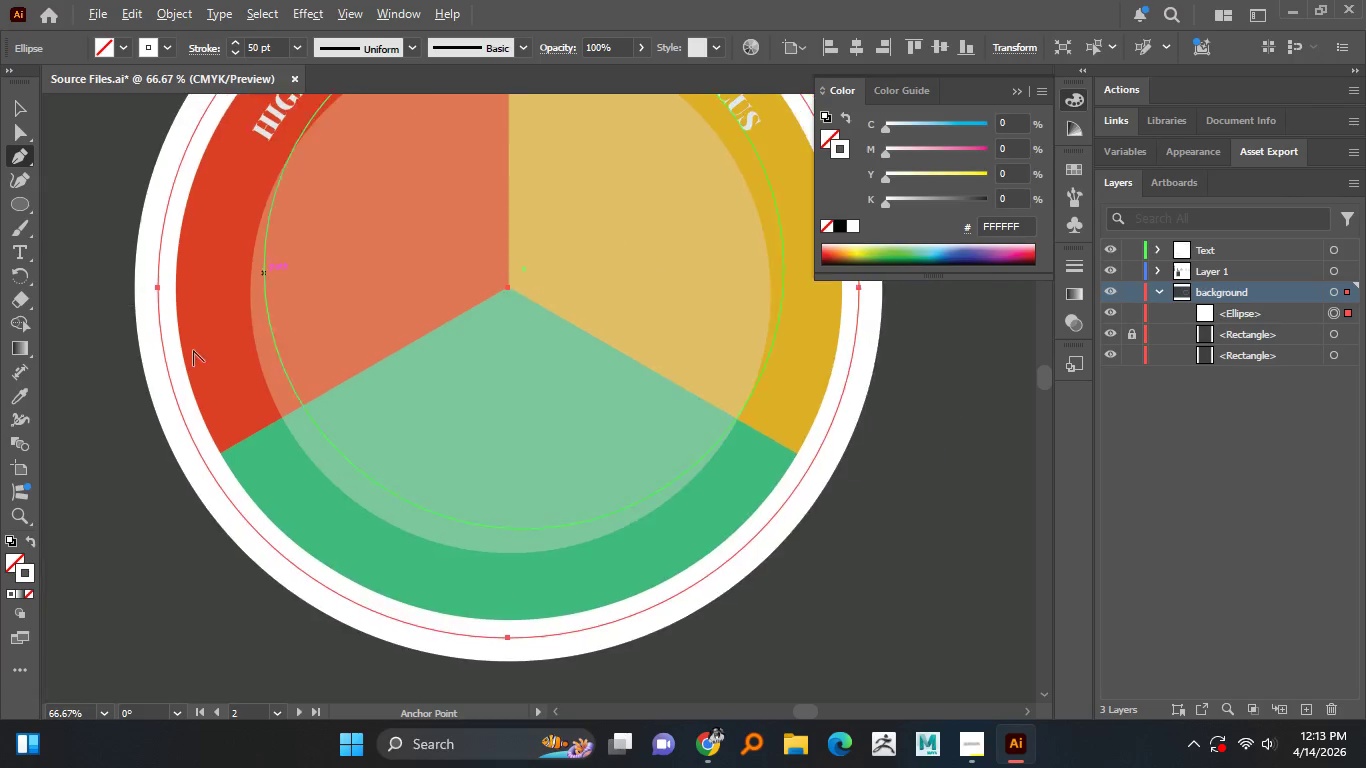 
hold_key(key=AltLeft, duration=0.67)
 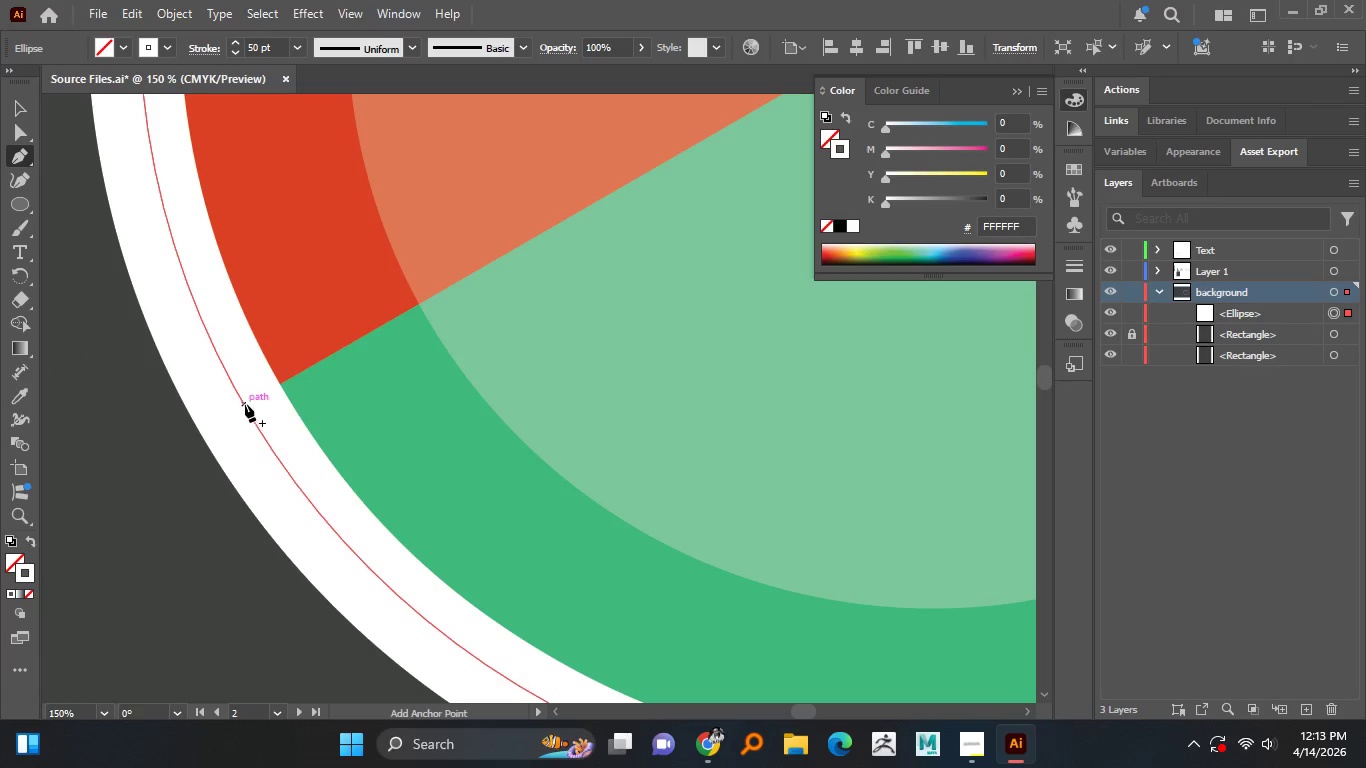 
scroll: coordinate [275, 493], scroll_direction: up, amount: 2.0
 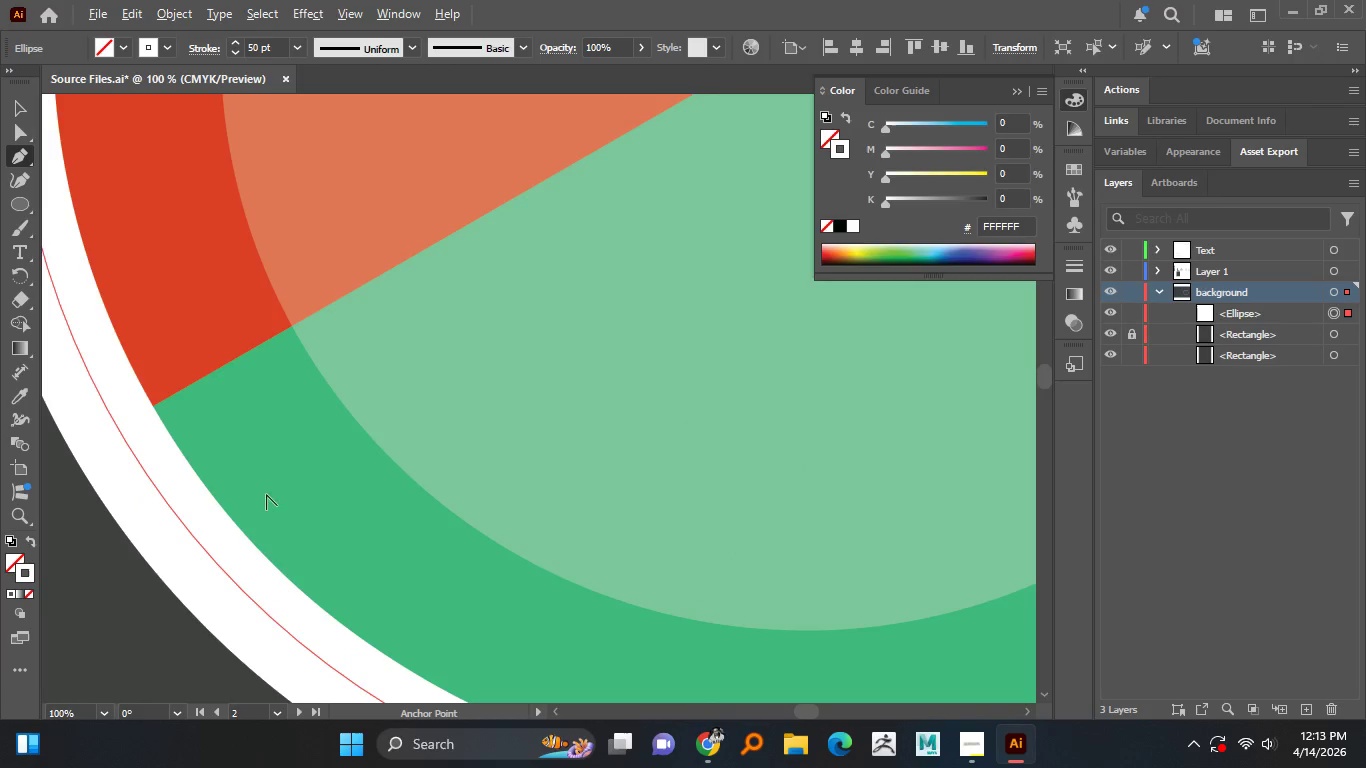 
left_click([245, 403])
 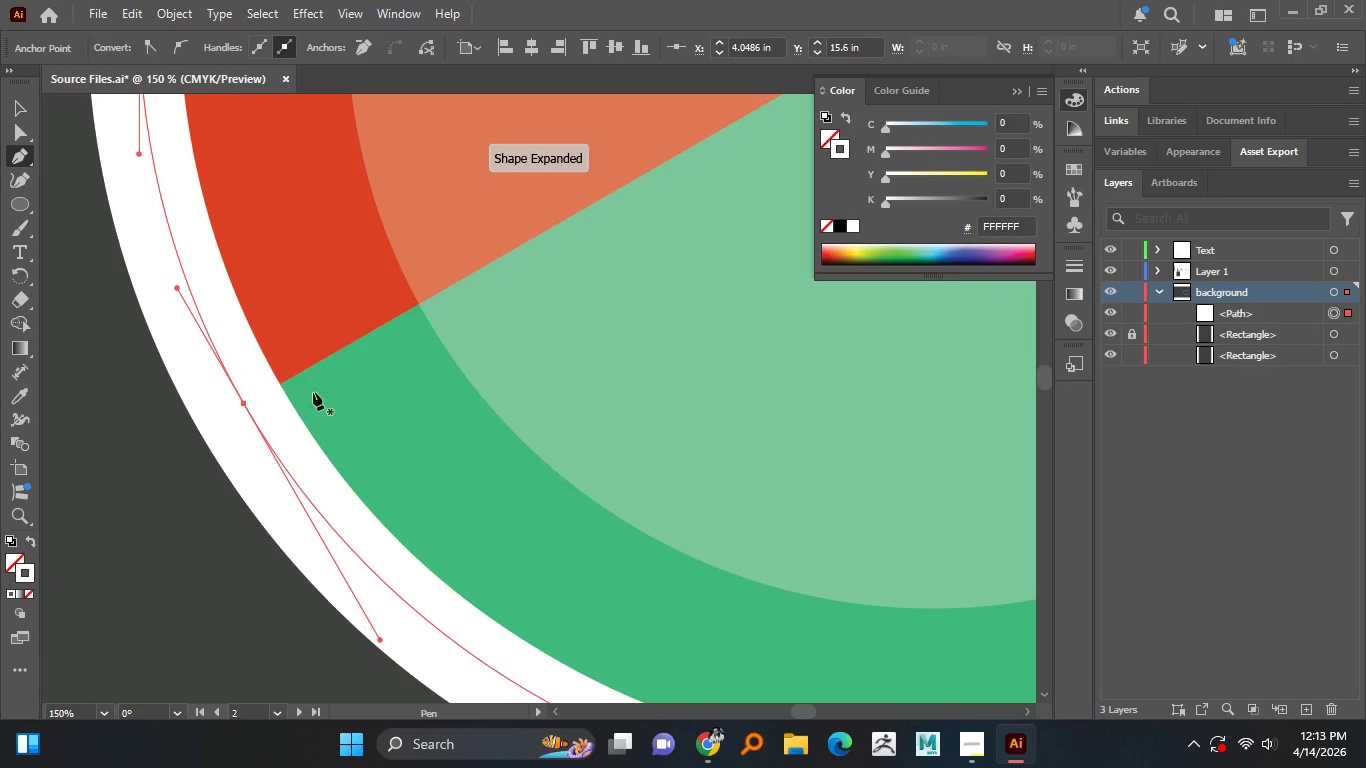 
hold_key(key=AltLeft, duration=1.52)
scroll: coordinate [314, 392], scroll_direction: down, amount: 2.0
 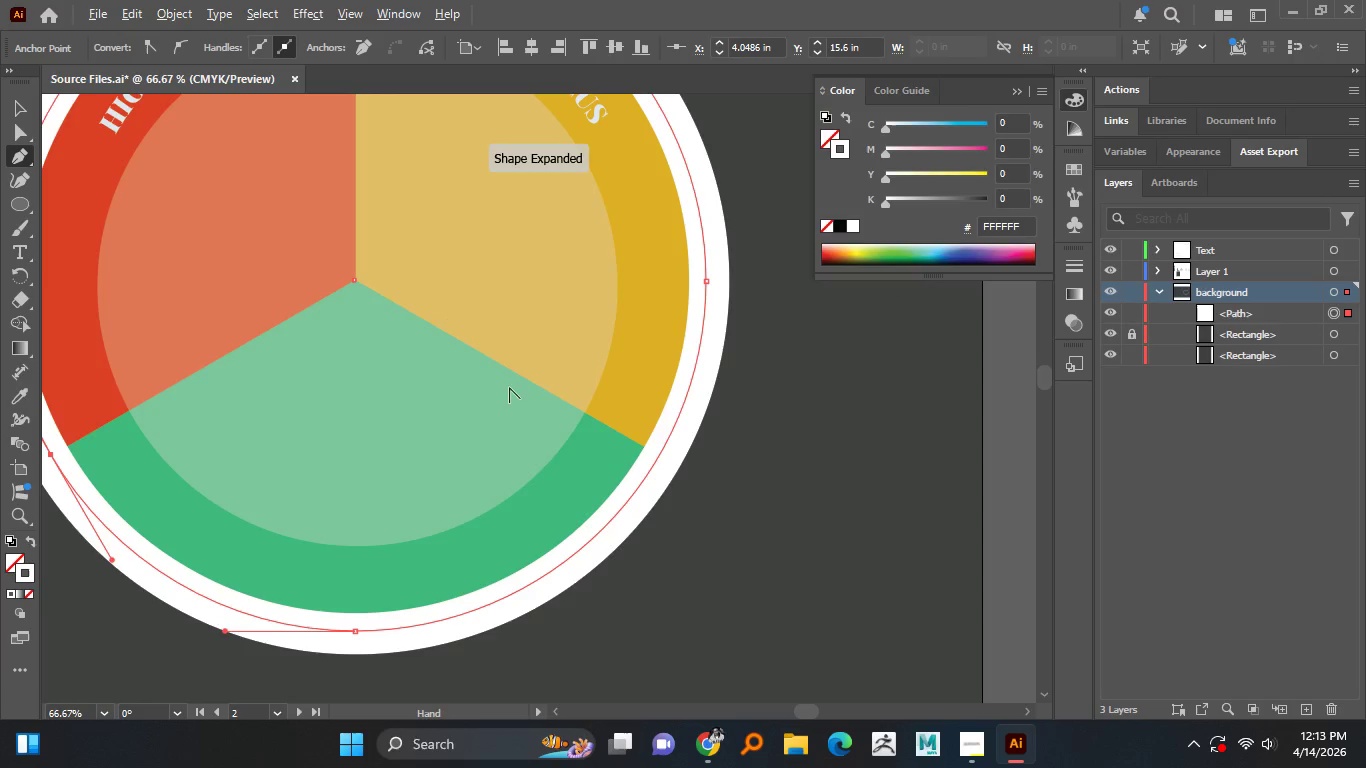 
hold_key(key=AltLeft, duration=0.62)
 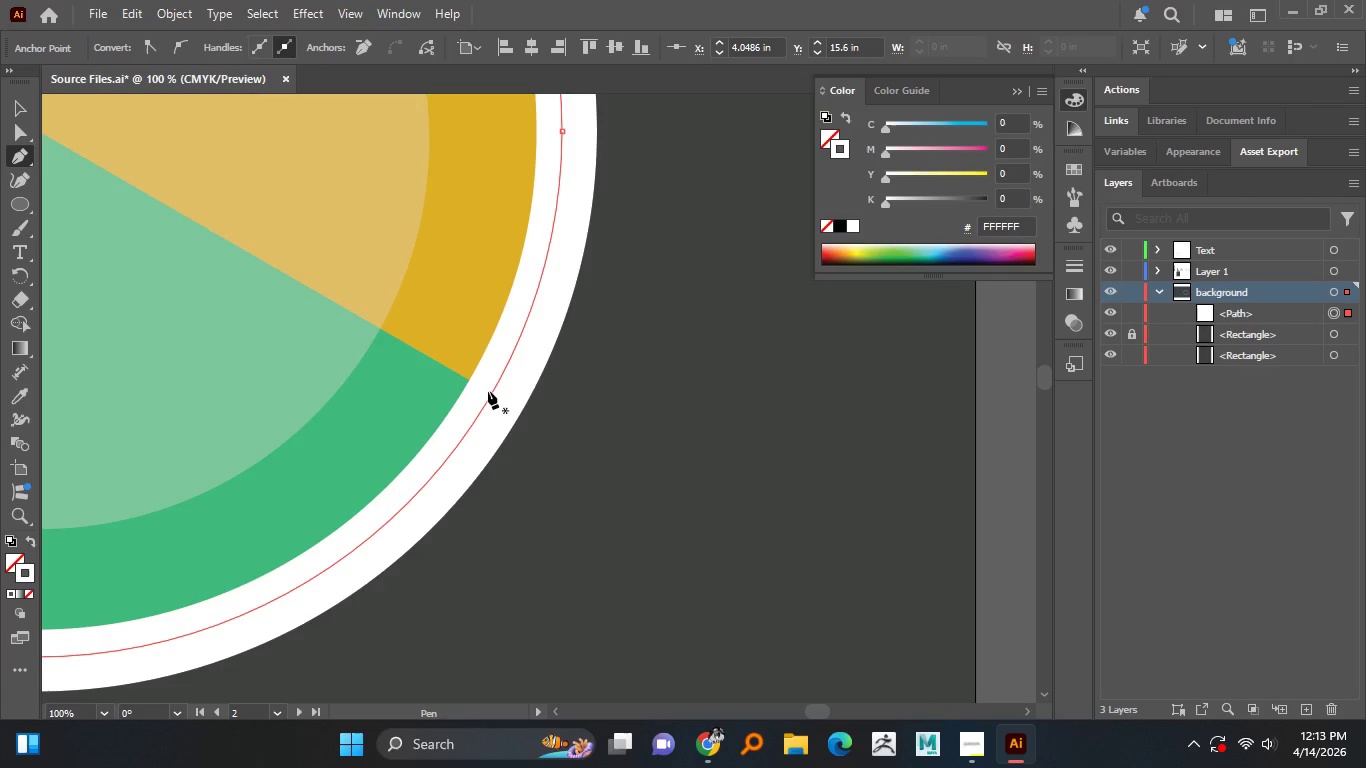 
scroll: coordinate [548, 389], scroll_direction: up, amount: 1.0
 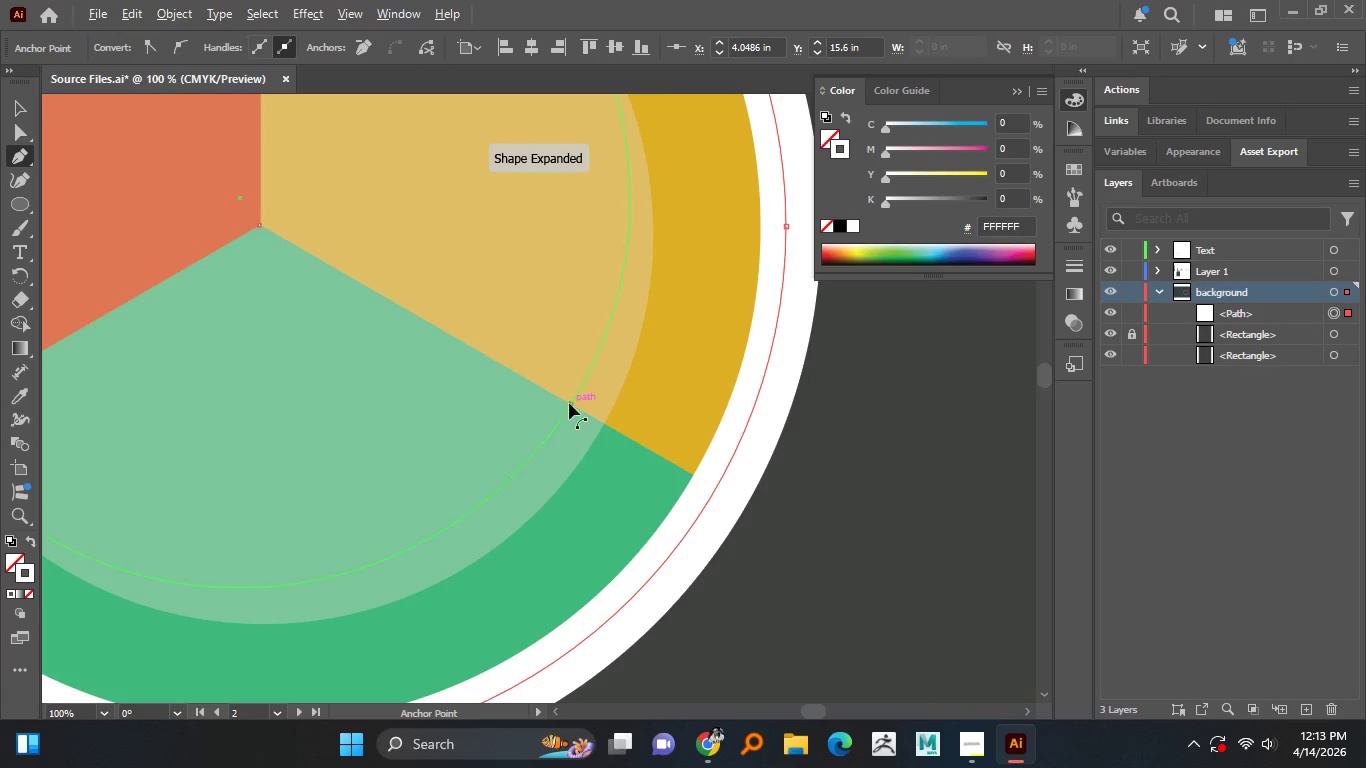 
left_click([492, 393])
 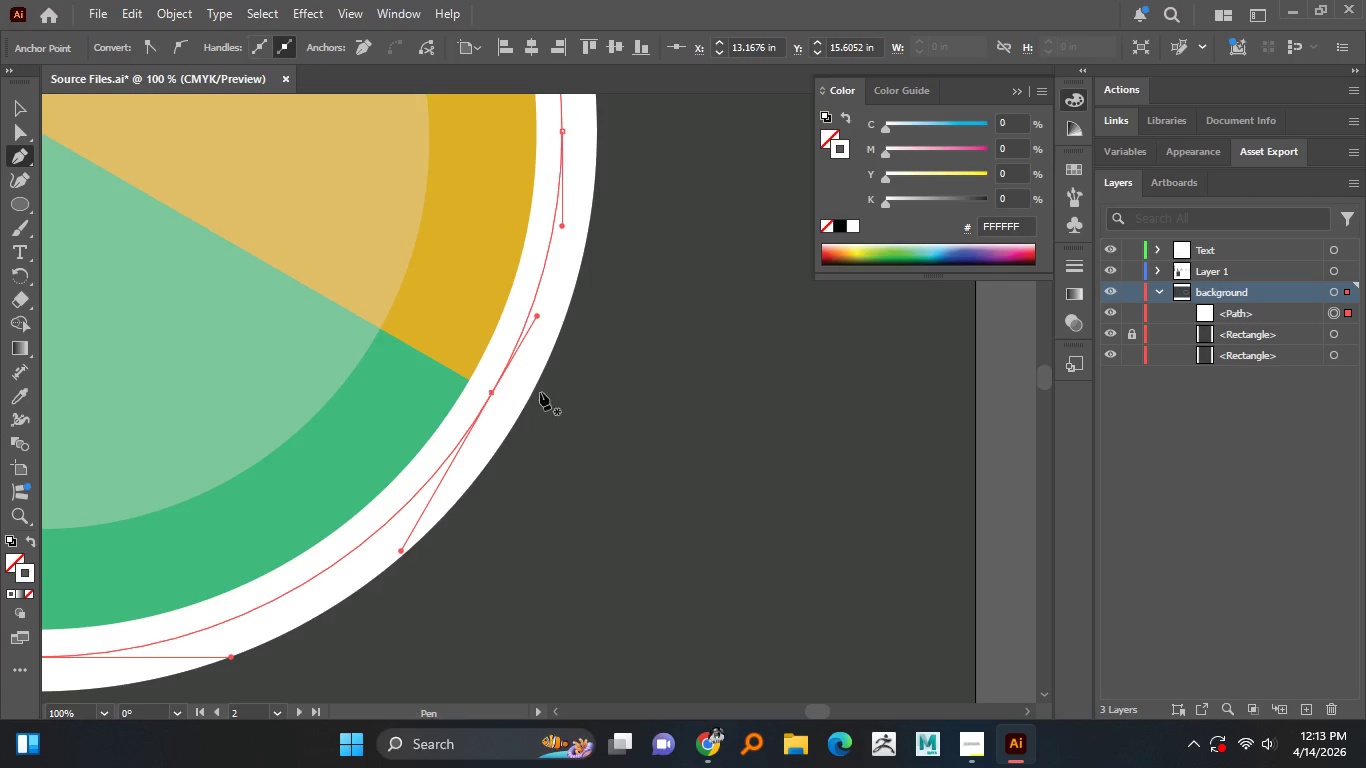 
hold_key(key=AltLeft, duration=1.06)
scroll: coordinate [541, 390], scroll_direction: down, amount: 2.0
 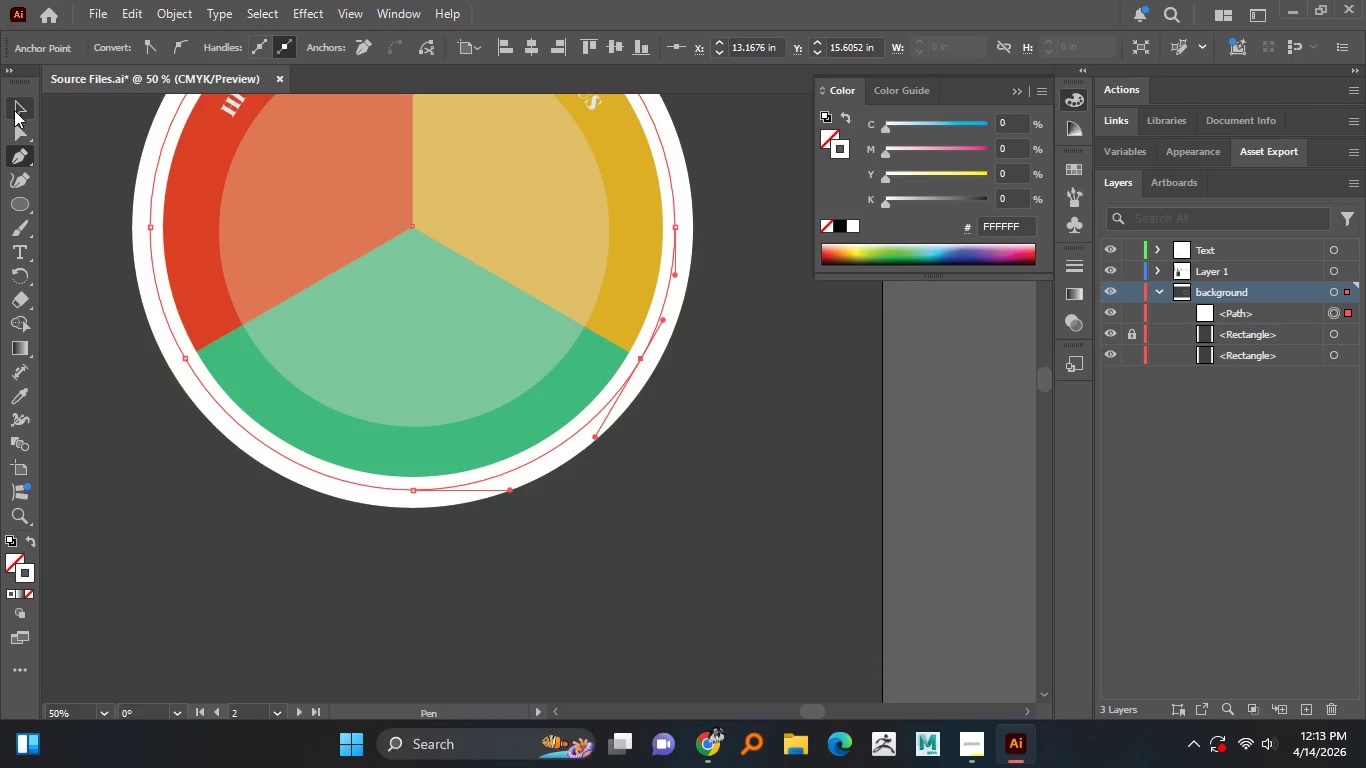 
left_click([18, 135])
 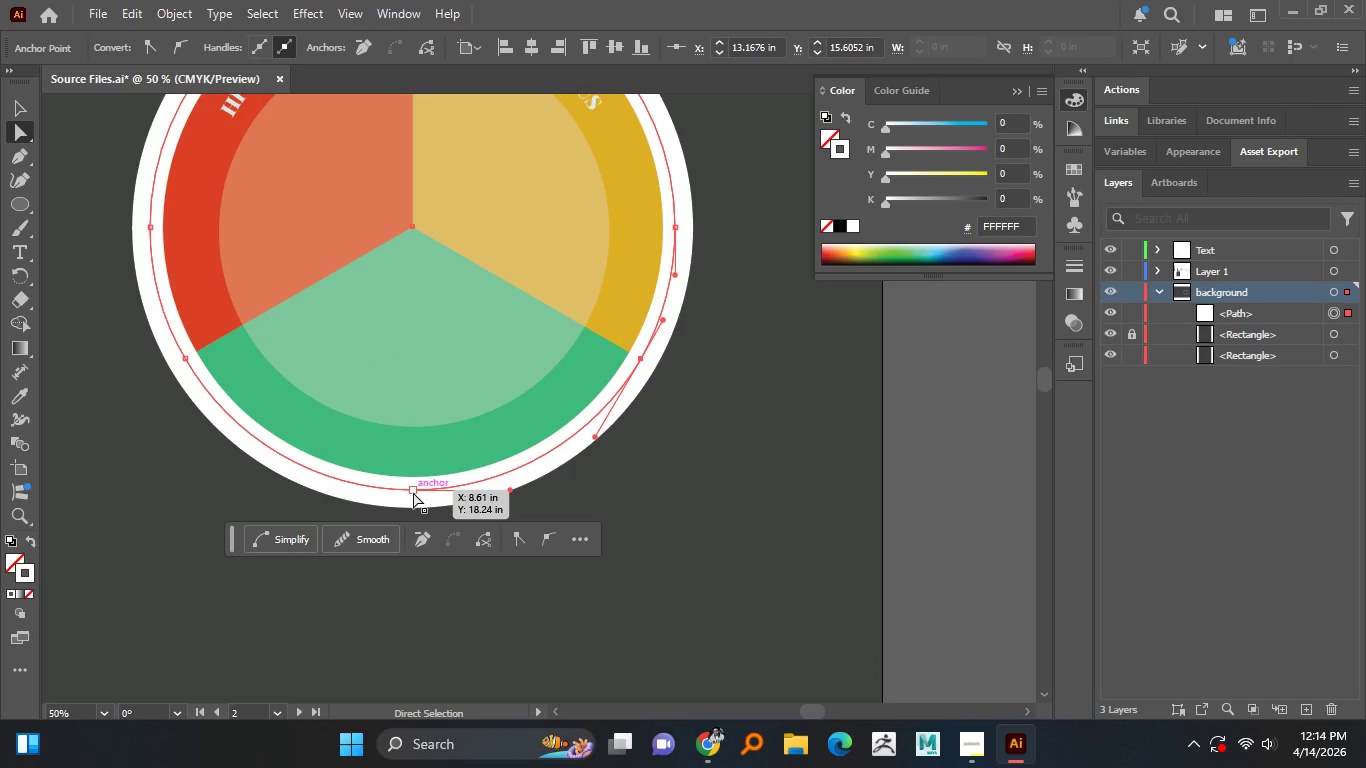 
left_click([412, 490])
 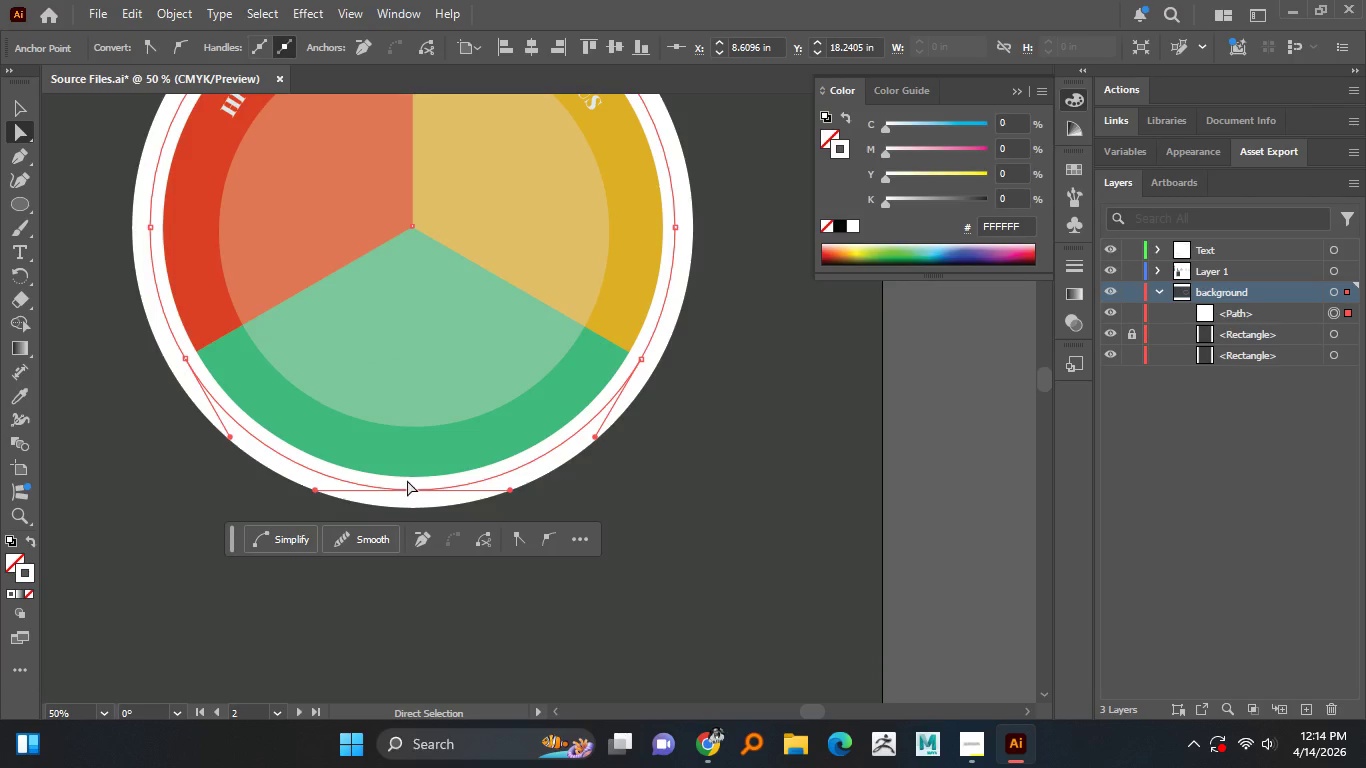 
key(Delete)
 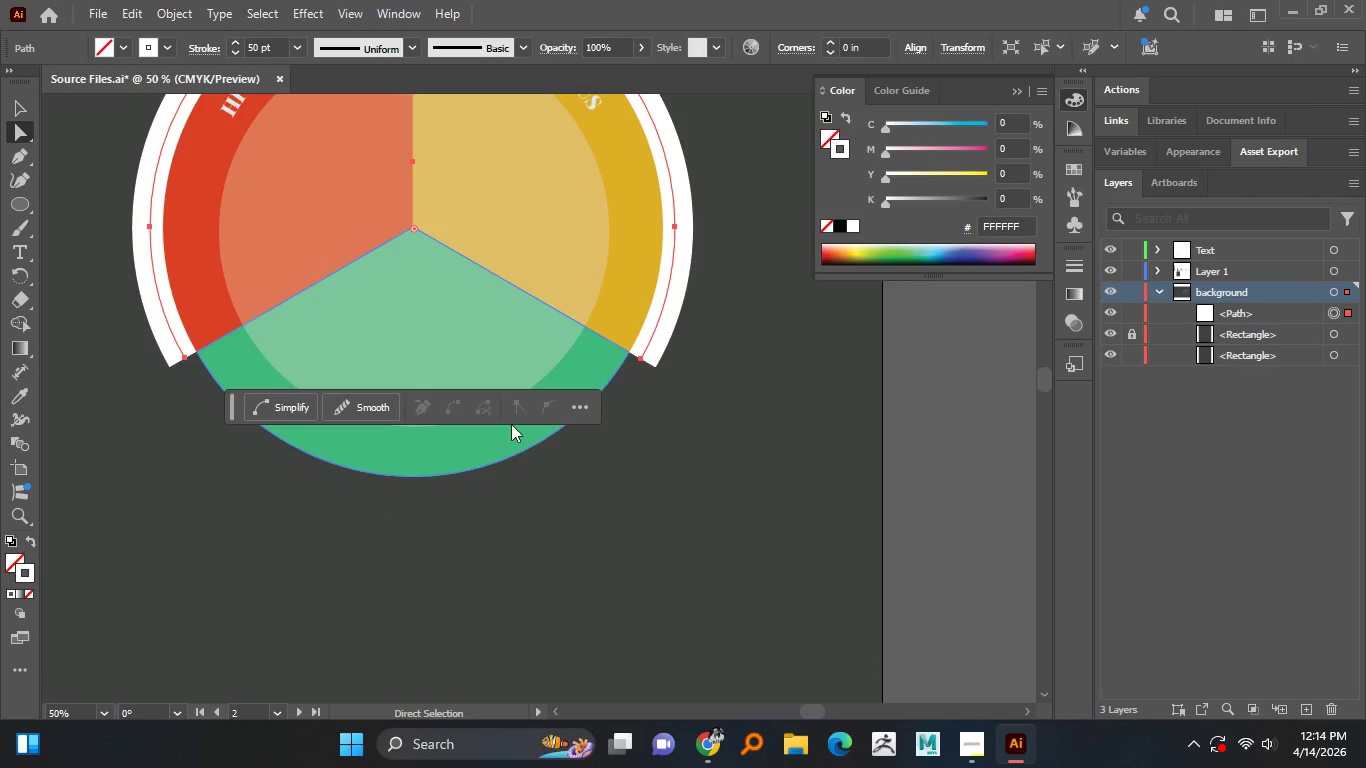 
left_click([669, 413])
 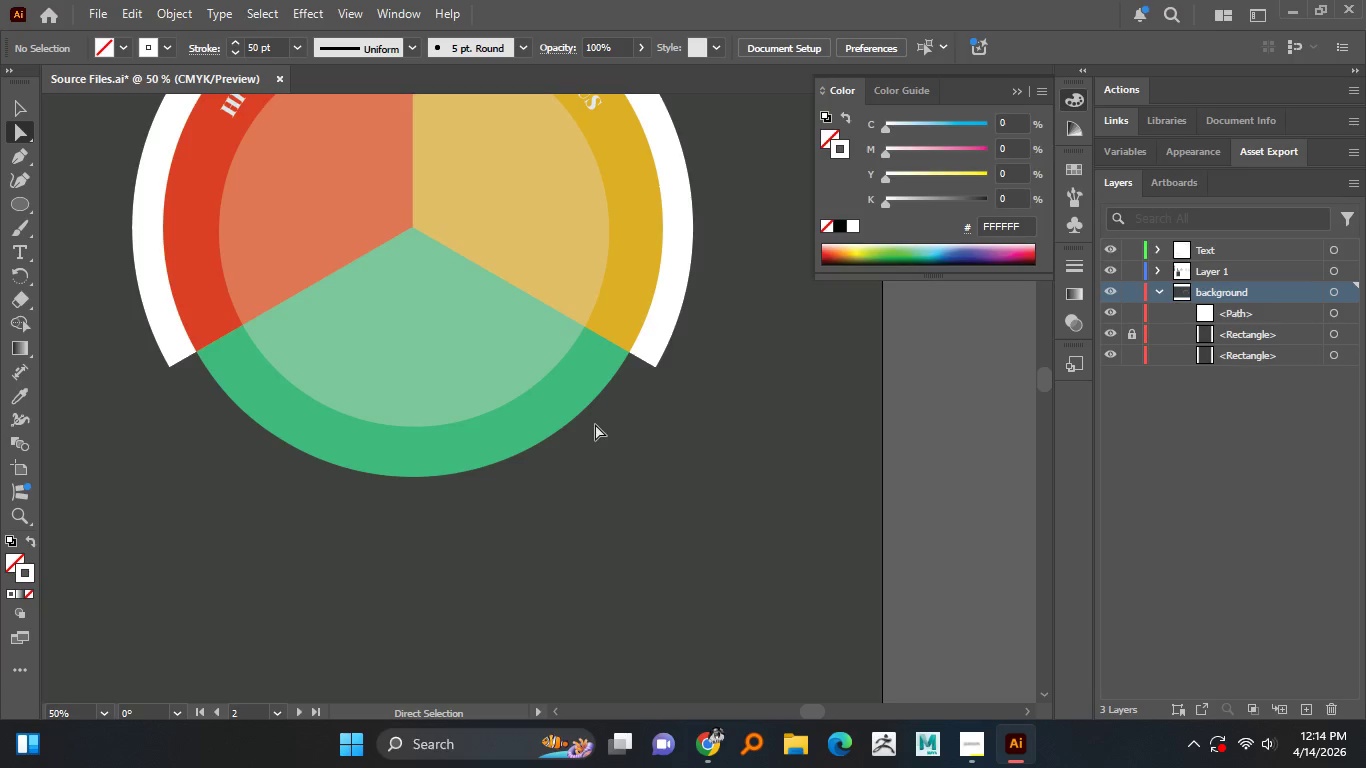 
hold_key(key=AltLeft, duration=1.36)
scroll: coordinate [557, 394], scroll_direction: down, amount: 1.0
 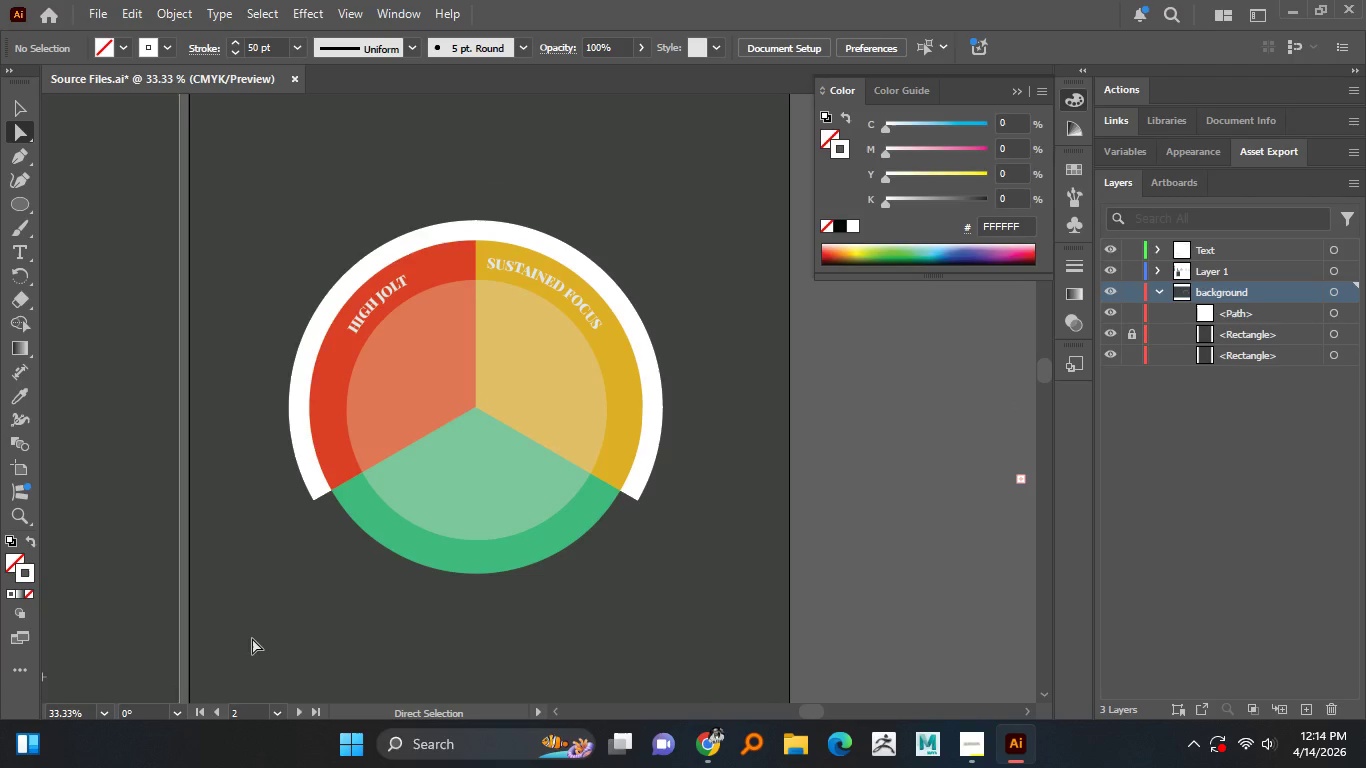 
wait(23.95)
 